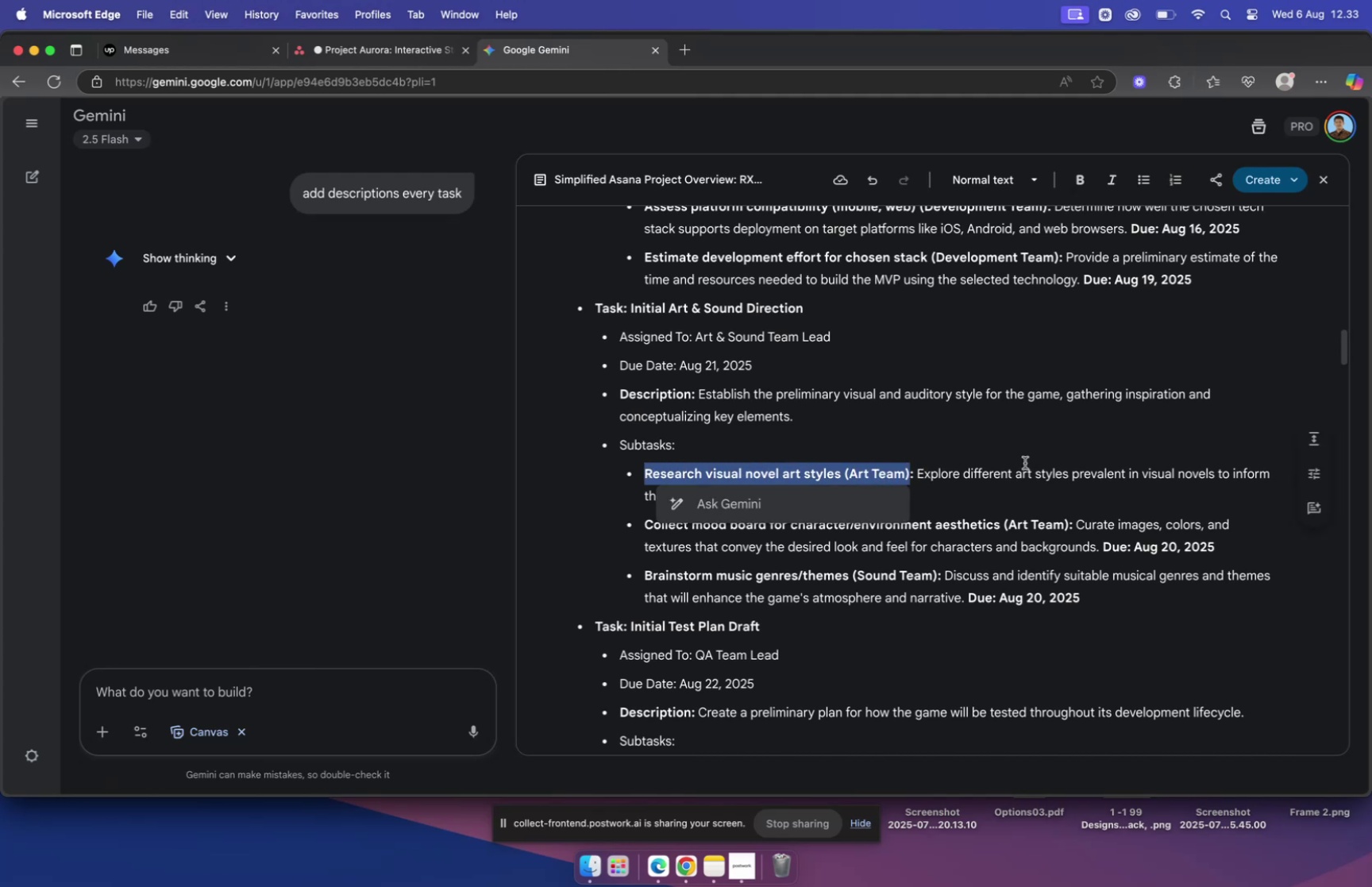 
key(Meta+C)
 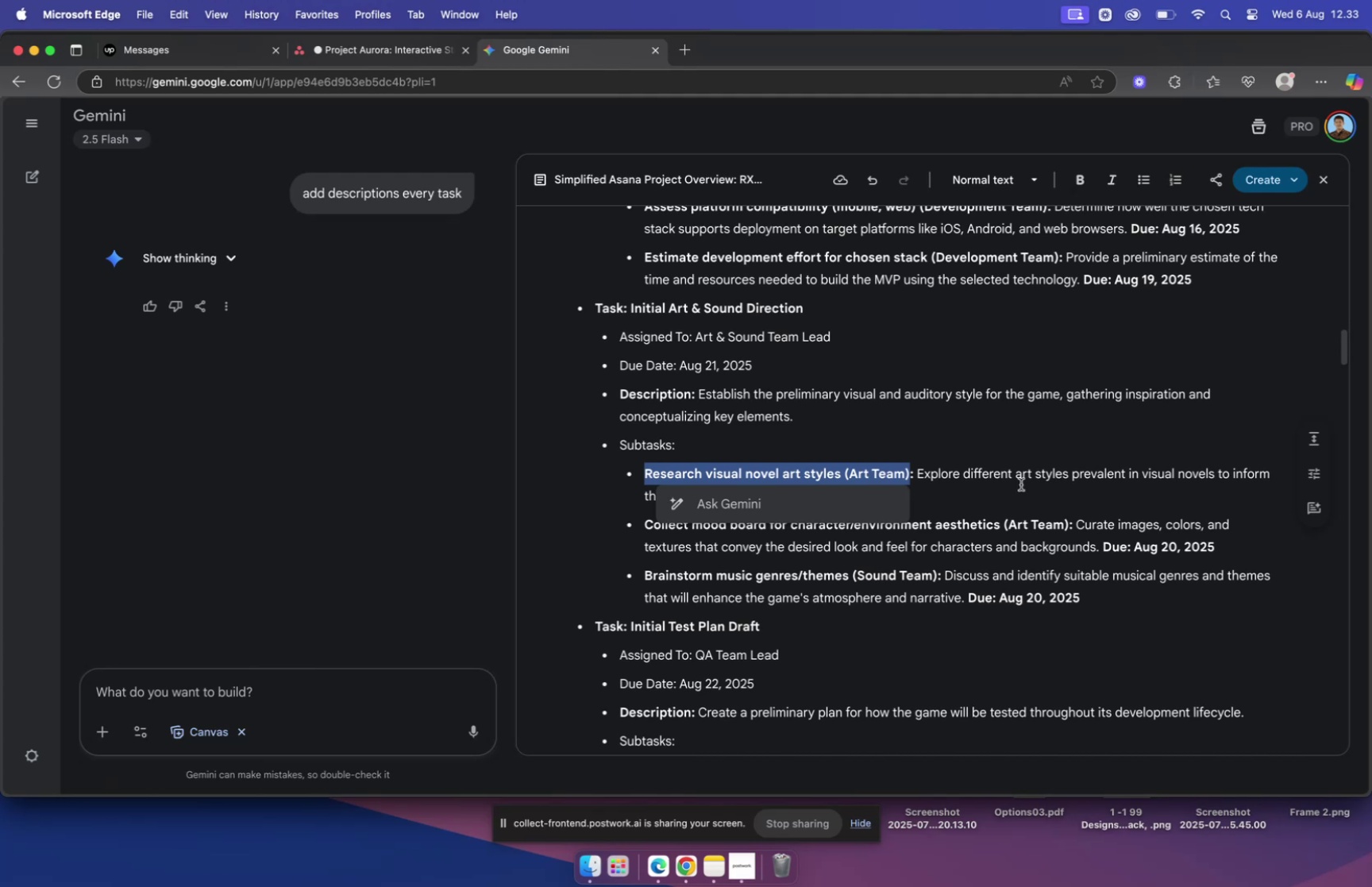 
left_click([1021, 484])
 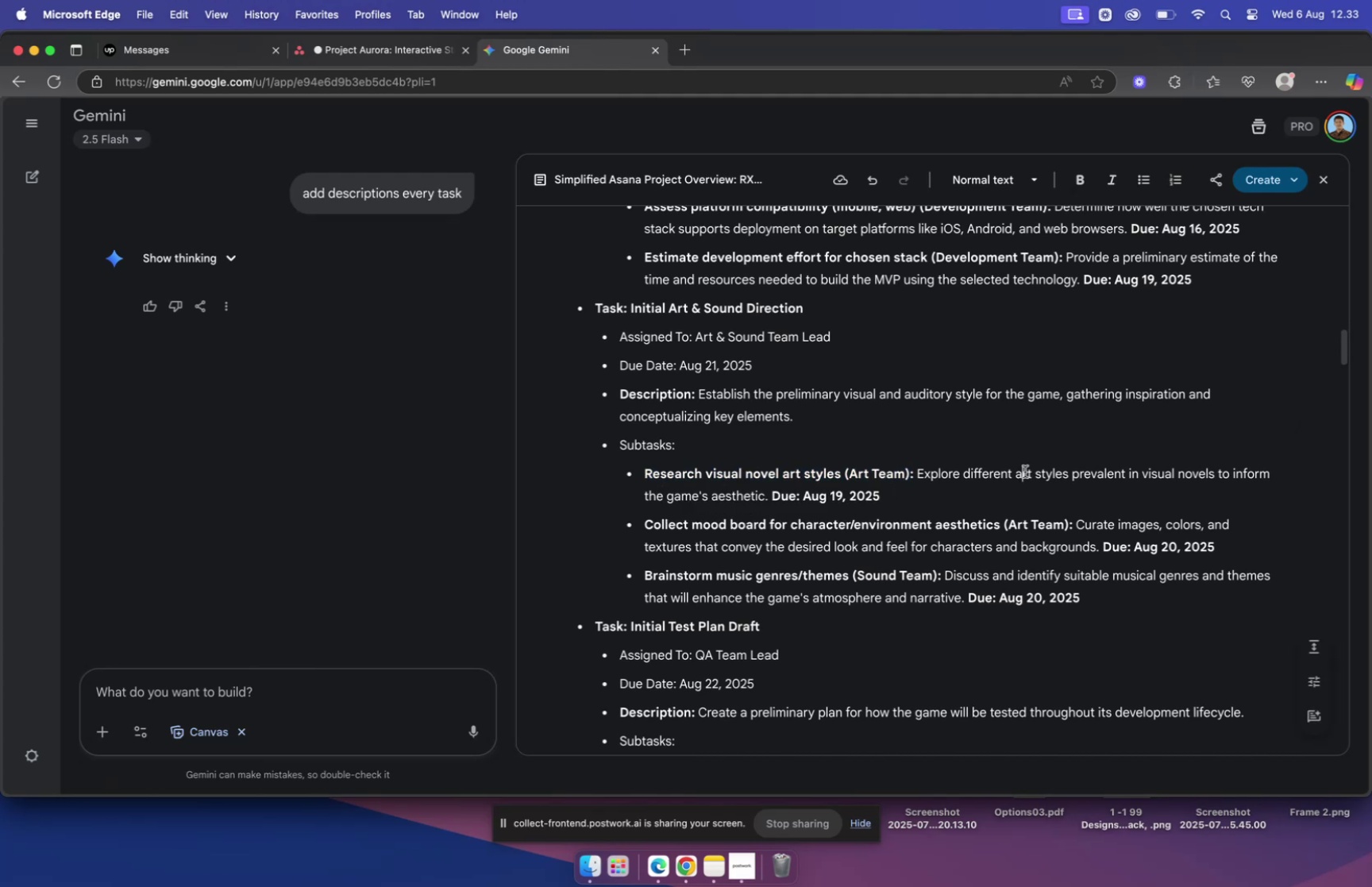 
wait(6.91)
 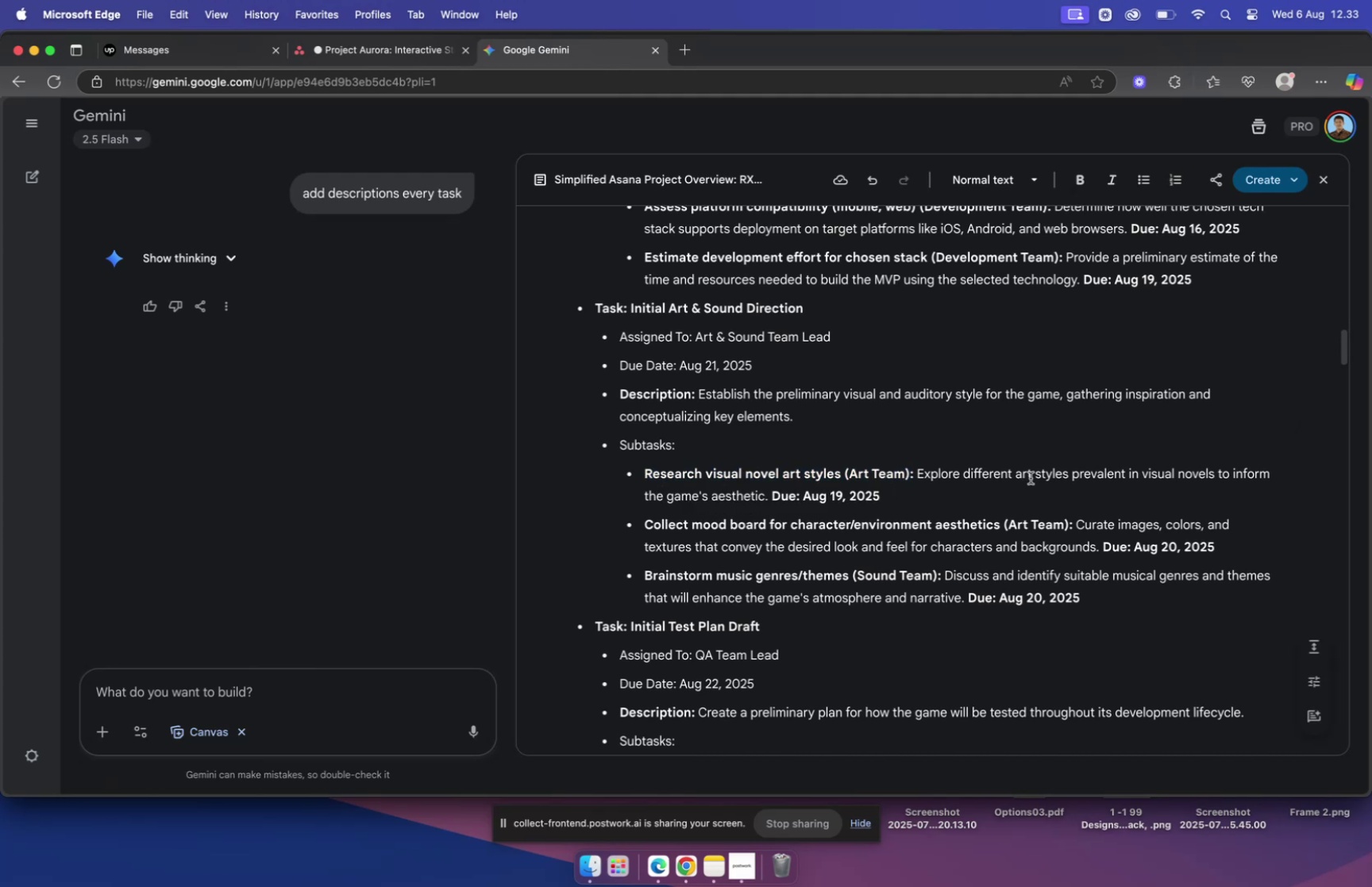 
left_click_drag(start_coordinate=[645, 472], to_coordinate=[911, 475])
 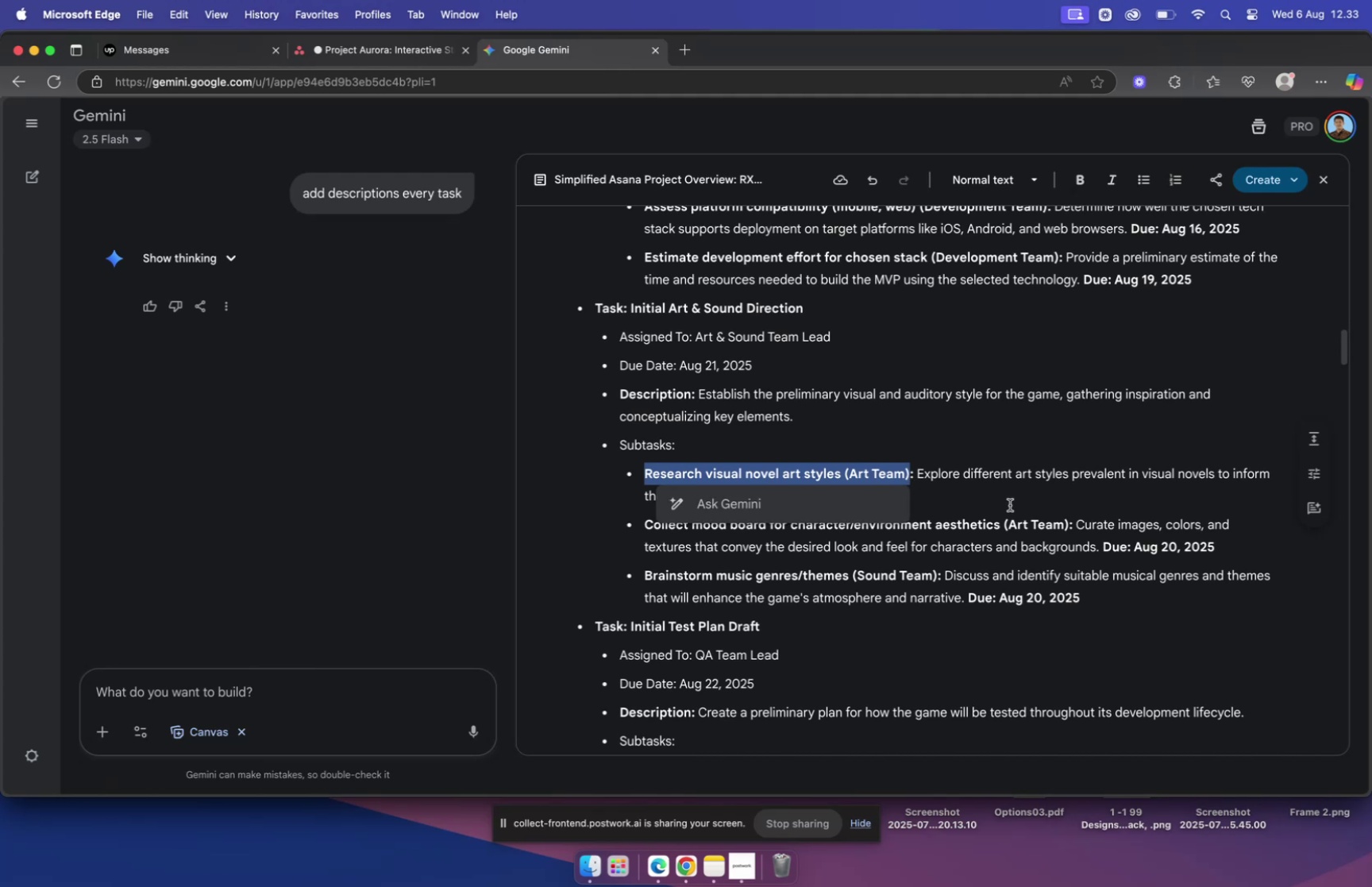 
key(Meta+C)
 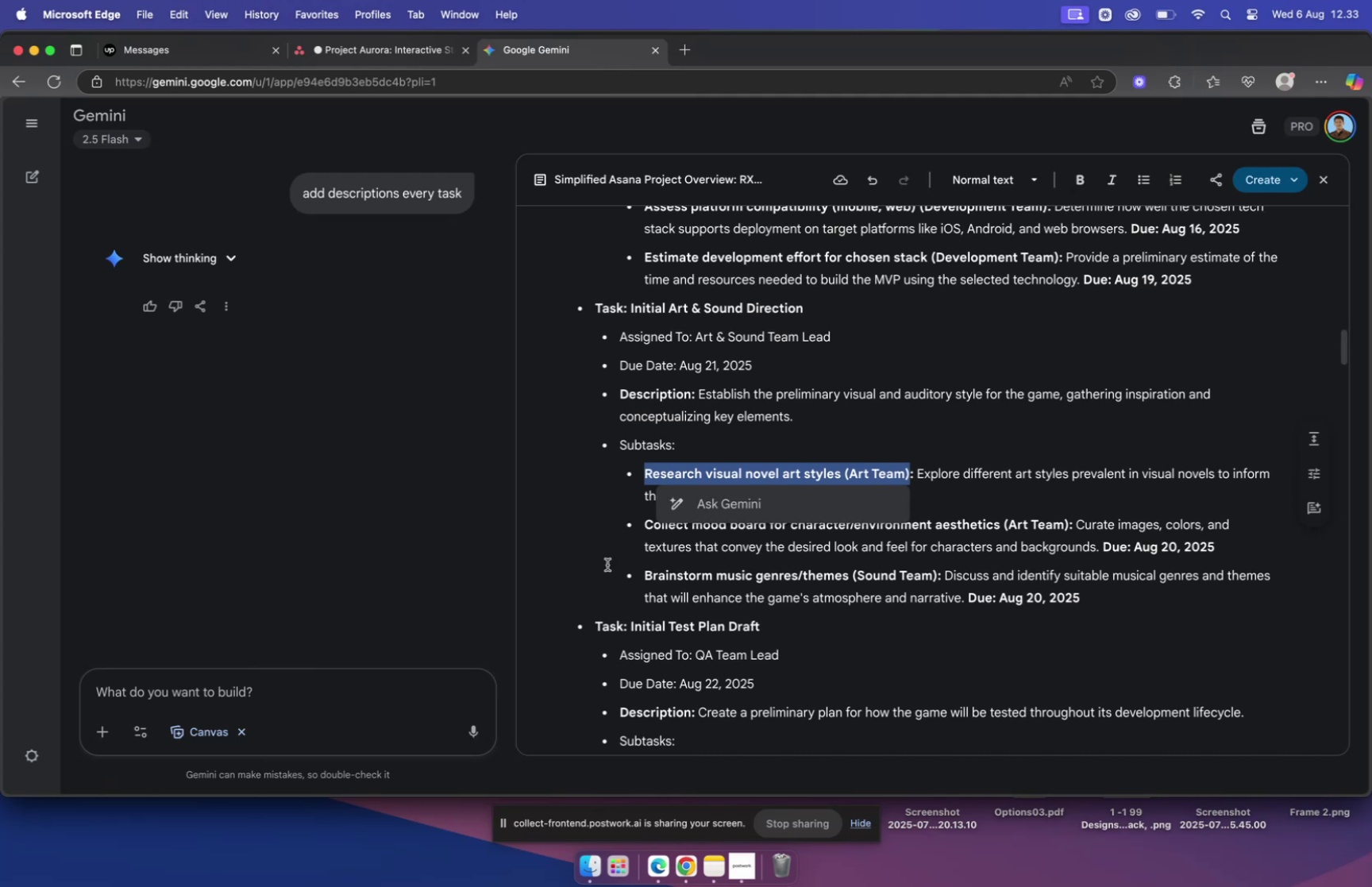 
wait(6.97)
 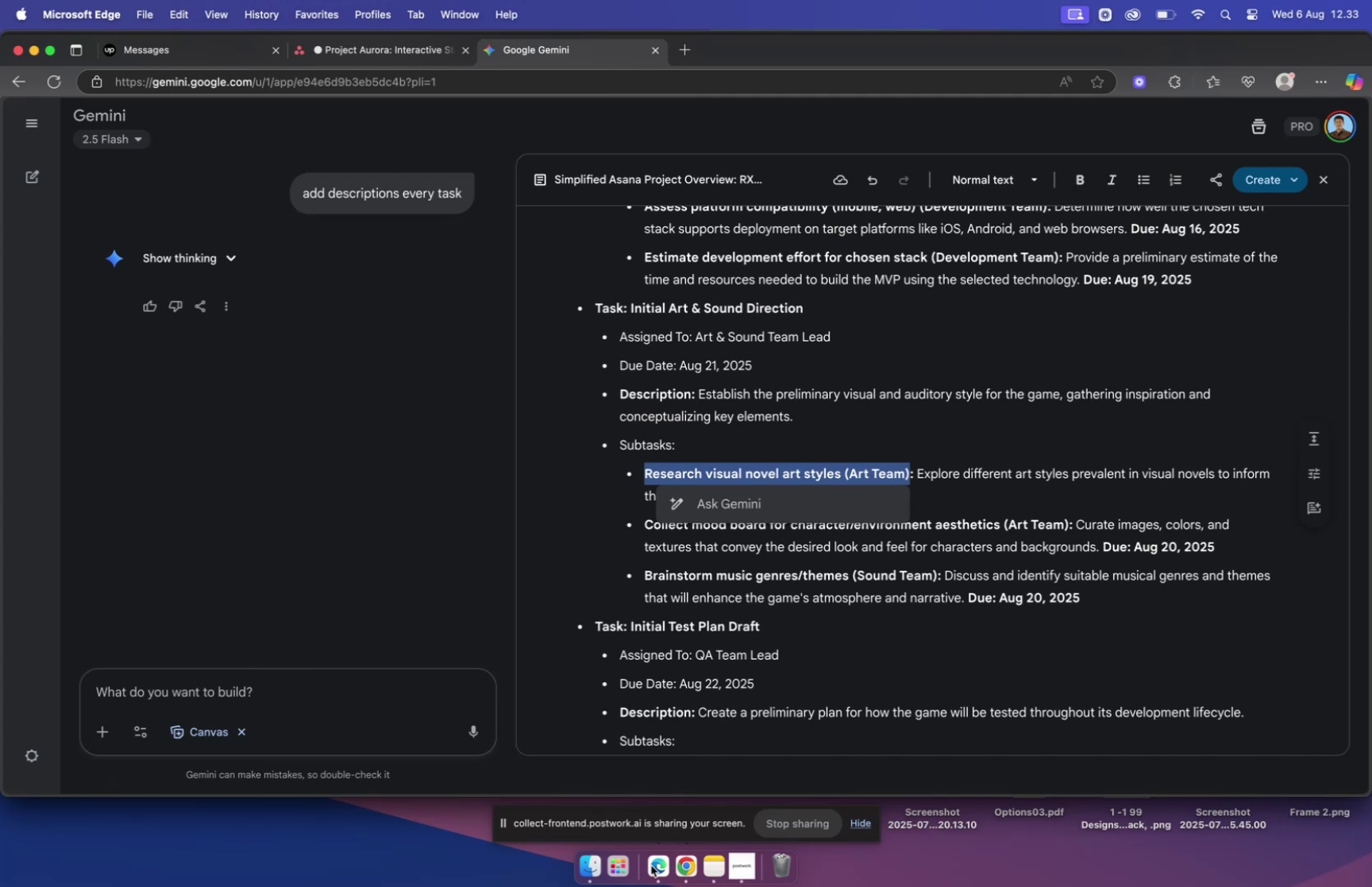 
left_click([370, 45])
 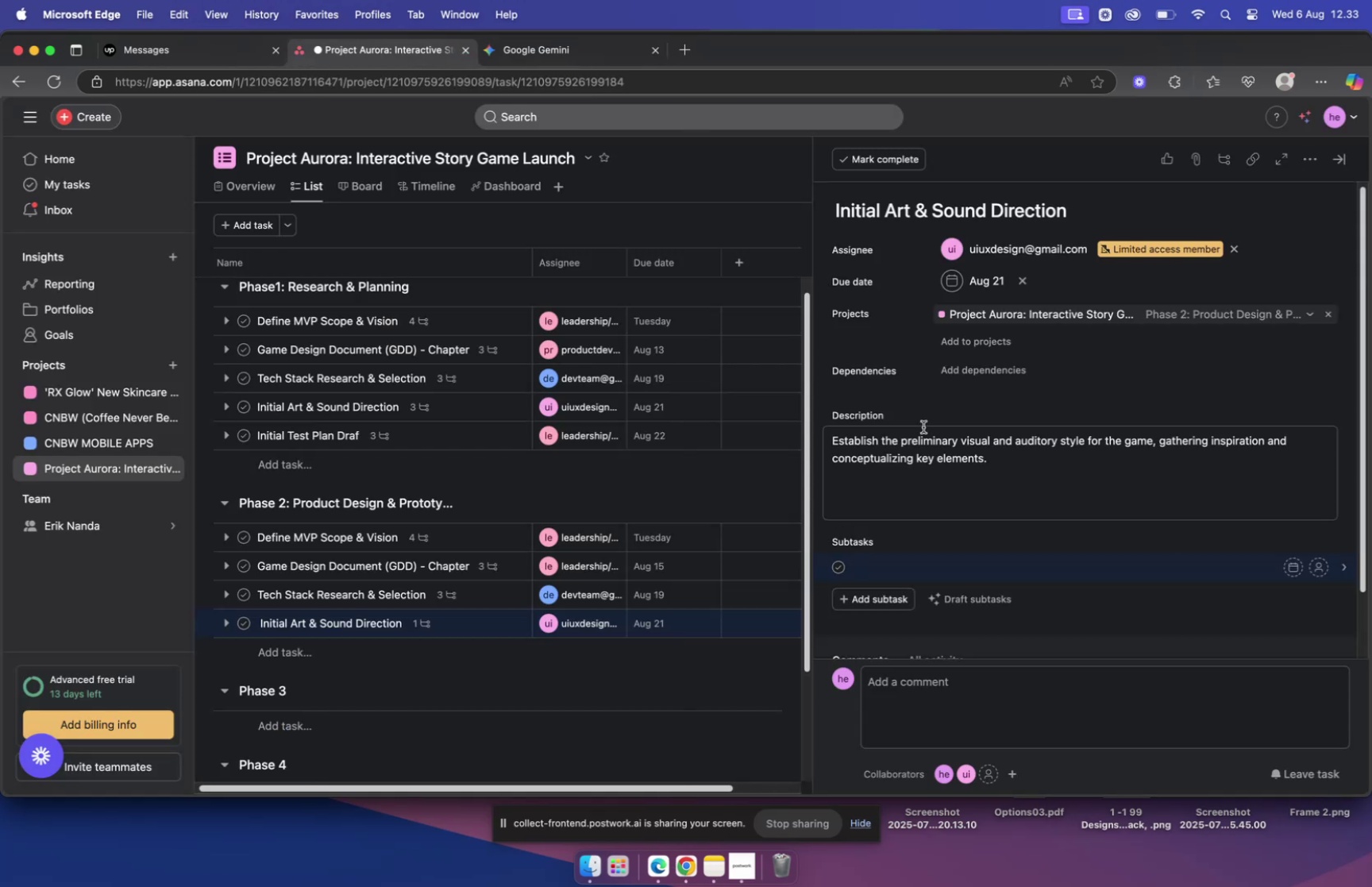 
key(Meta+V)
 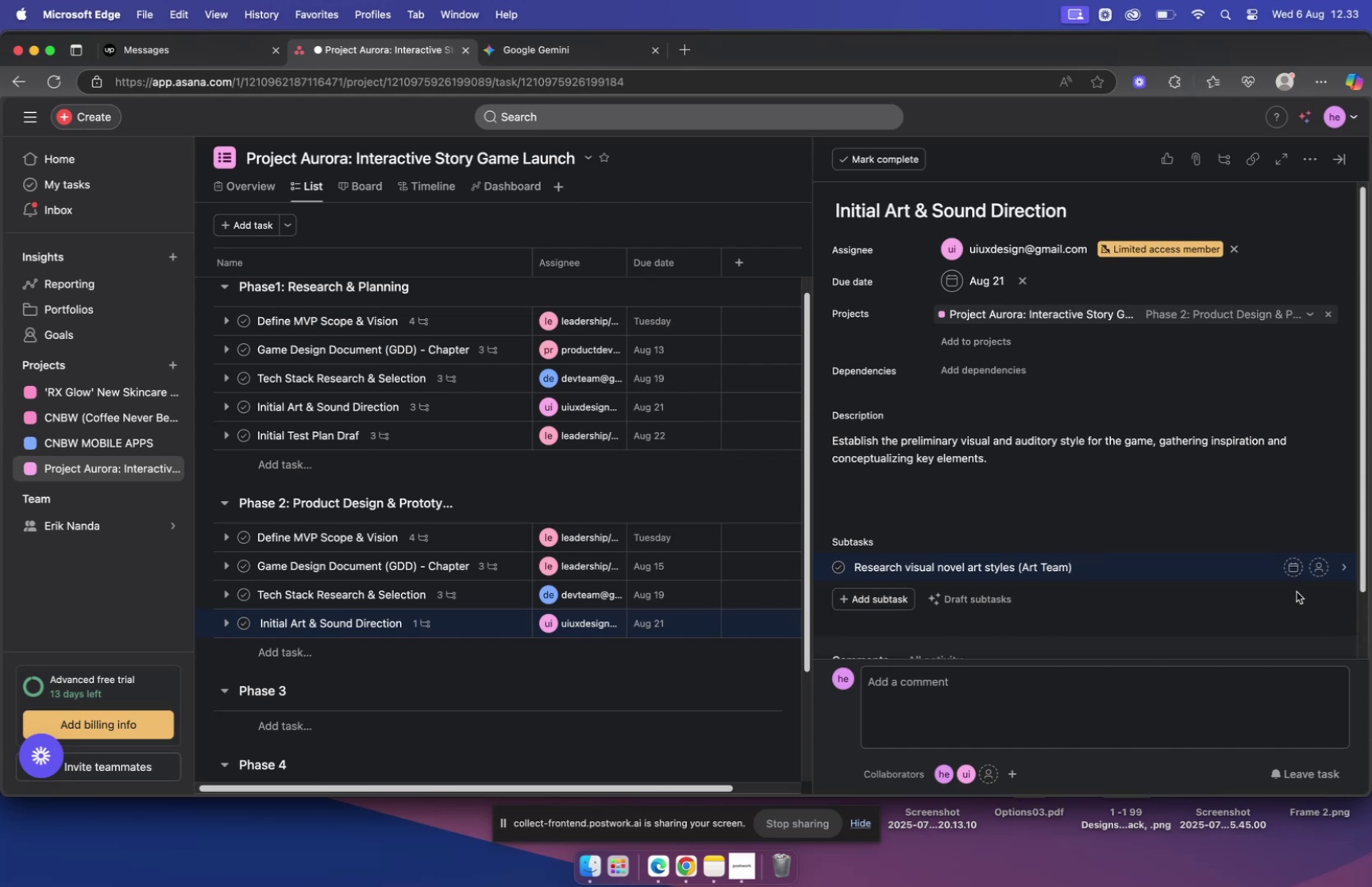 
left_click([1293, 572])
 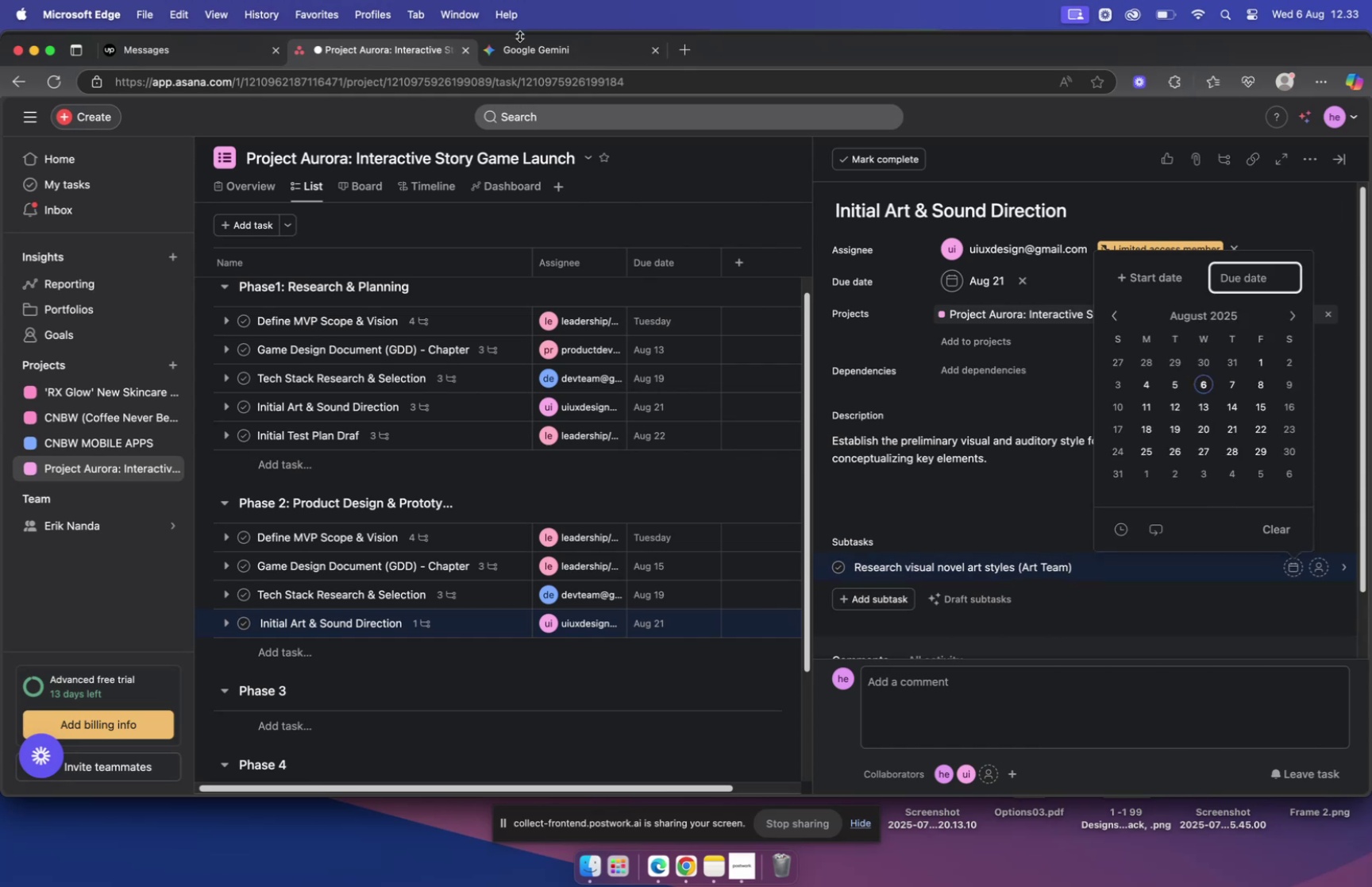 
left_click([534, 49])
 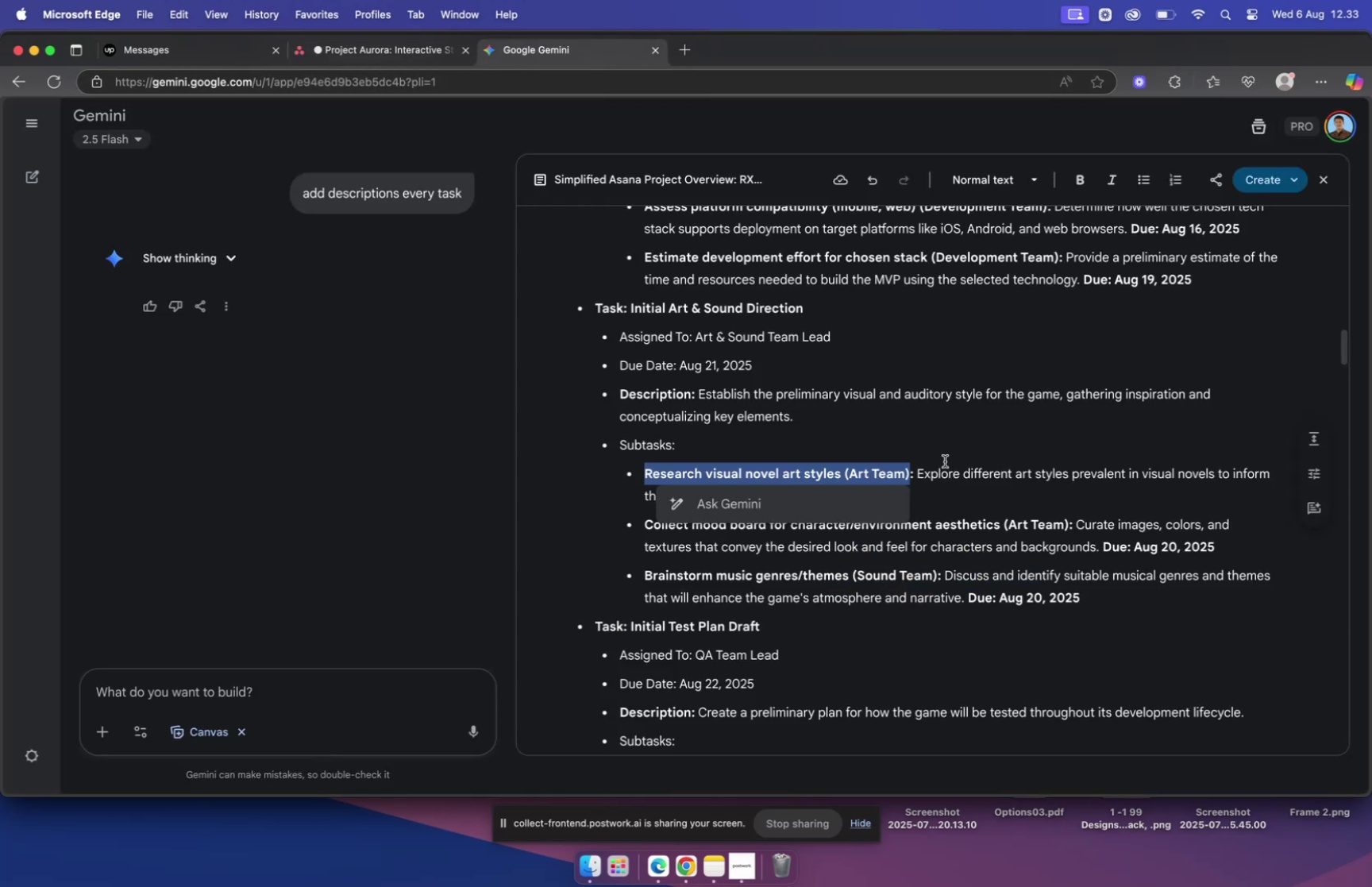 
left_click([992, 492])
 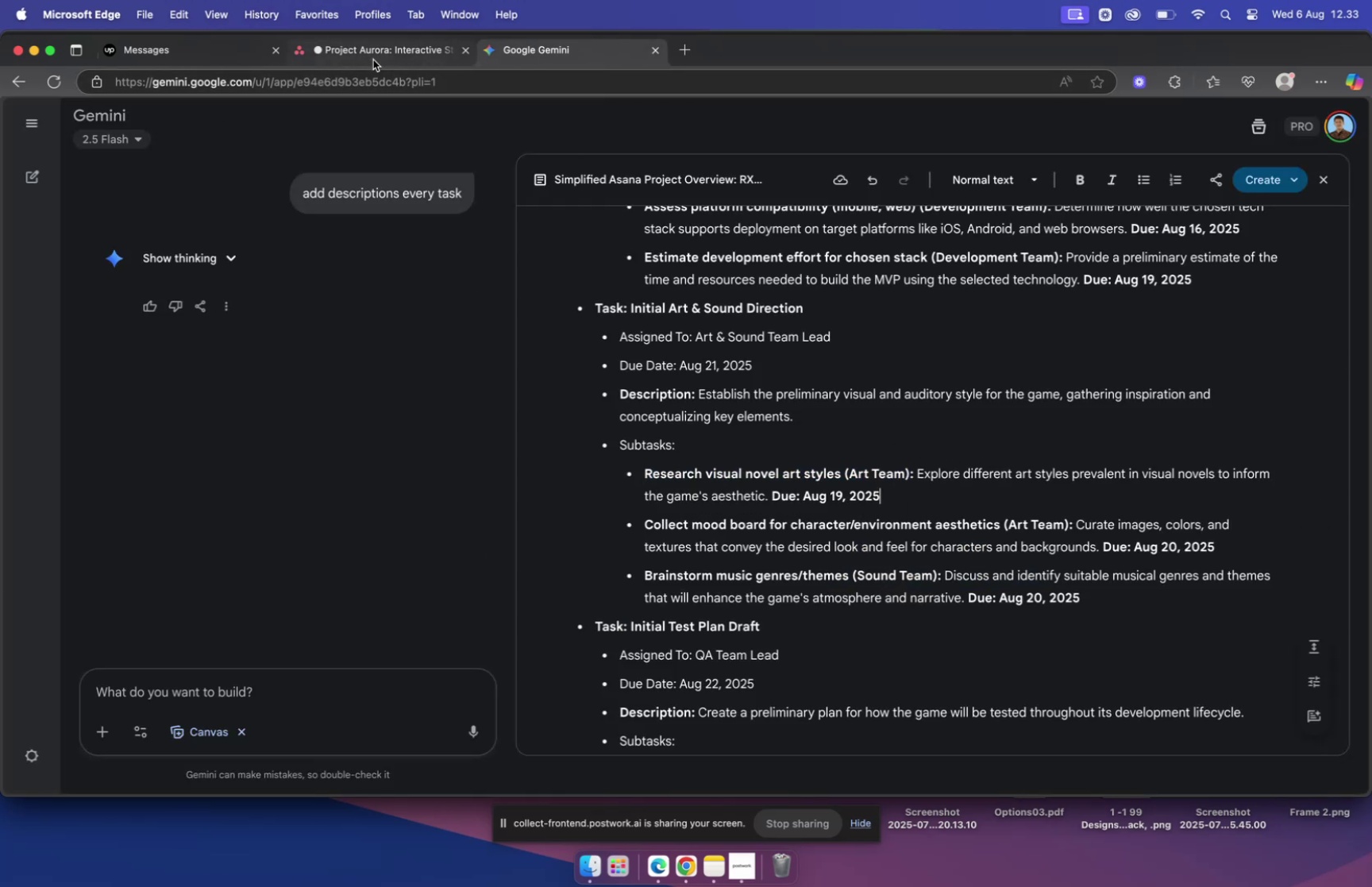 
left_click([375, 56])
 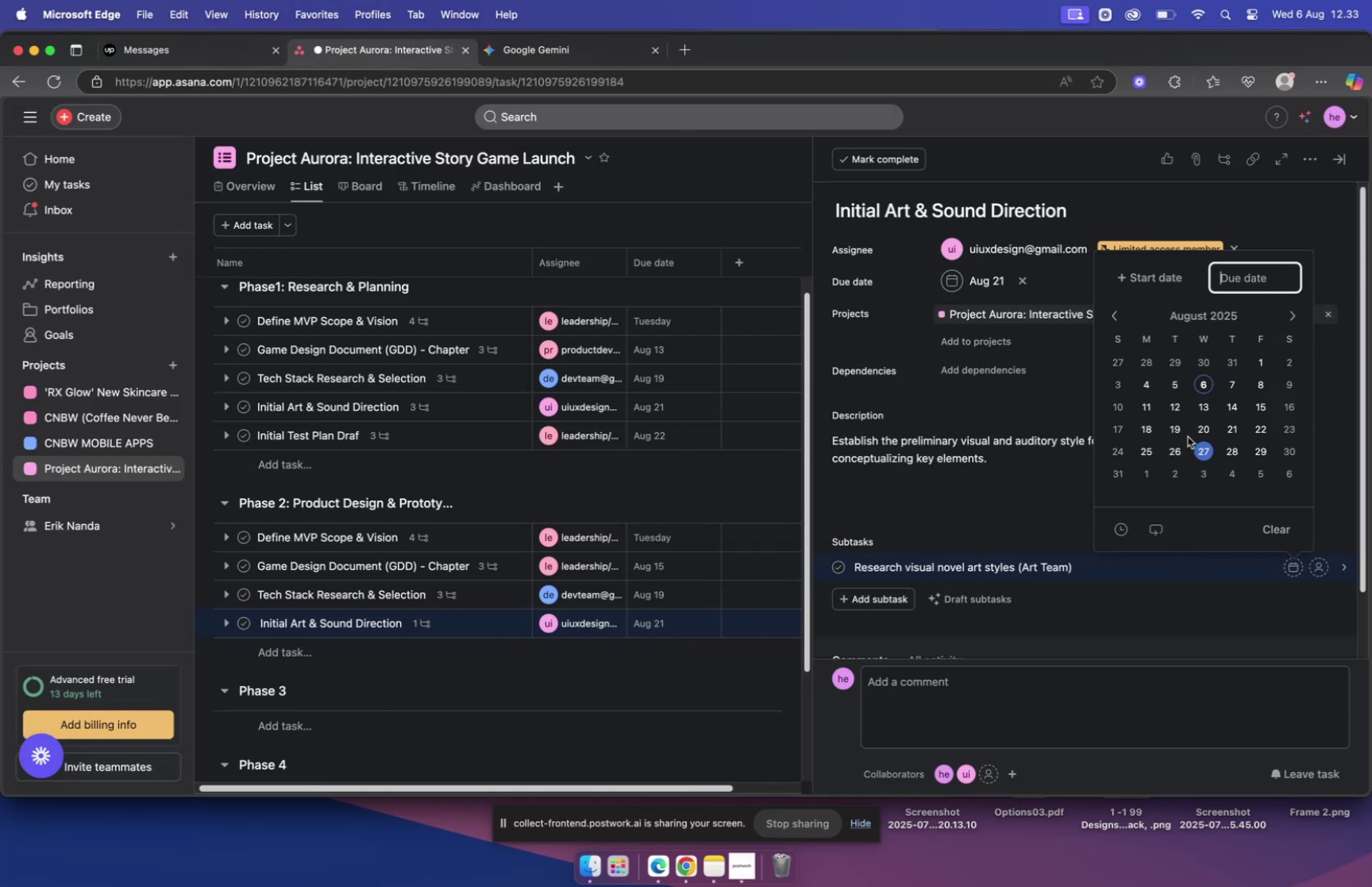 
left_click([1181, 430])
 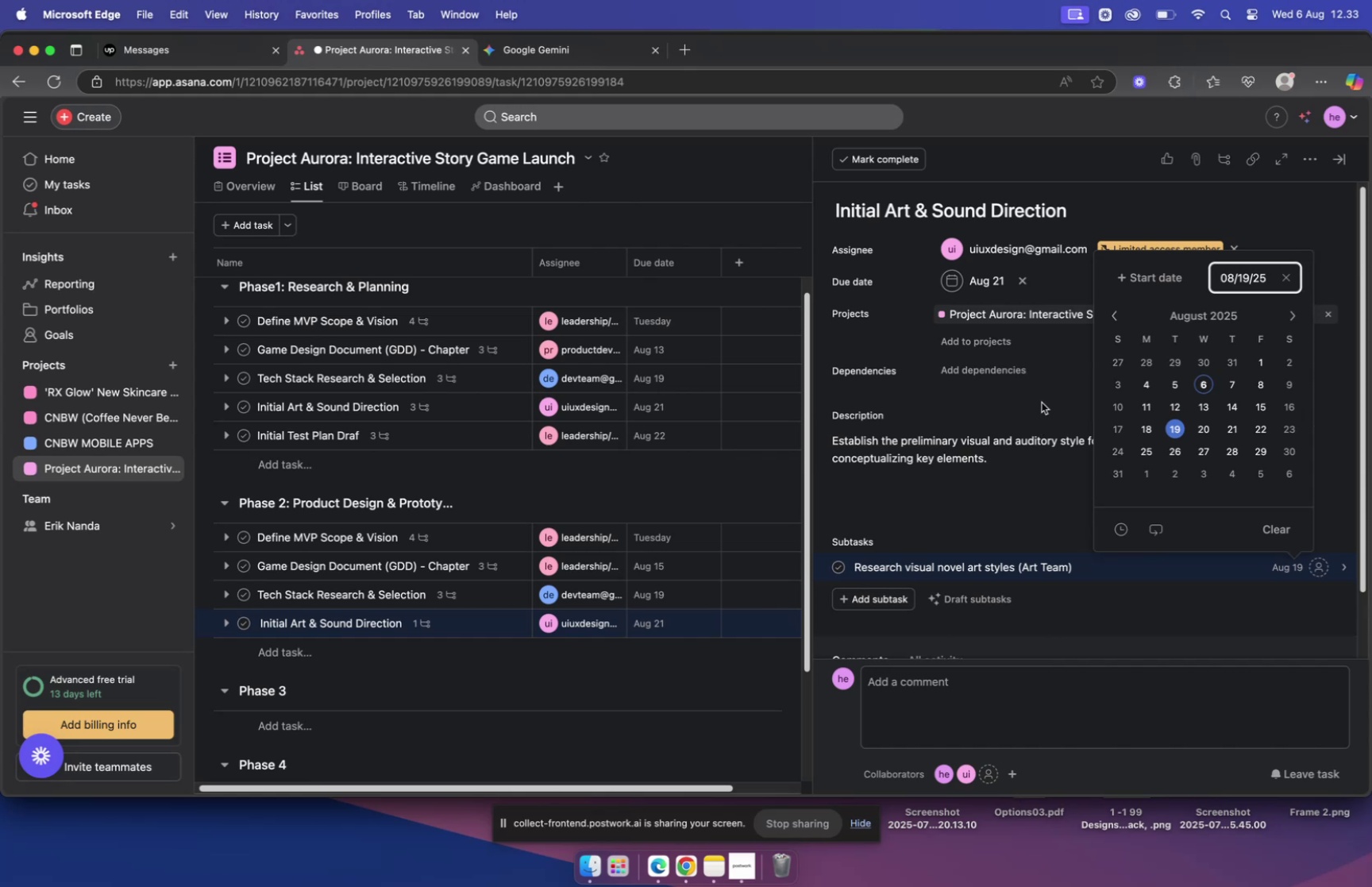 
left_click([1042, 402])
 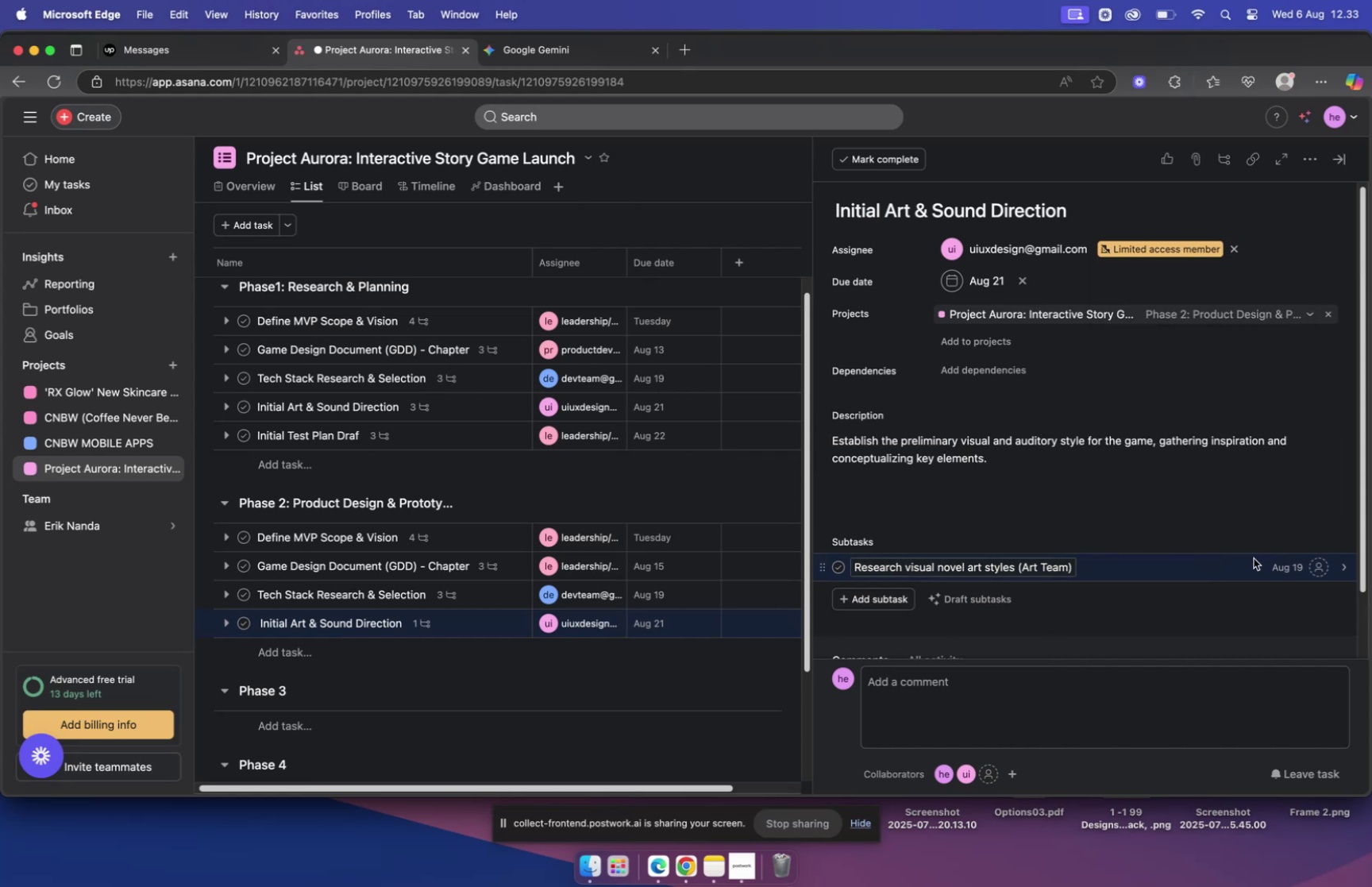 
left_click([1315, 565])
 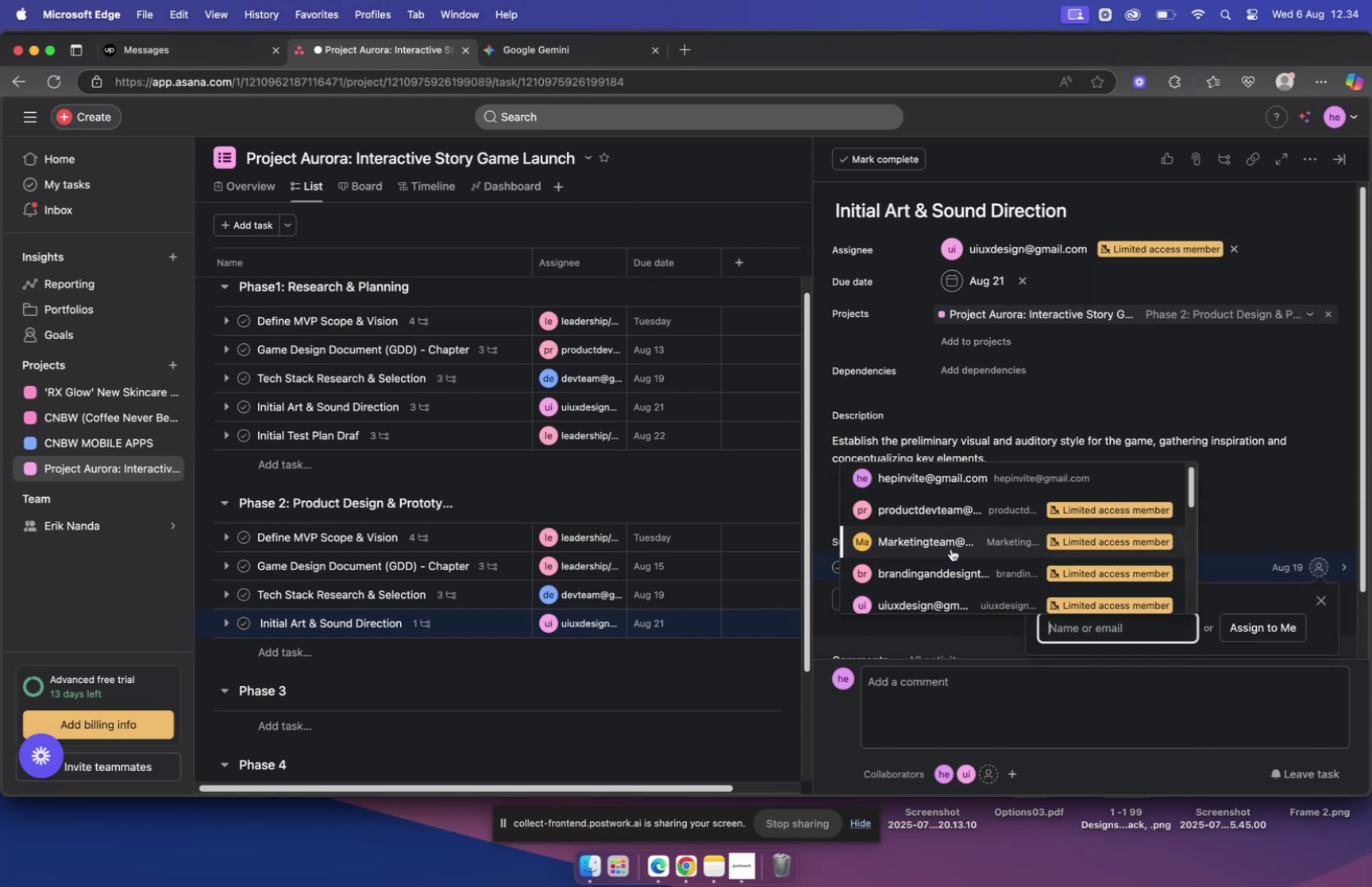 
left_click([935, 597])
 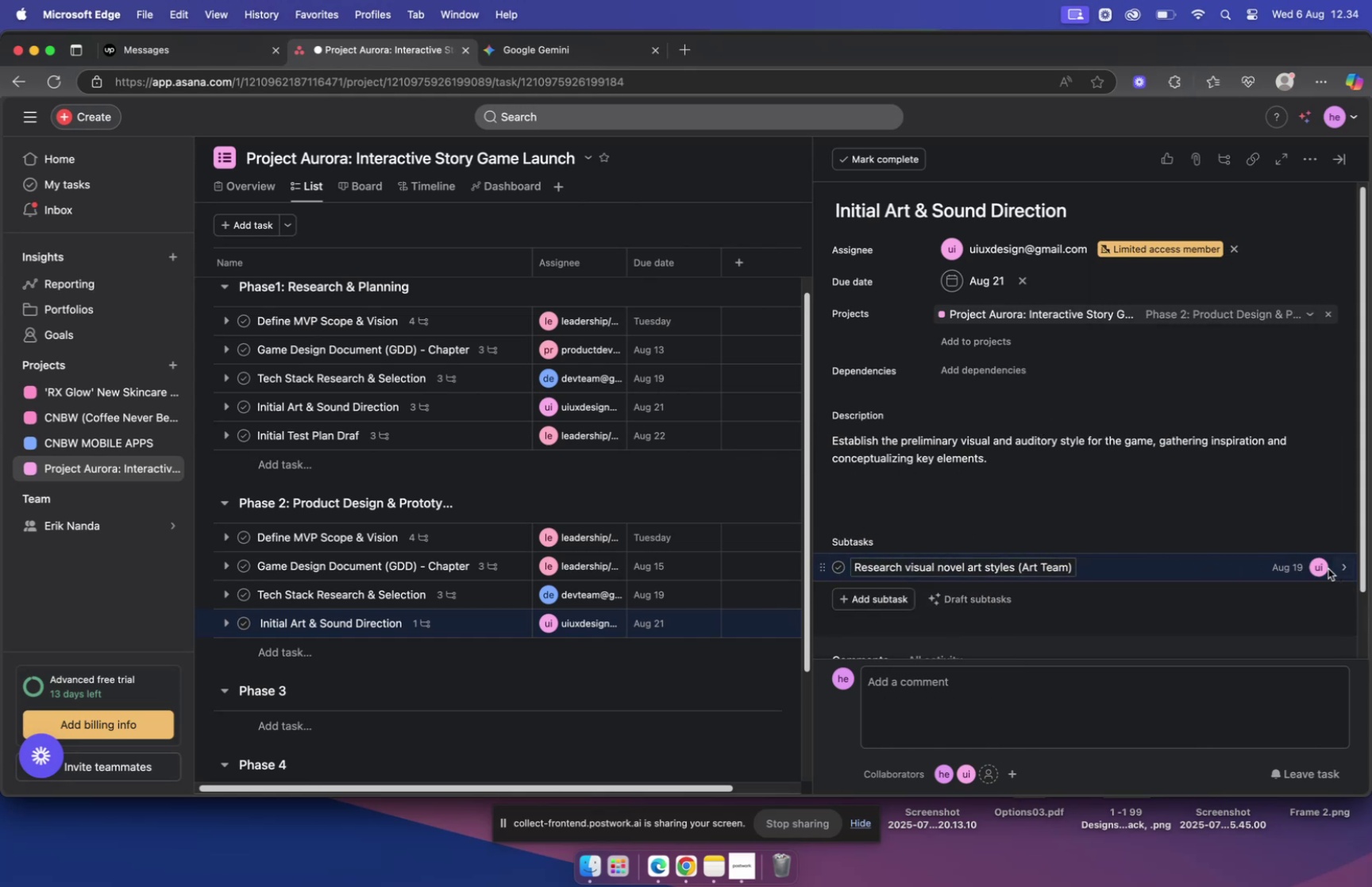 
left_click([1320, 567])
 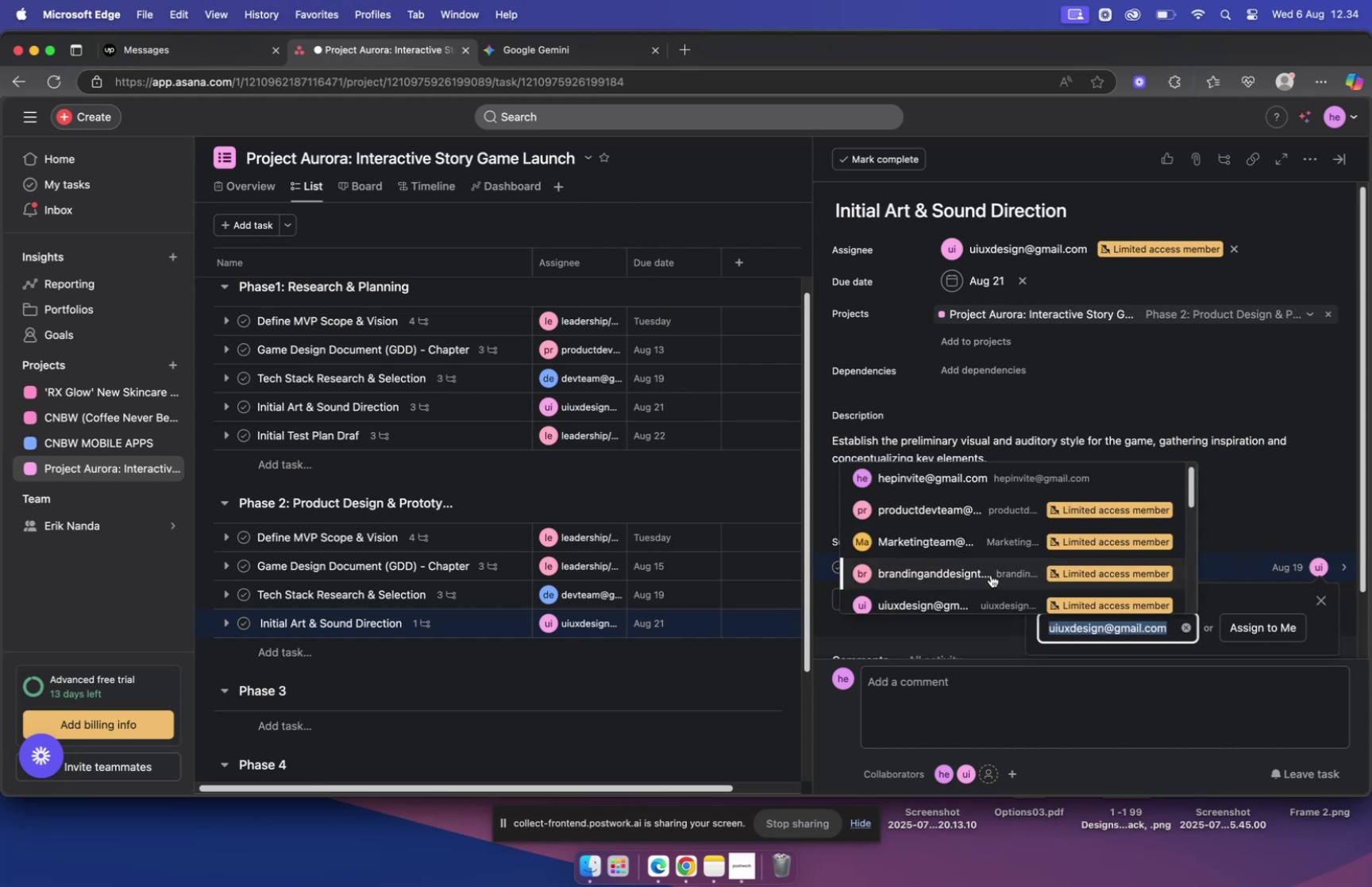 
left_click([969, 573])
 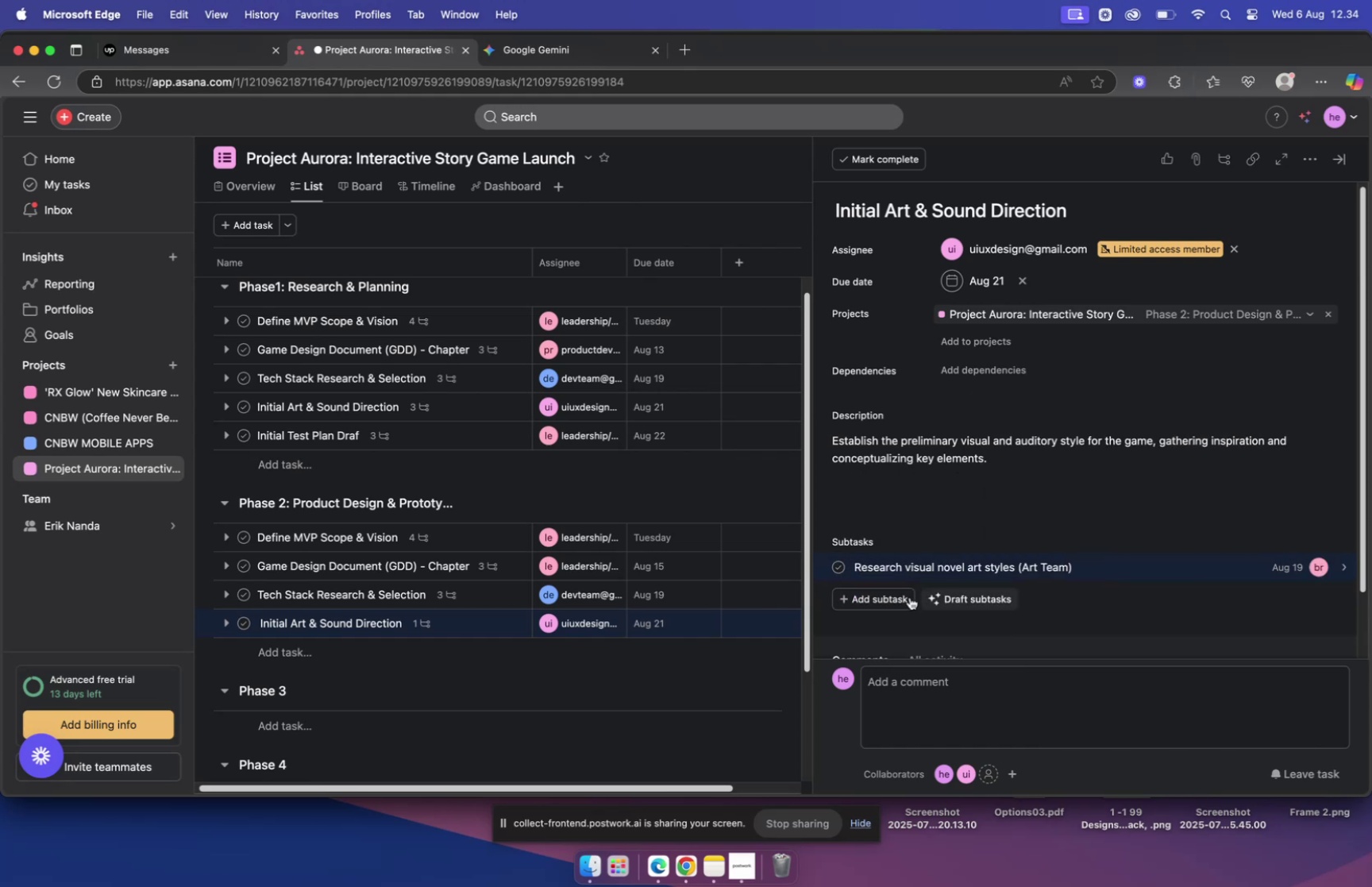 
left_click([865, 596])
 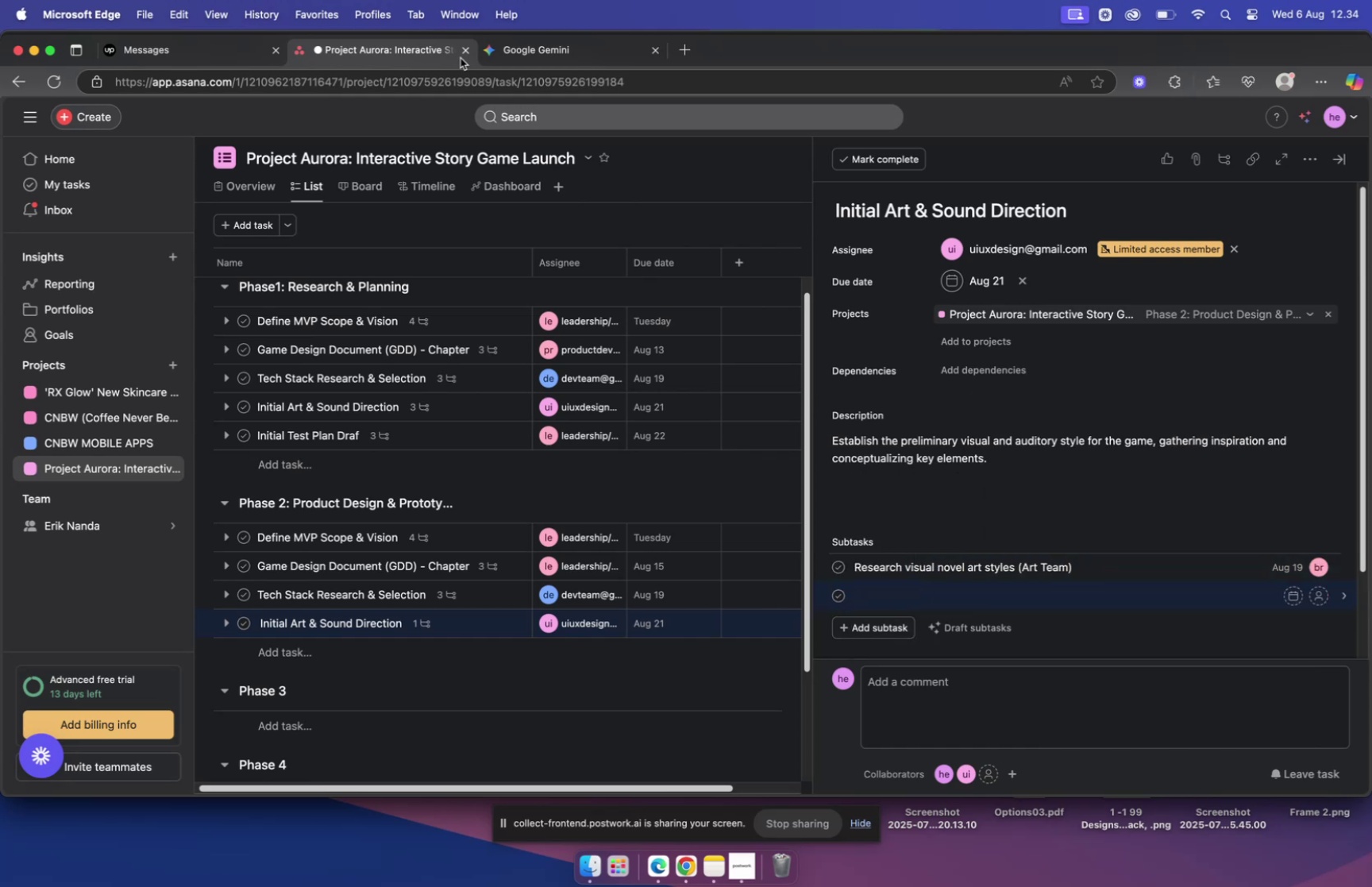 
mouse_move([486, 57])
 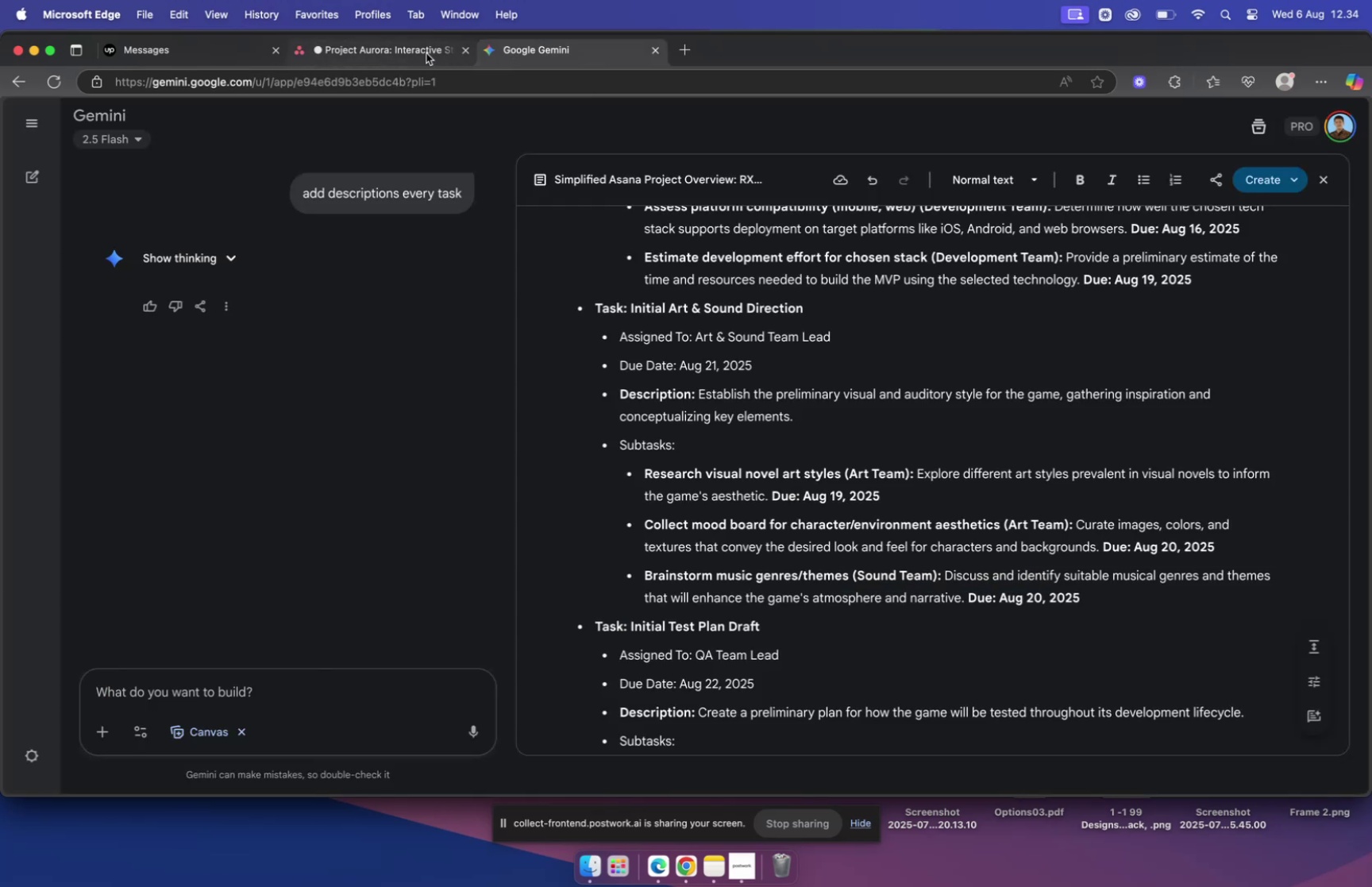 
left_click([426, 53])
 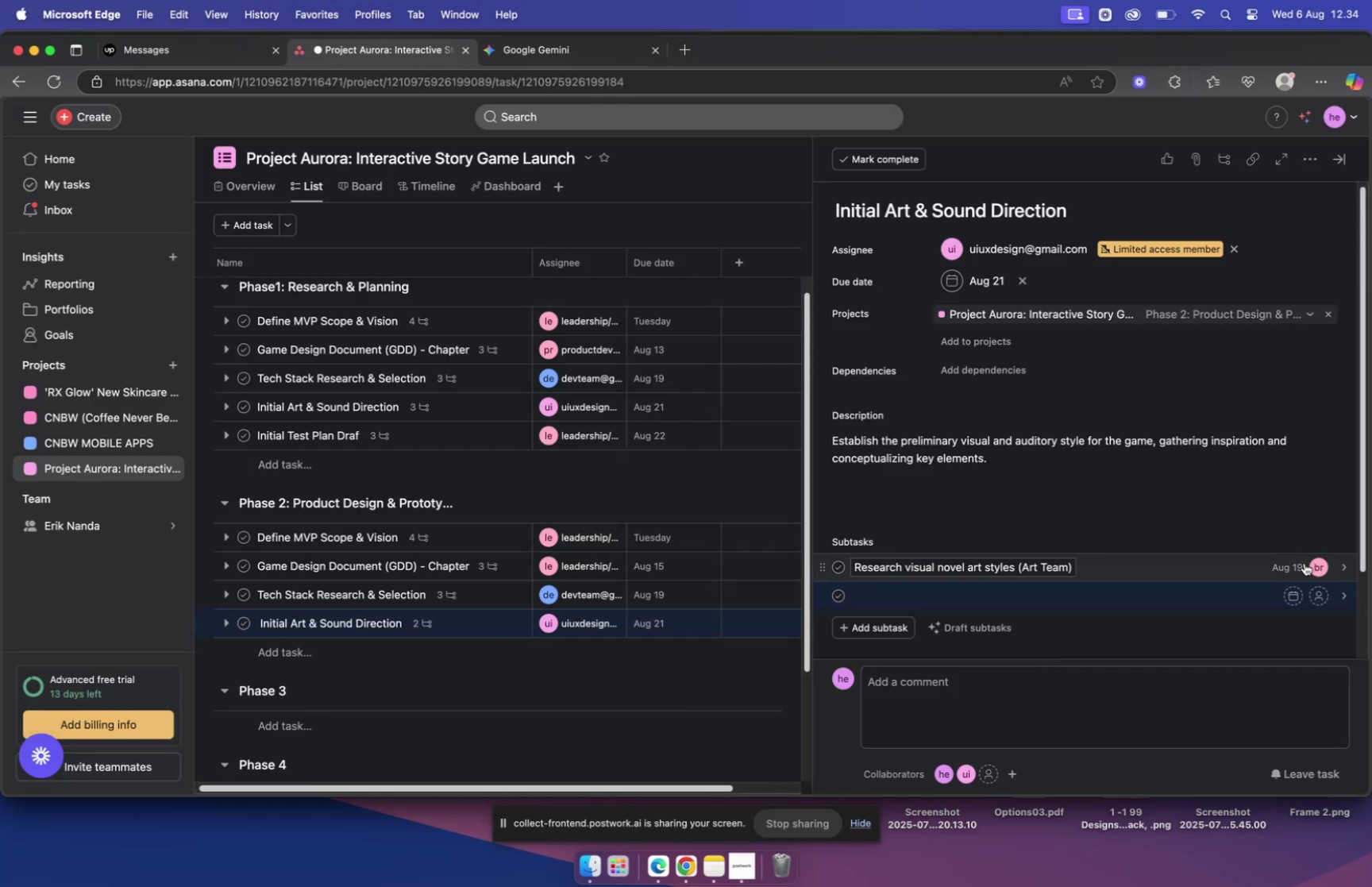 
left_click([1314, 567])
 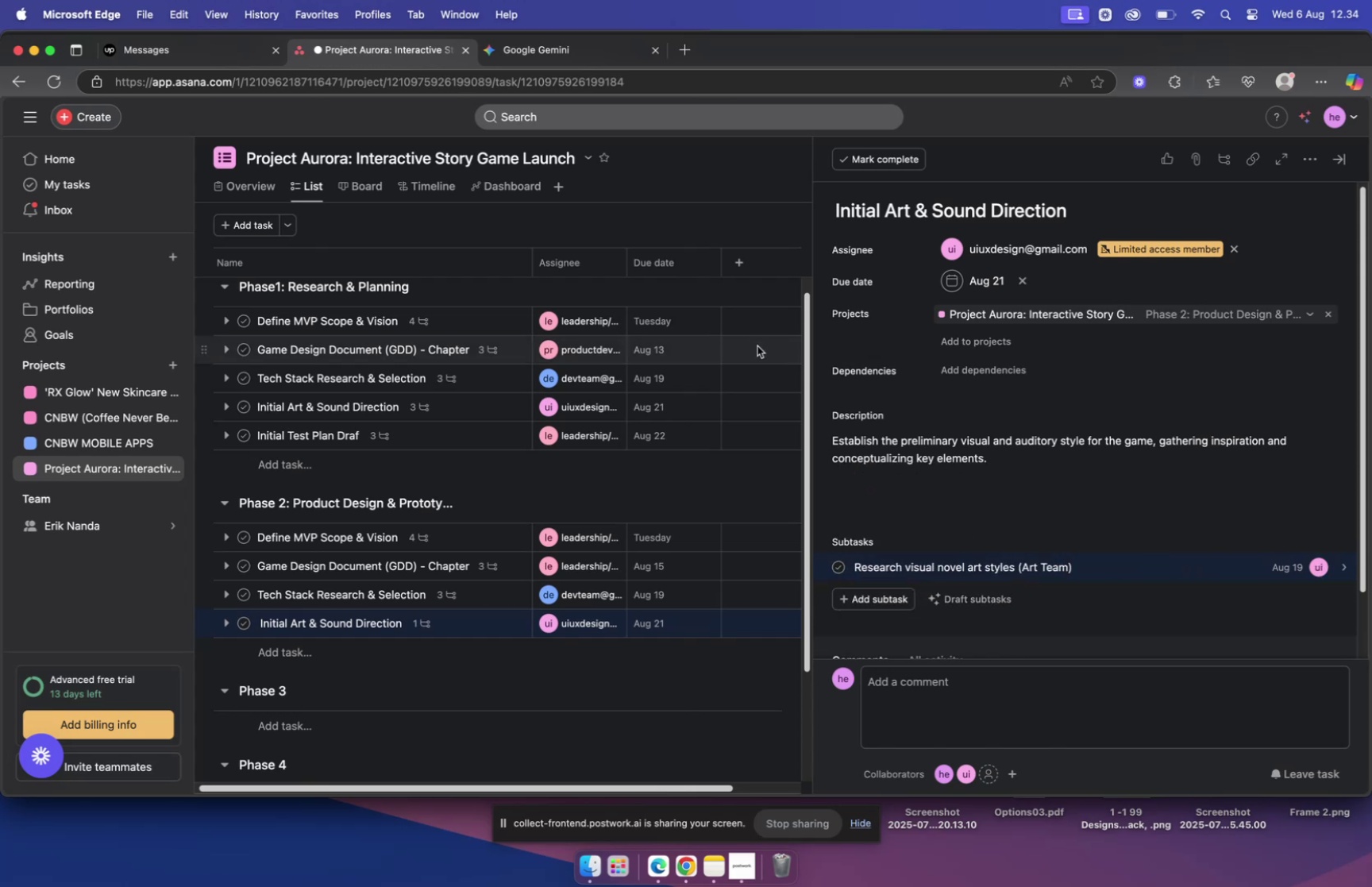 
left_click([874, 599])
 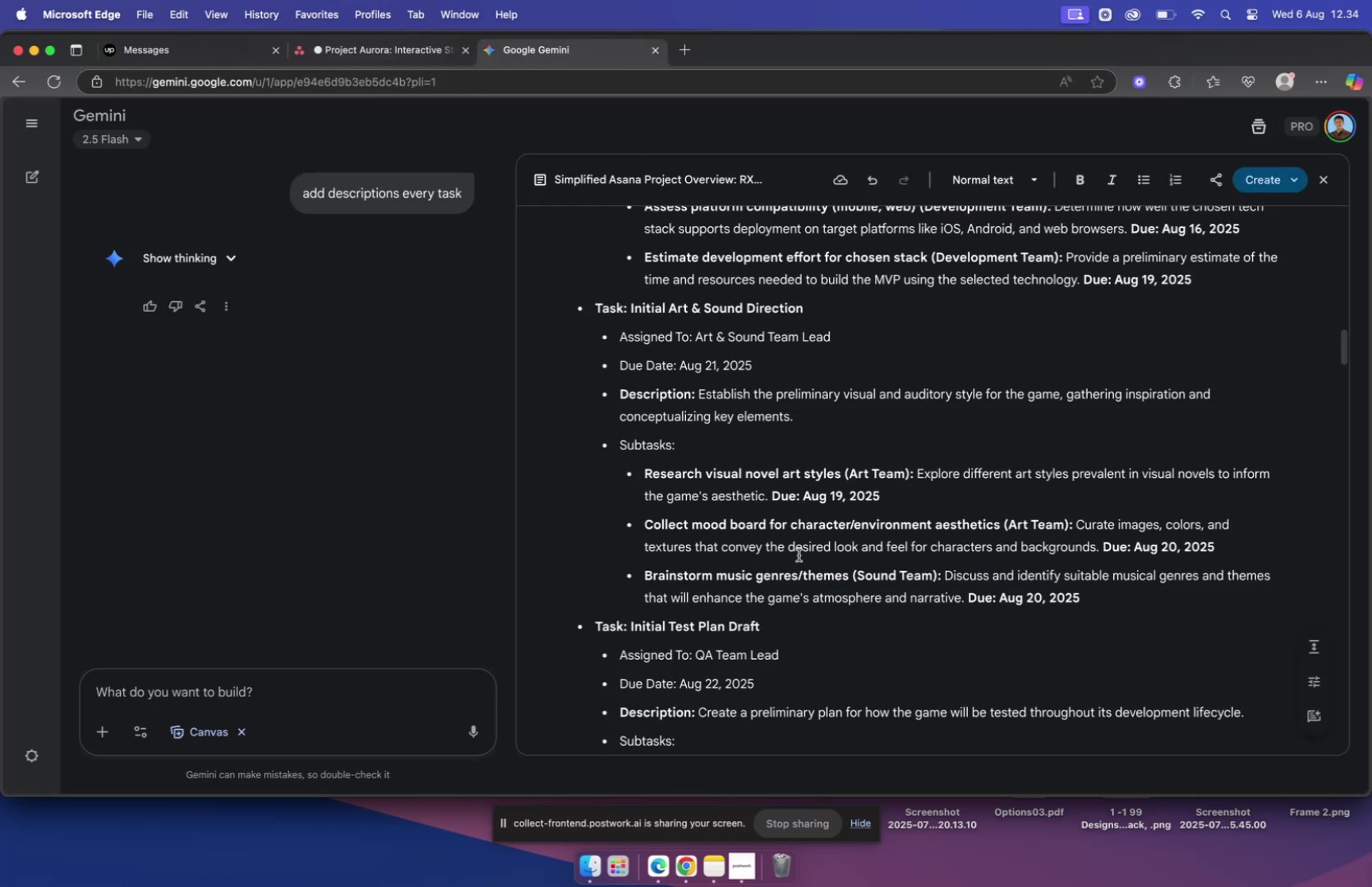 
left_click_drag(start_coordinate=[644, 521], to_coordinate=[1001, 530])
 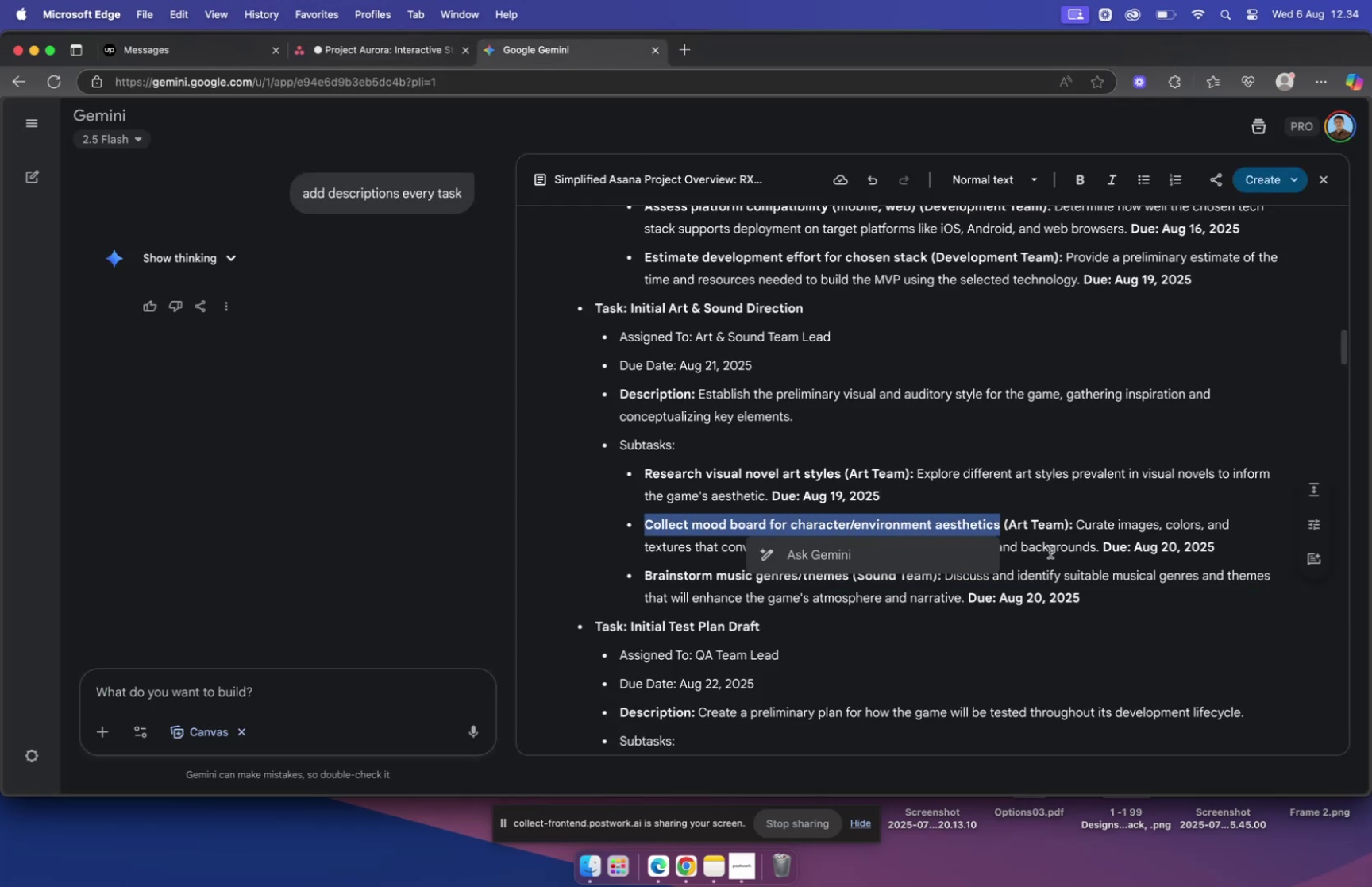 
key(Meta+CommandLeft)
 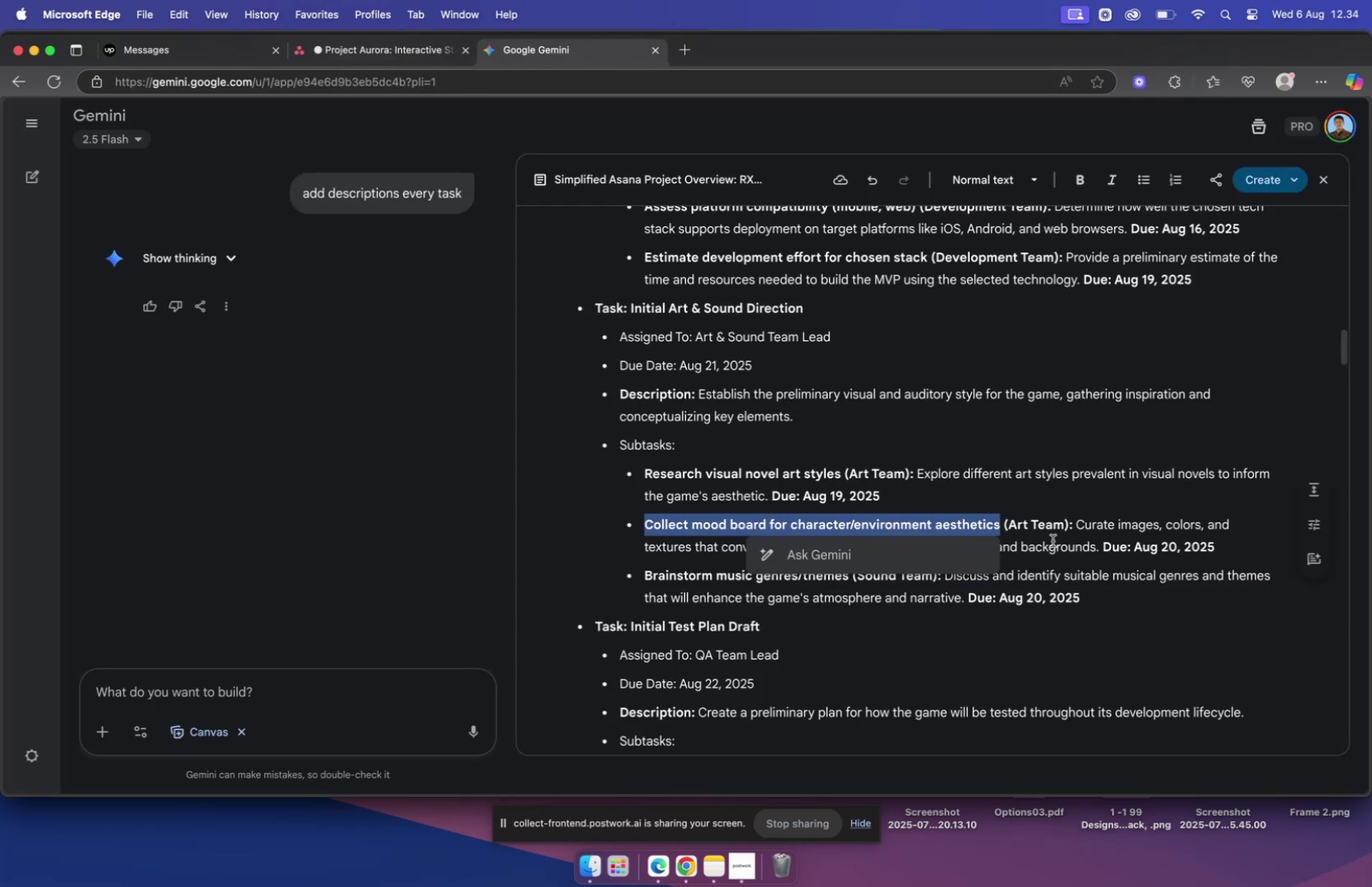 
key(Meta+C)
 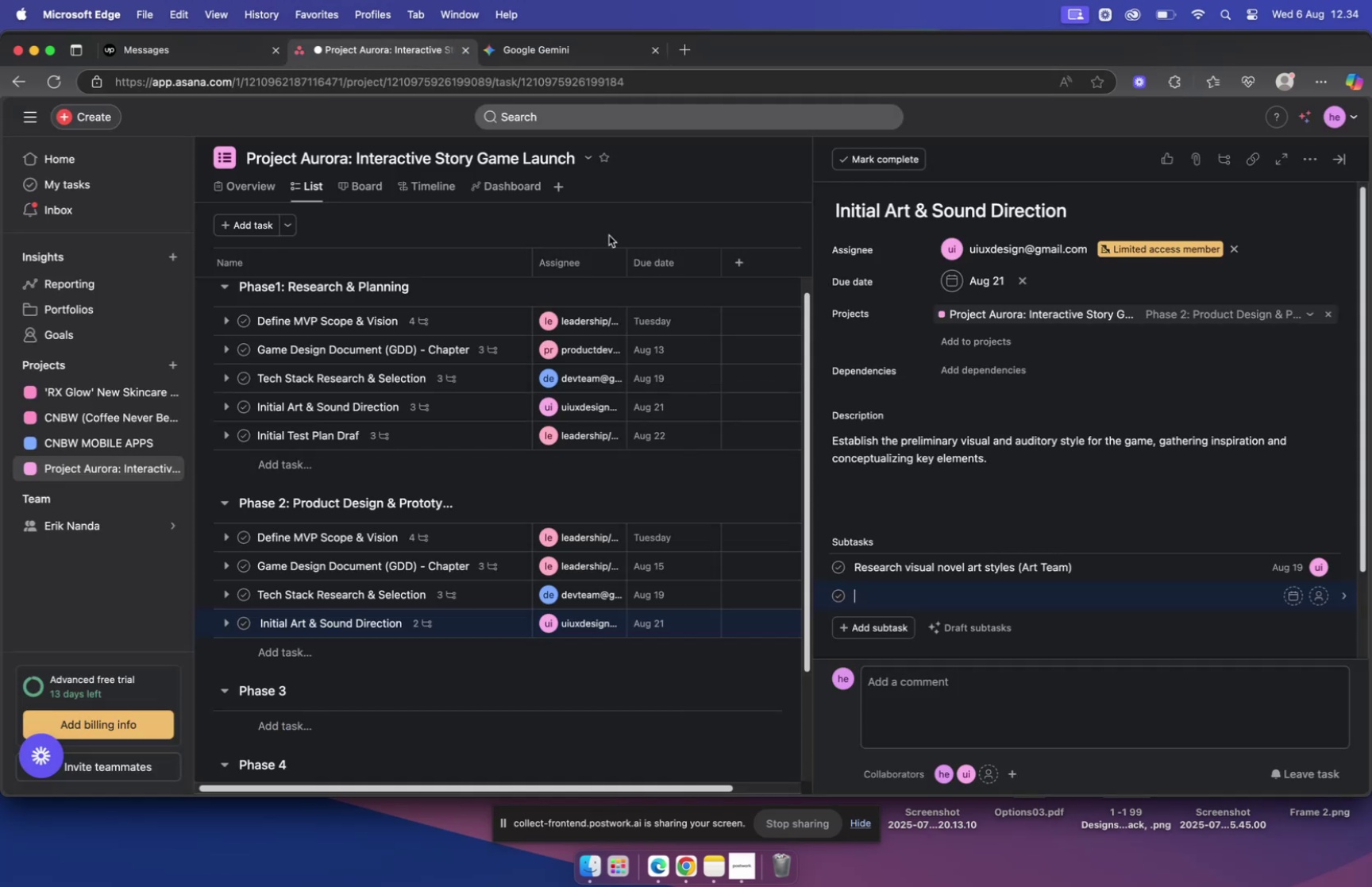 
key(Meta+V)
 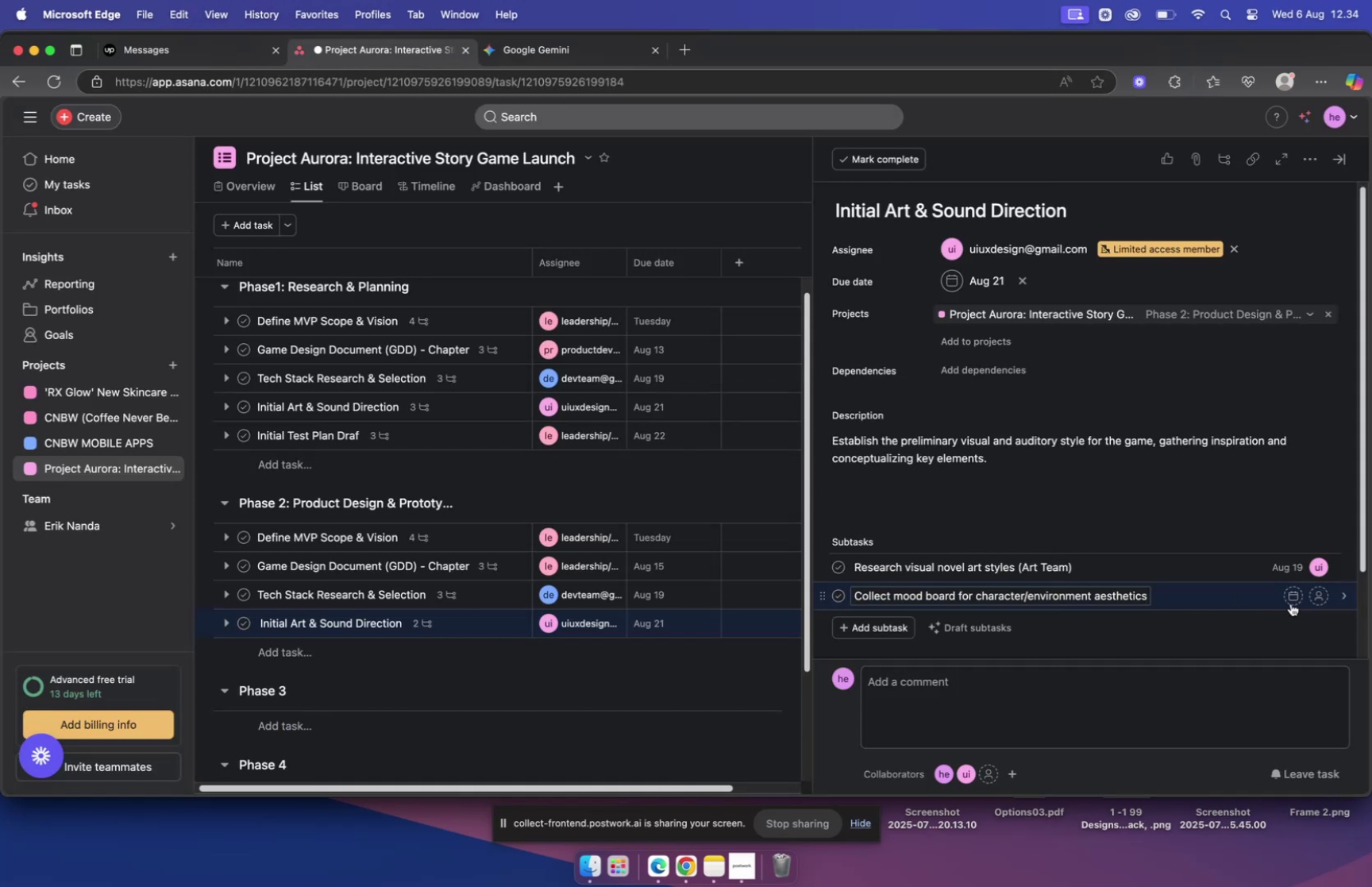 
left_click([1290, 602])
 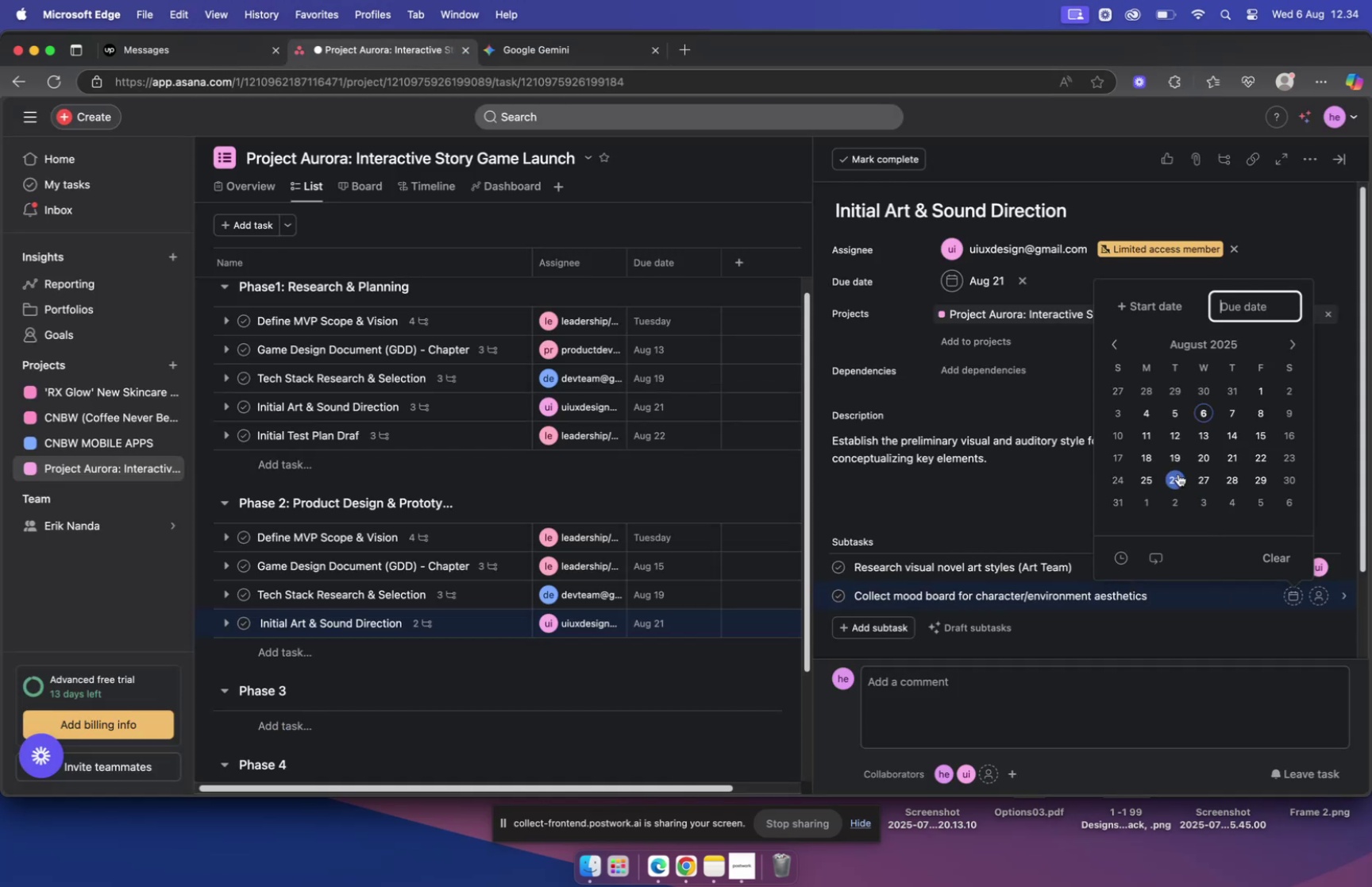 
left_click([1179, 465])
 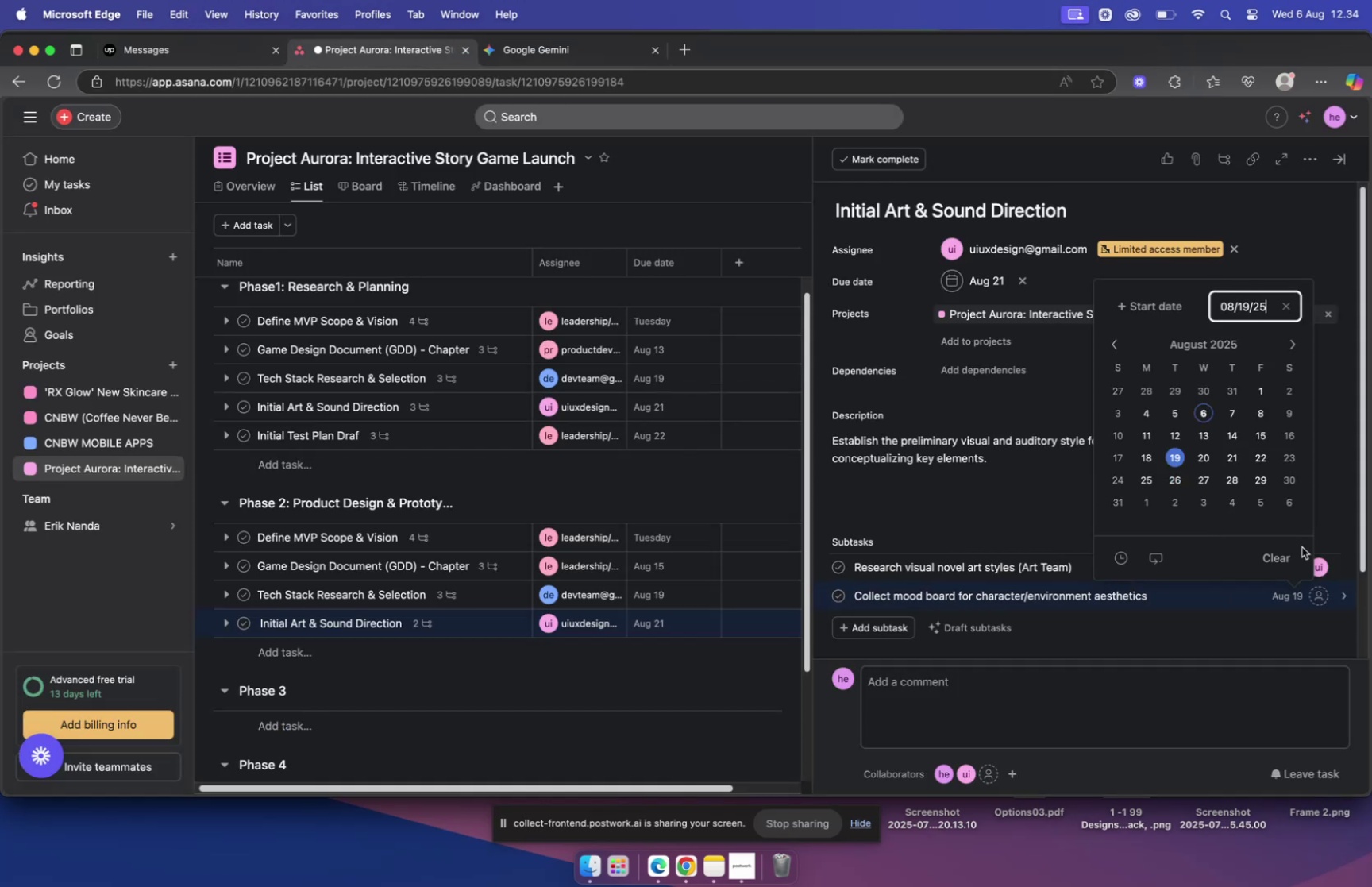 
mouse_move([1289, 582])
 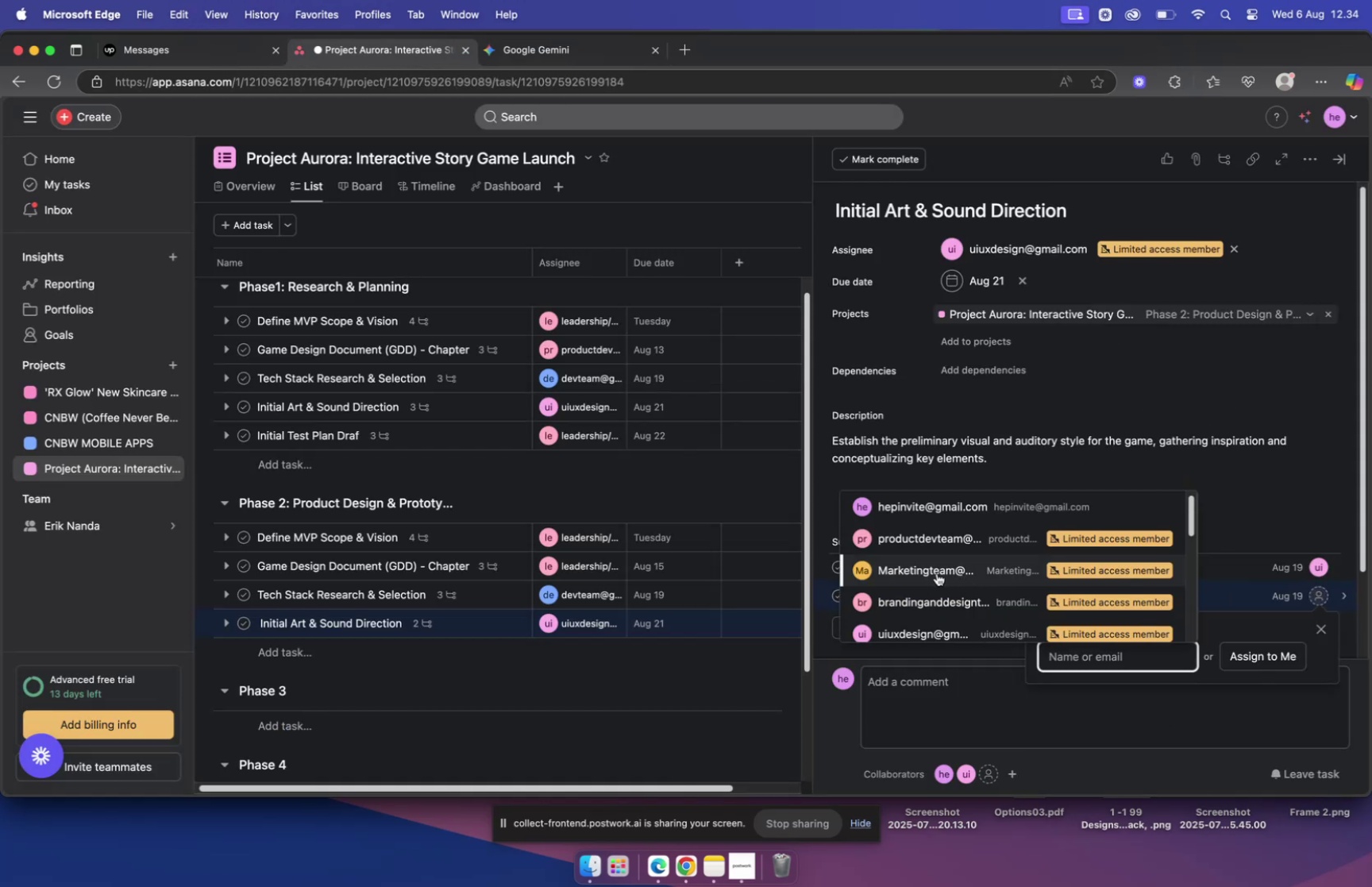 
left_click([938, 599])
 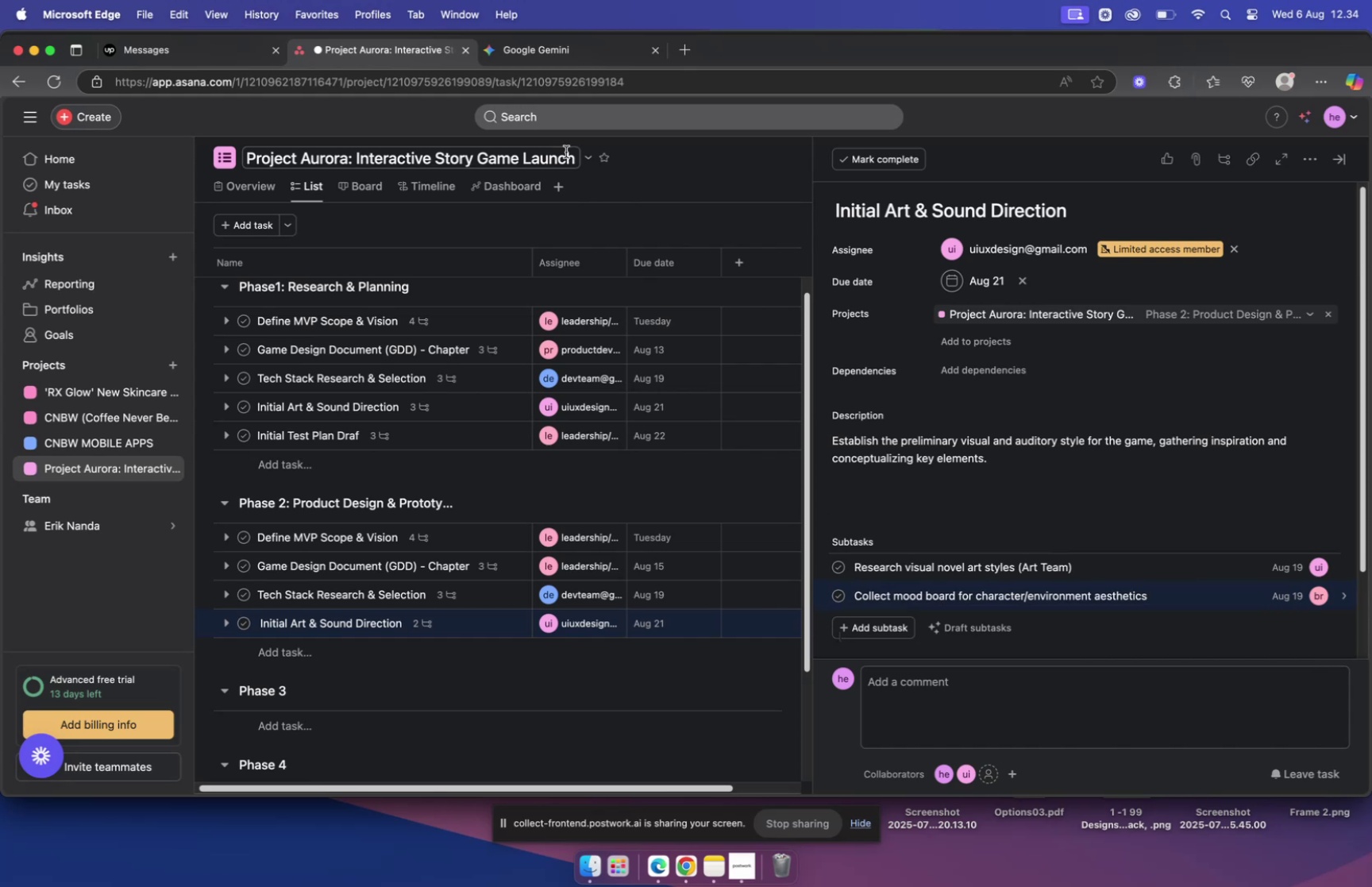 
left_click([542, 55])
 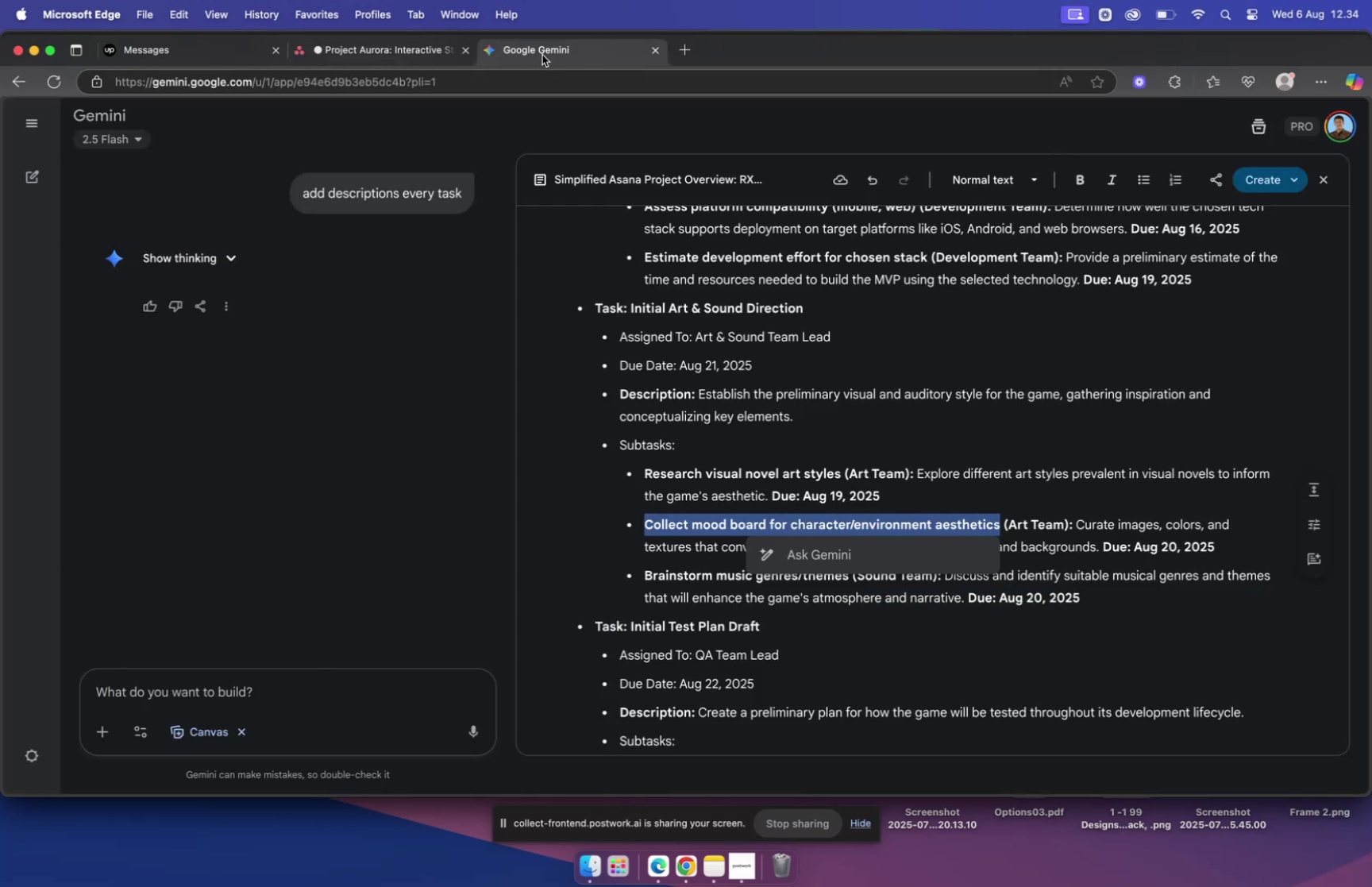 
mouse_move([467, 75])
 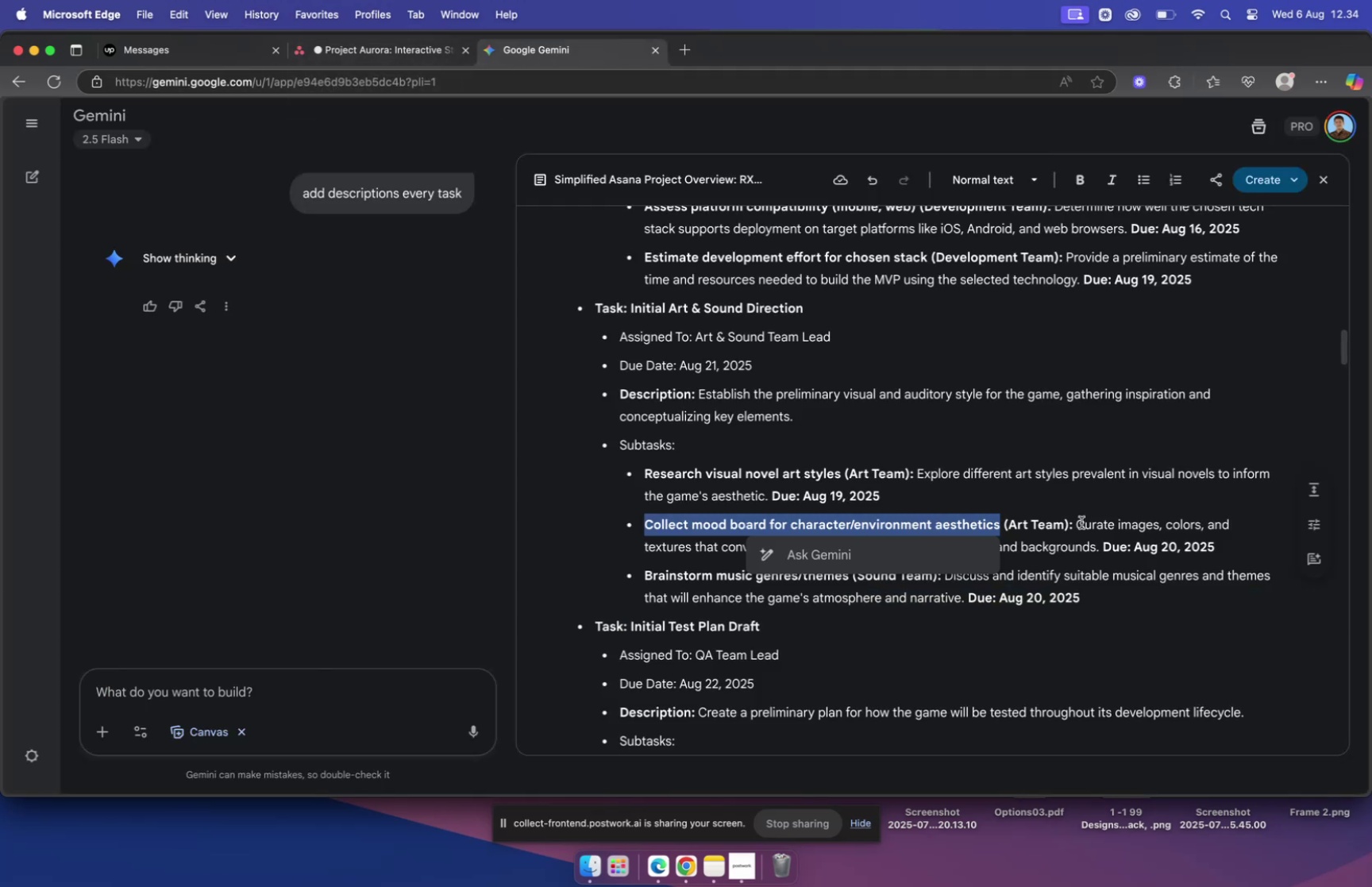 
left_click_drag(start_coordinate=[1078, 523], to_coordinate=[1098, 542])
 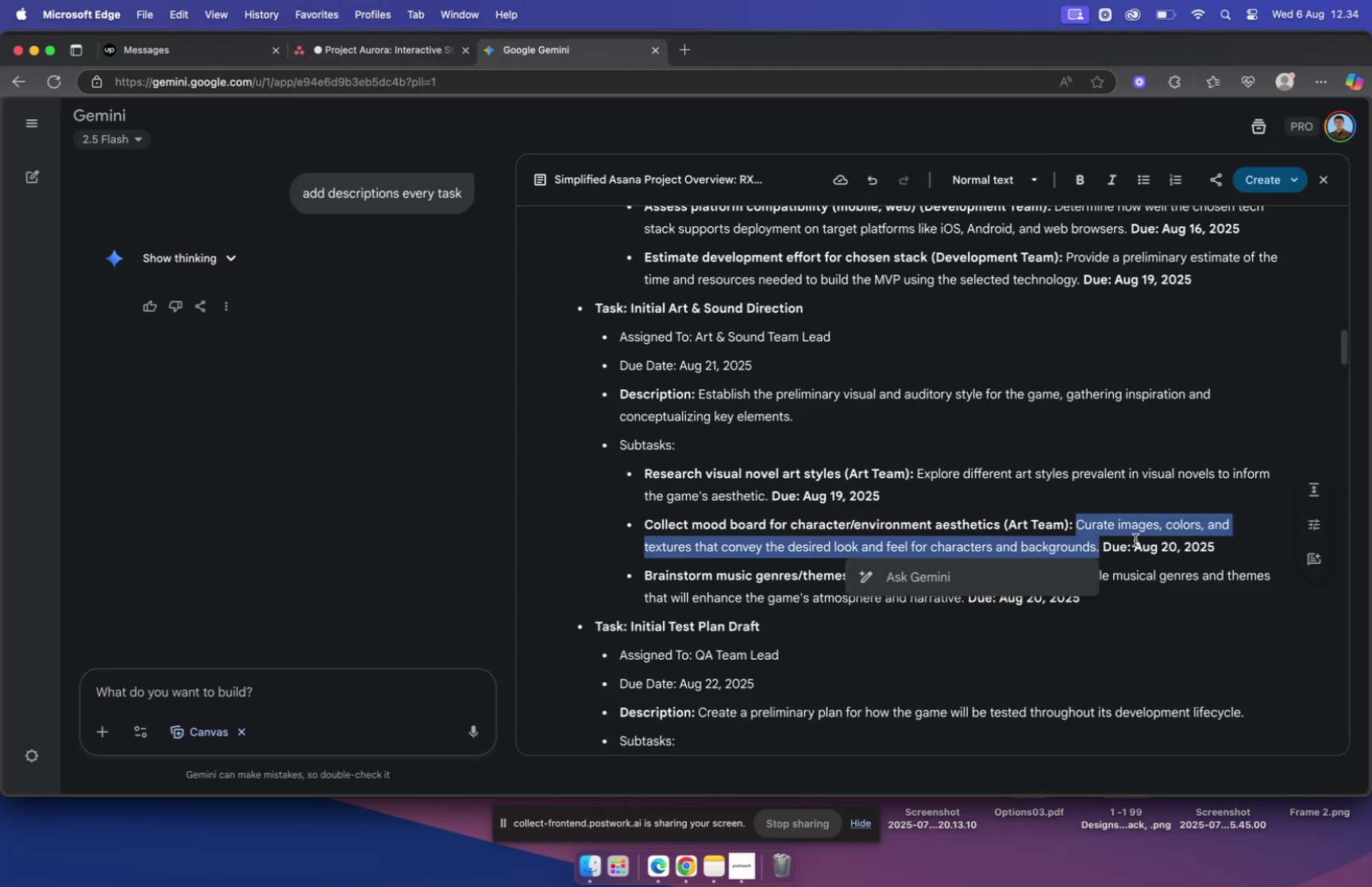 
key(Meta+C)
 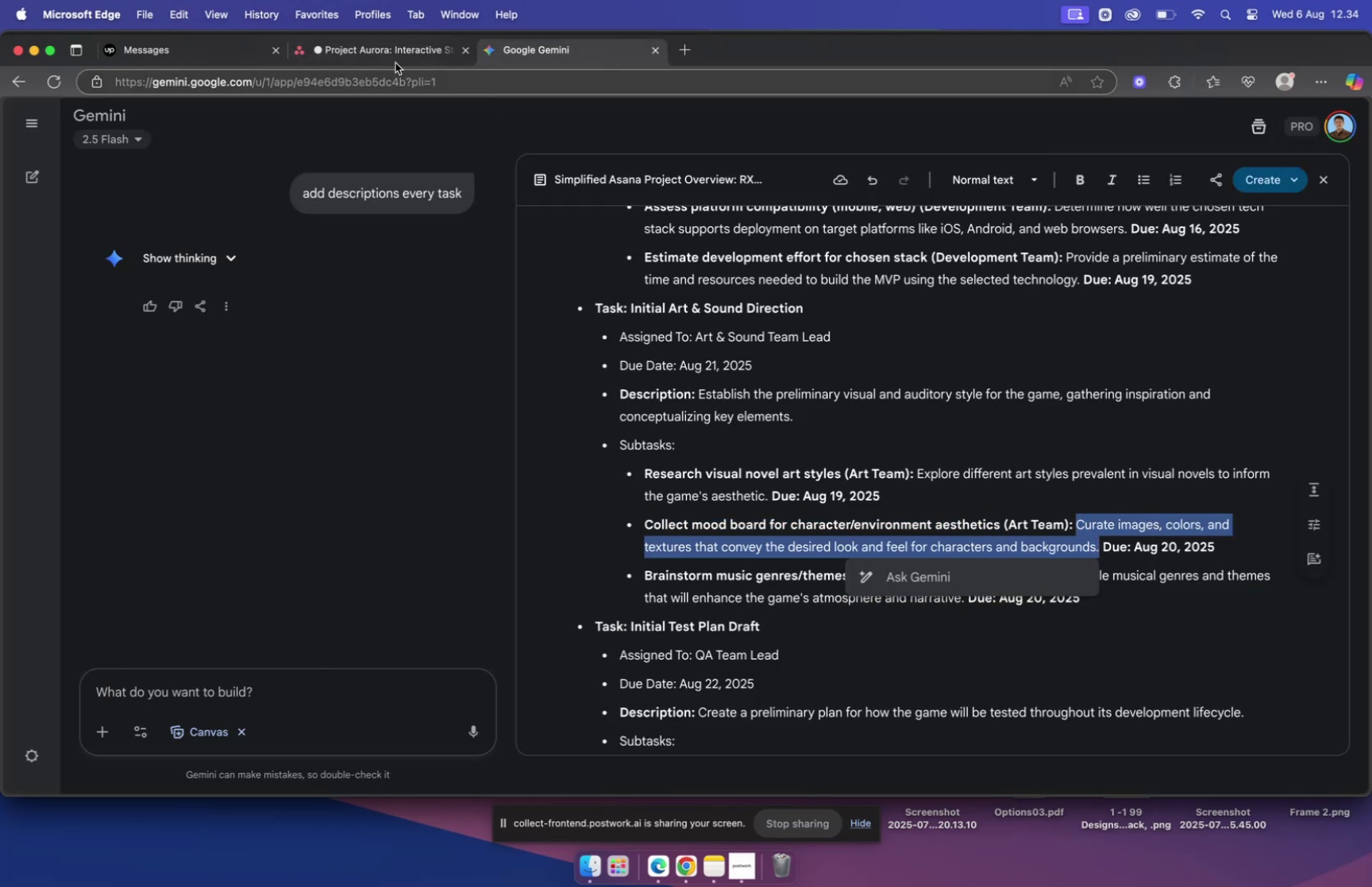 
left_click([372, 52])
 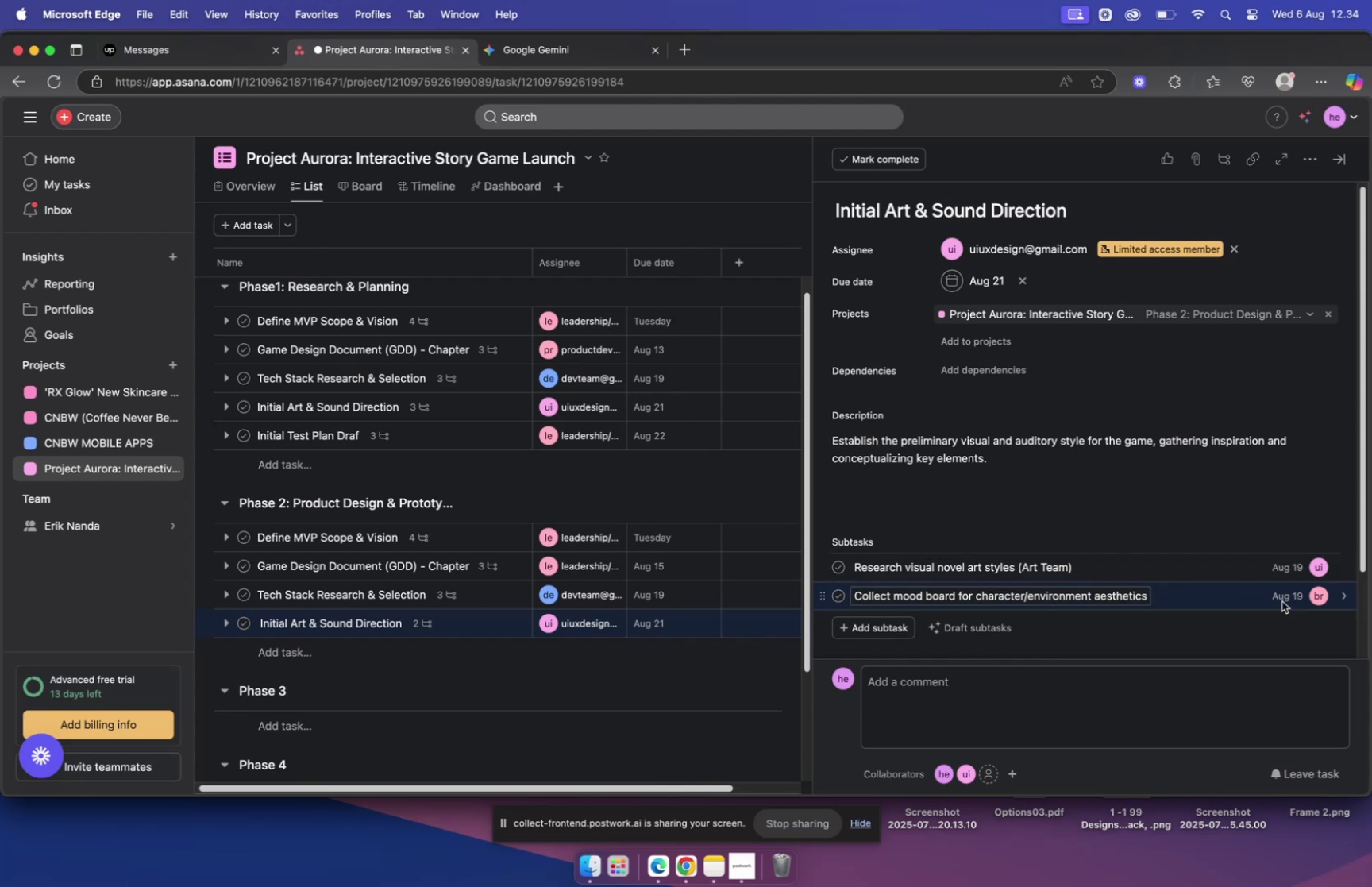 
left_click([1287, 596])
 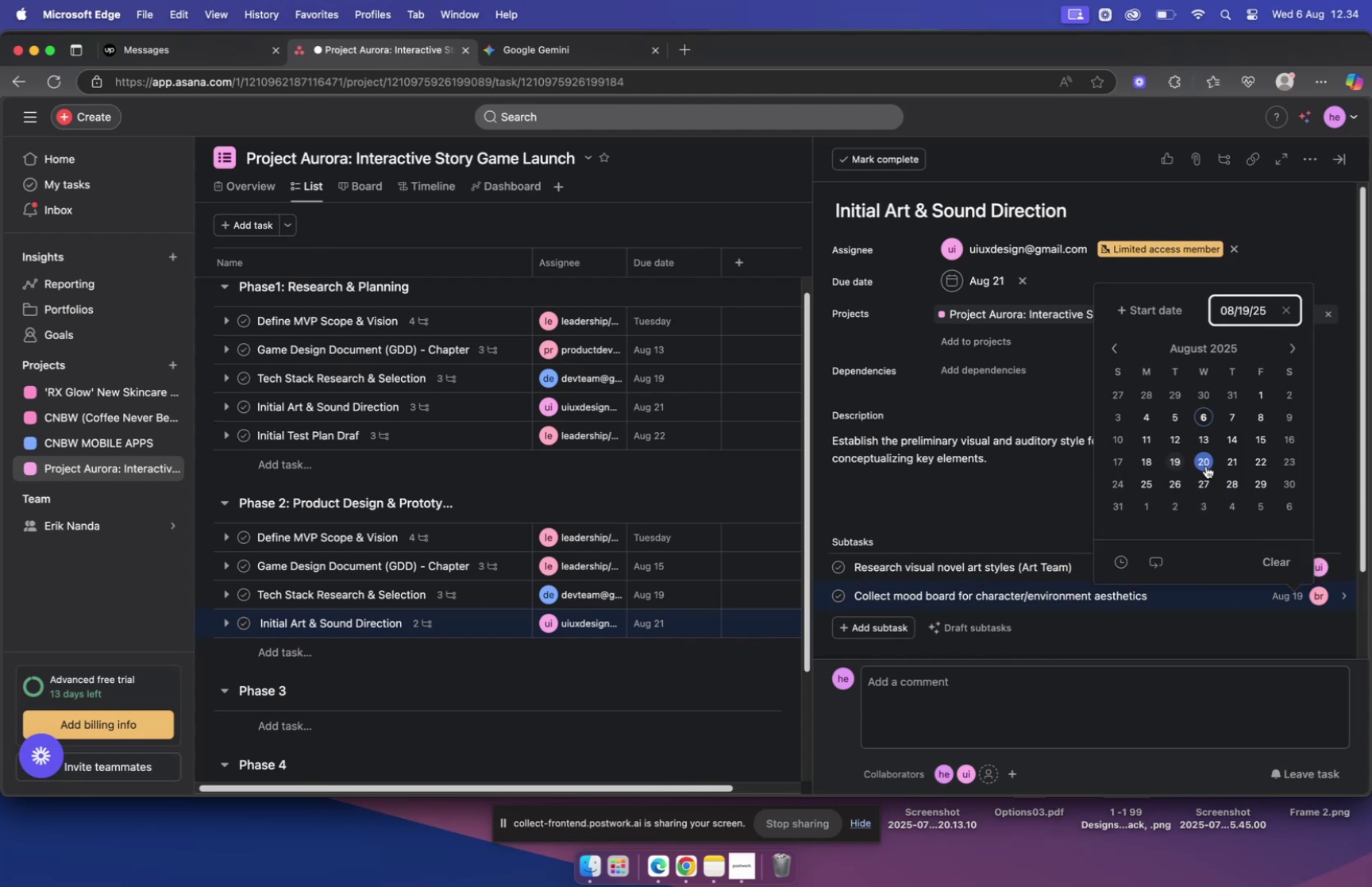 
left_click([1204, 461])
 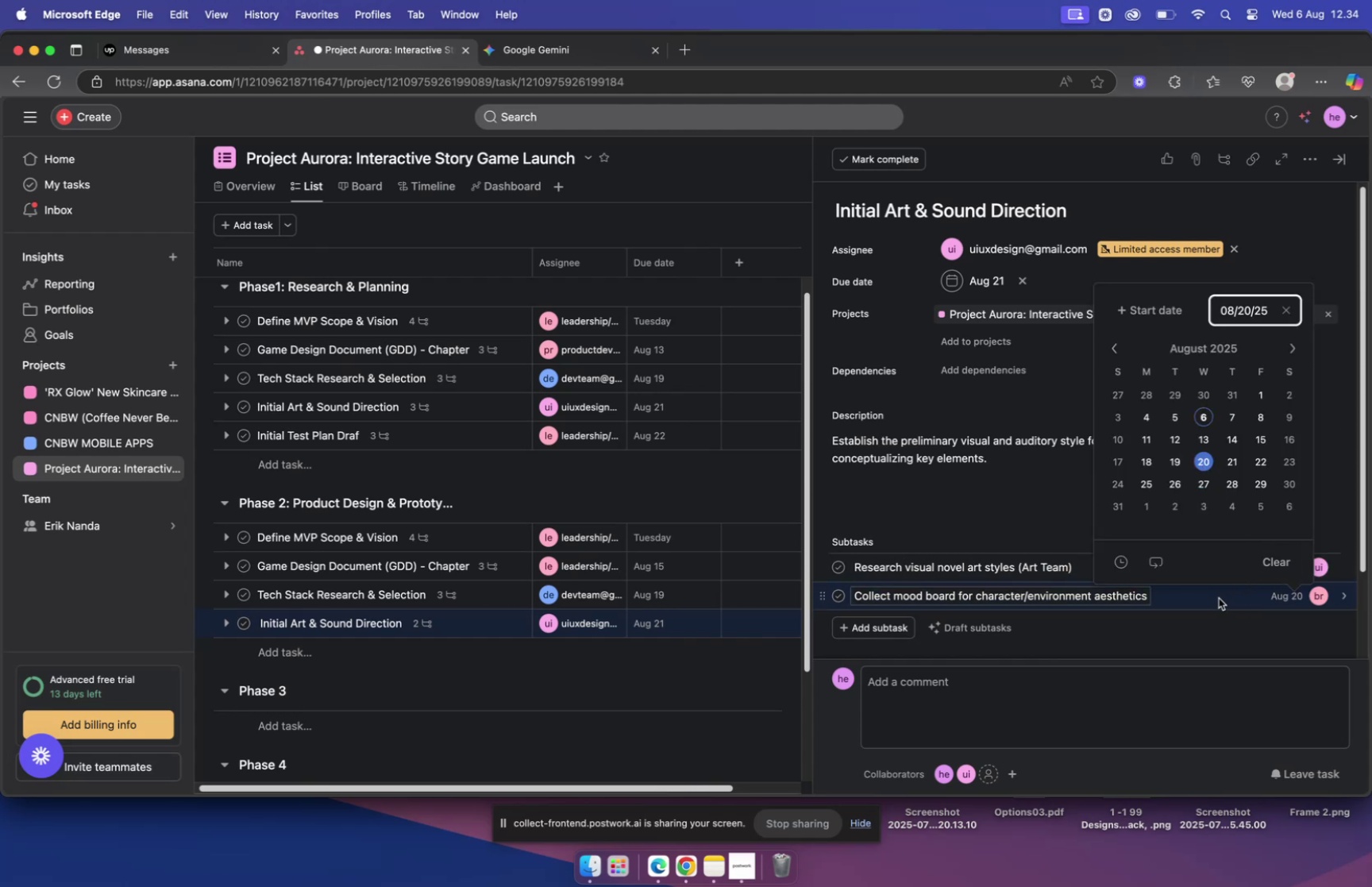 
left_click([1216, 599])
 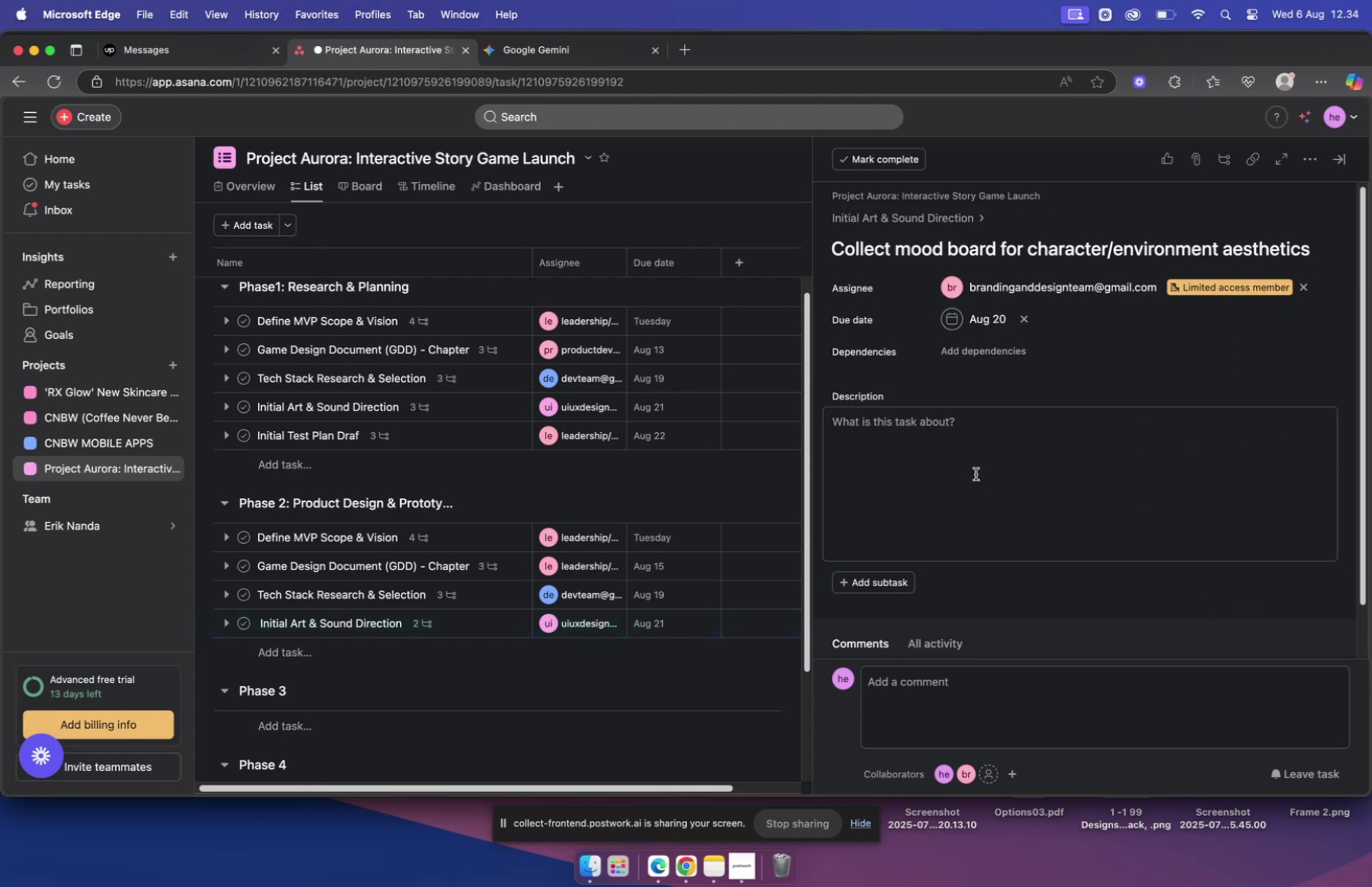 
left_click([860, 430])
 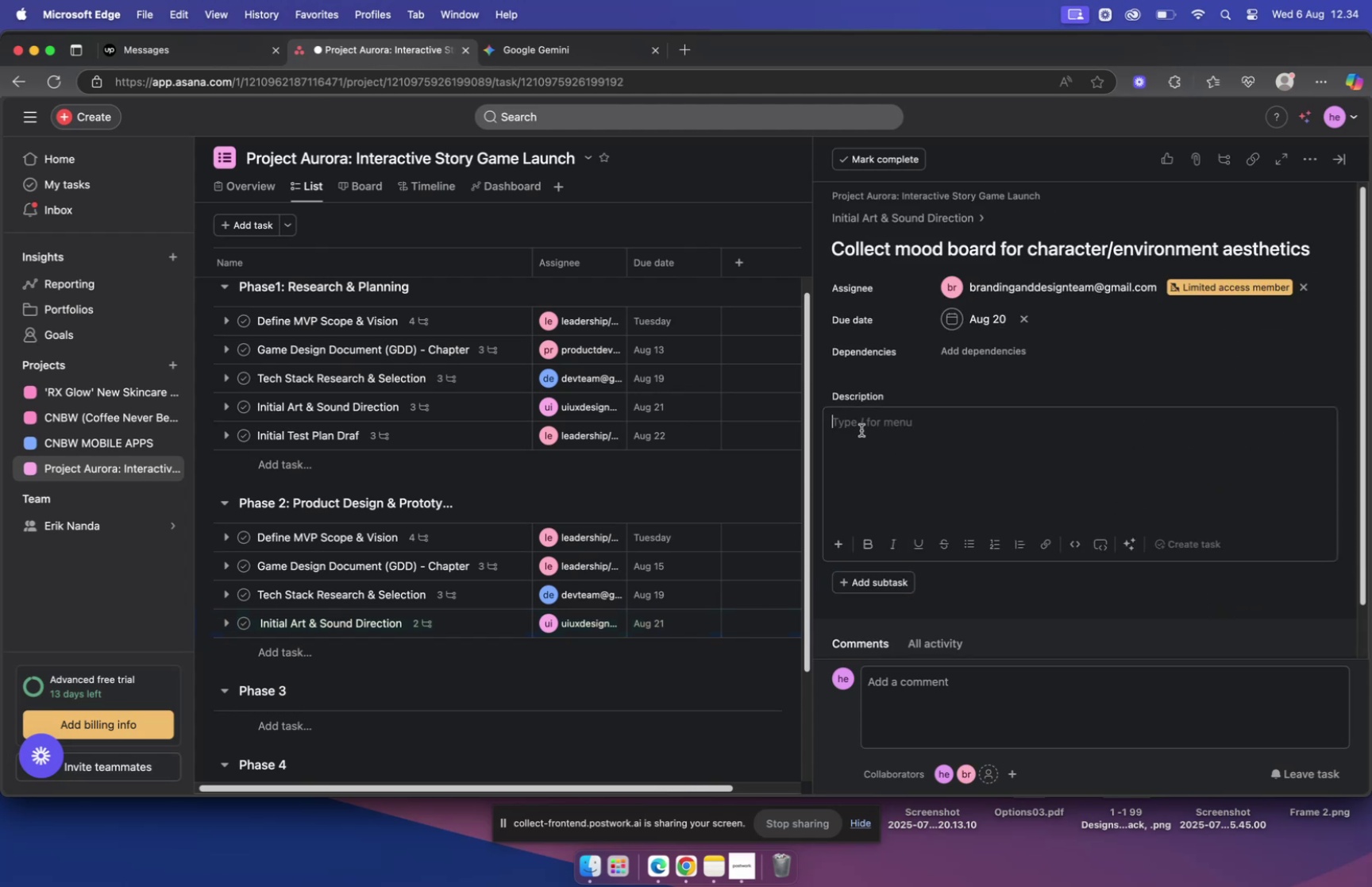 
key(Meta+V)
 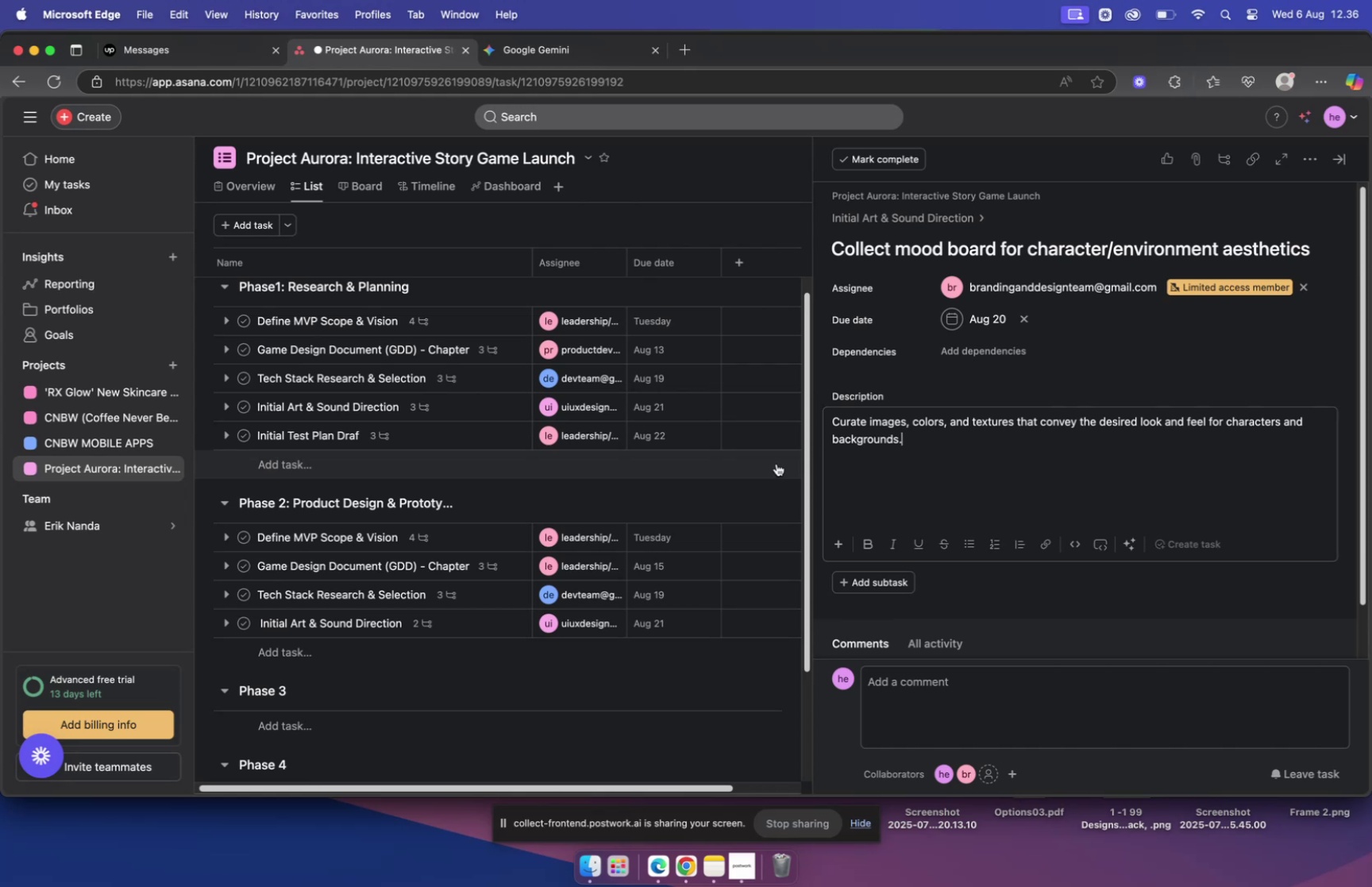 
wait(95.25)
 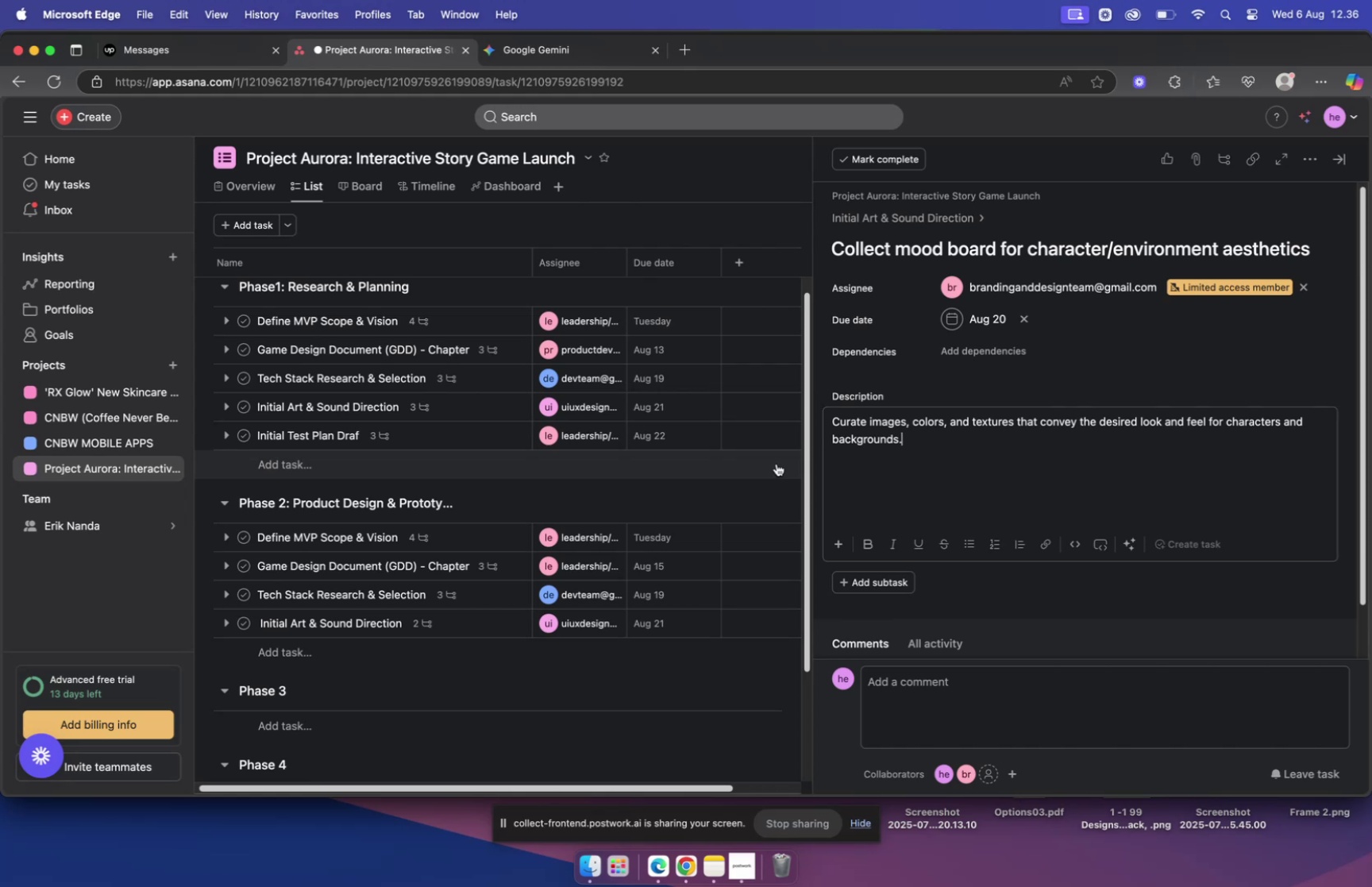 
scroll: coordinate [480, 569], scroll_direction: down, amount: 10.0
 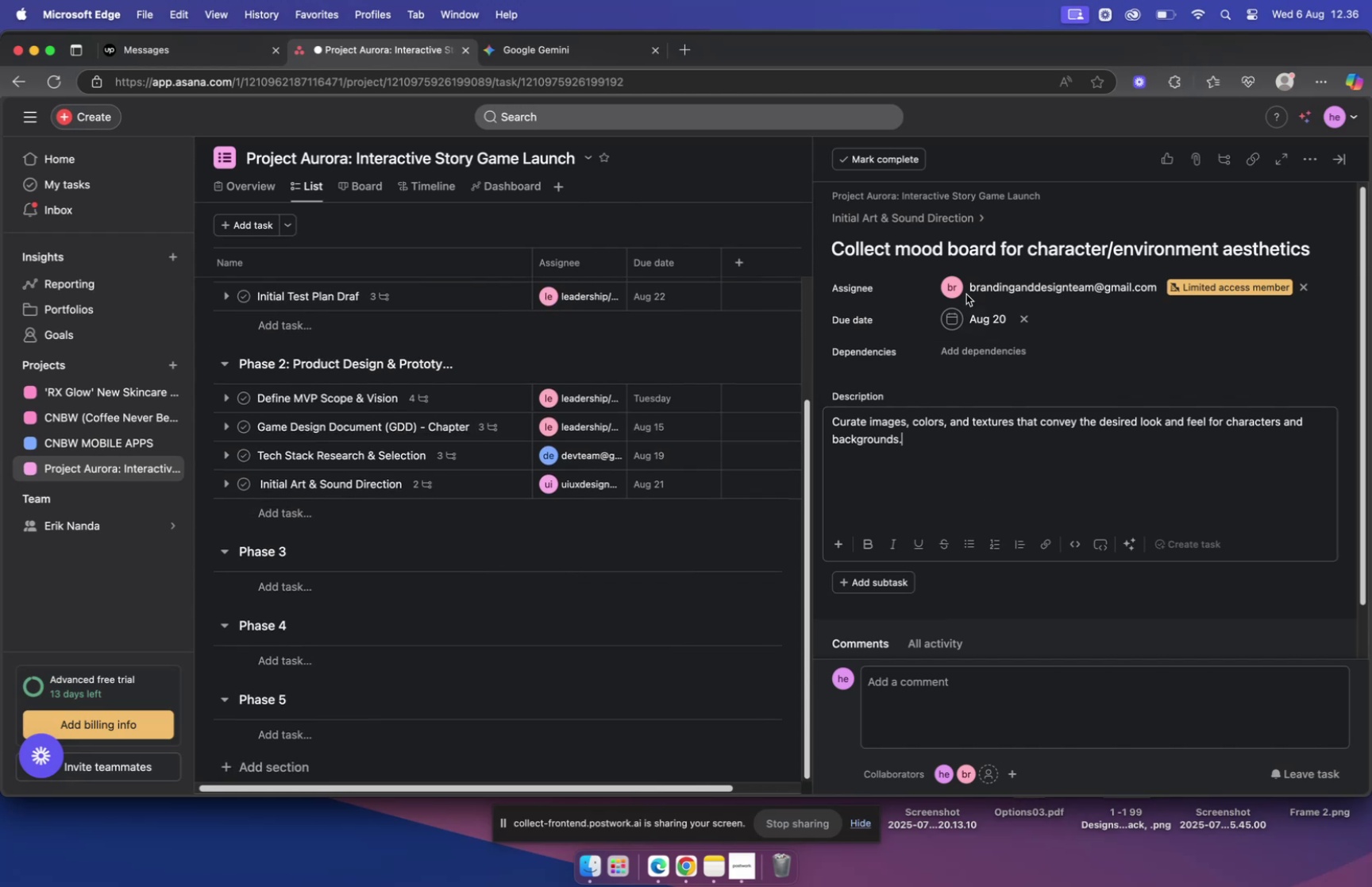 
left_click([903, 224])
 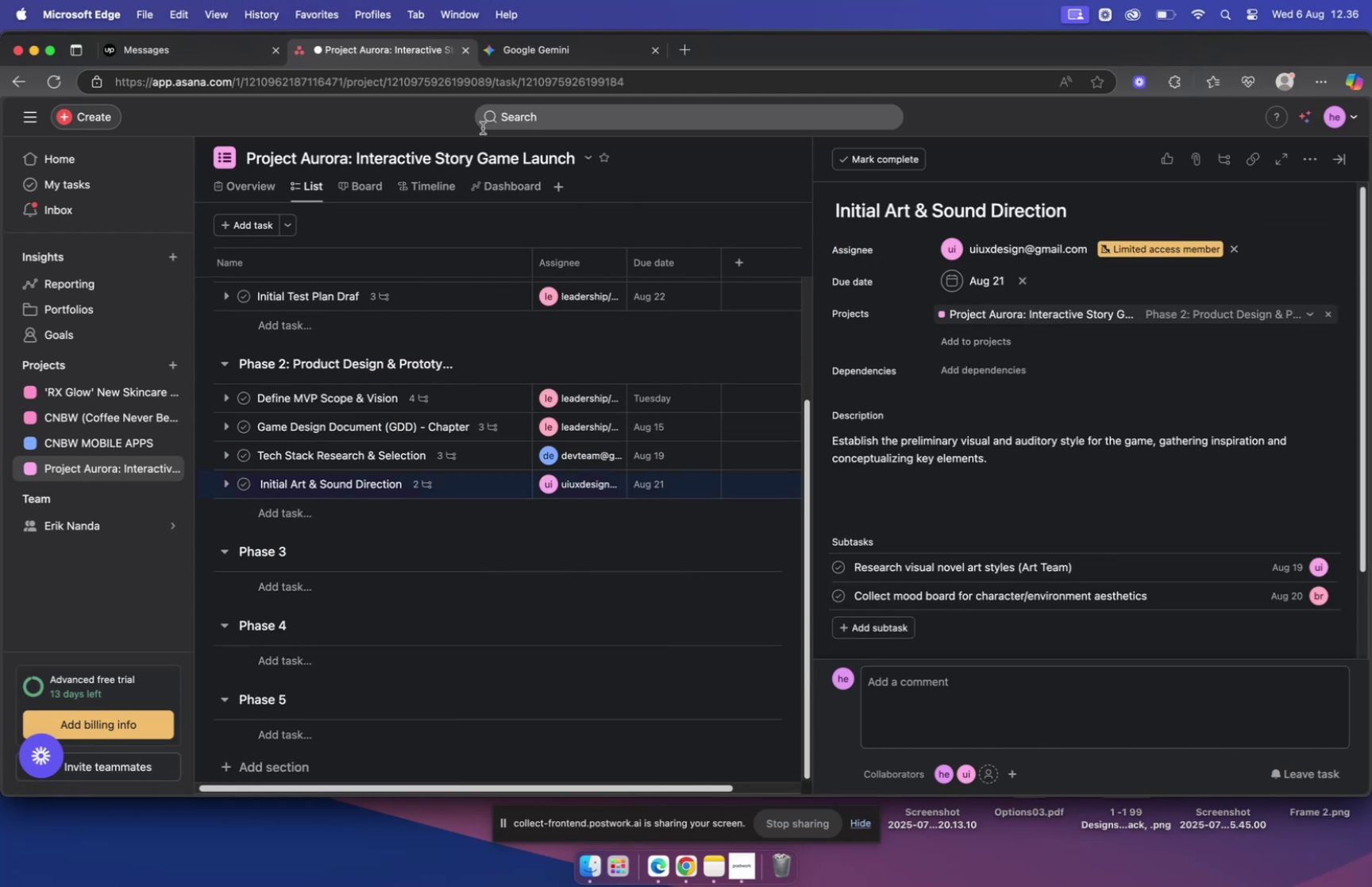 
left_click([549, 53])
 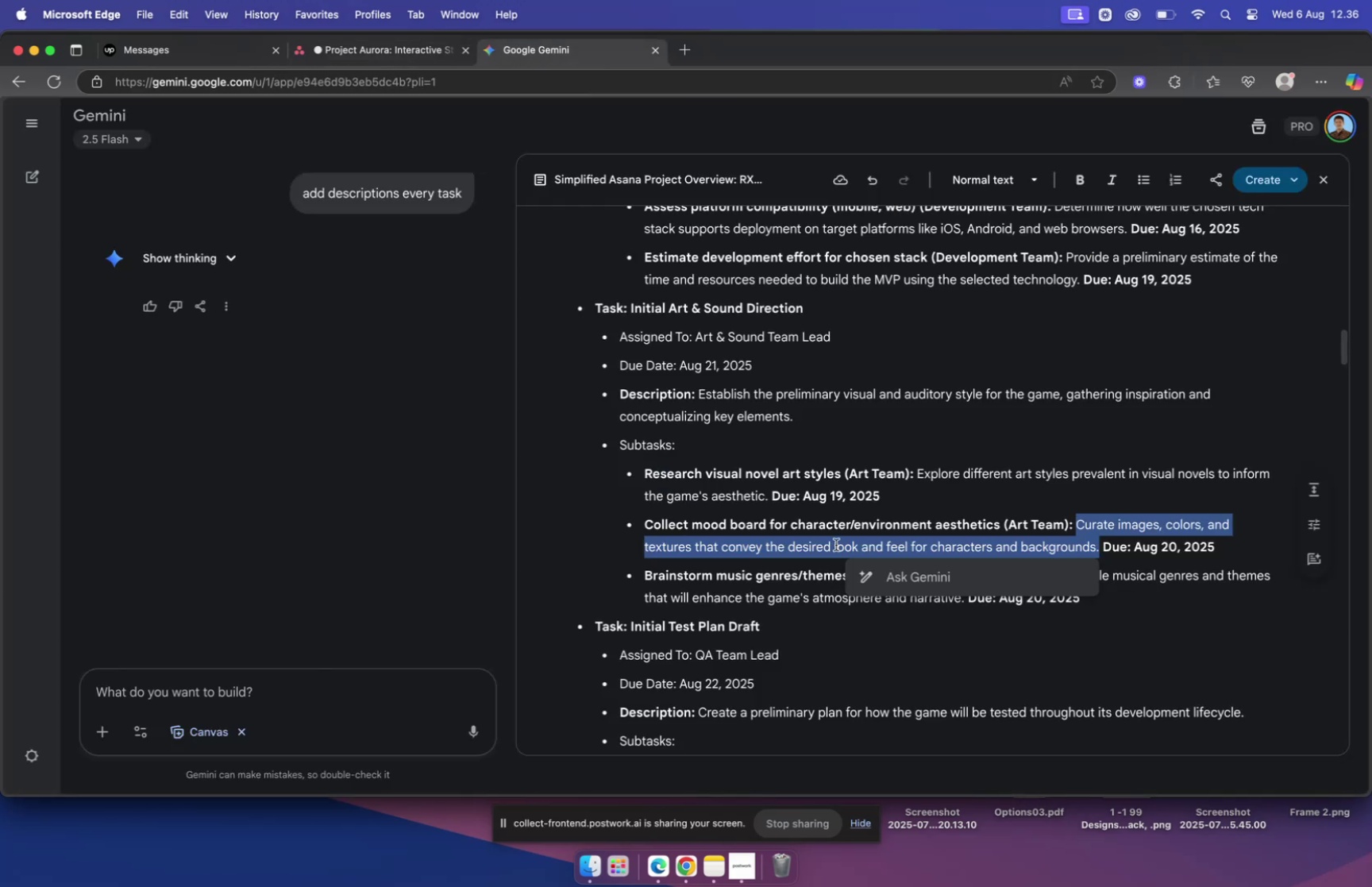 
scroll: coordinate [847, 553], scroll_direction: down, amount: 3.0
 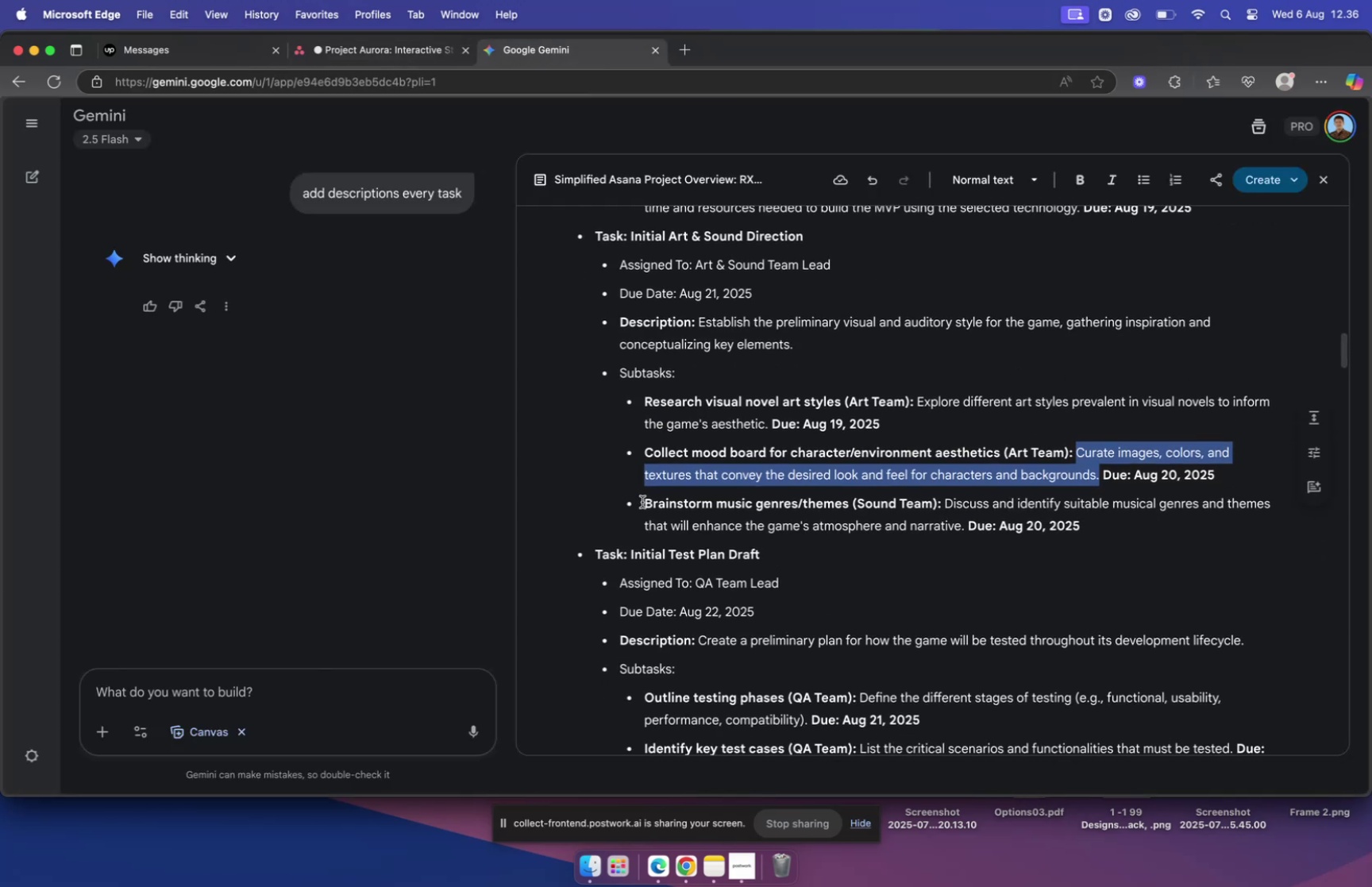 
left_click_drag(start_coordinate=[645, 502], to_coordinate=[850, 499])
 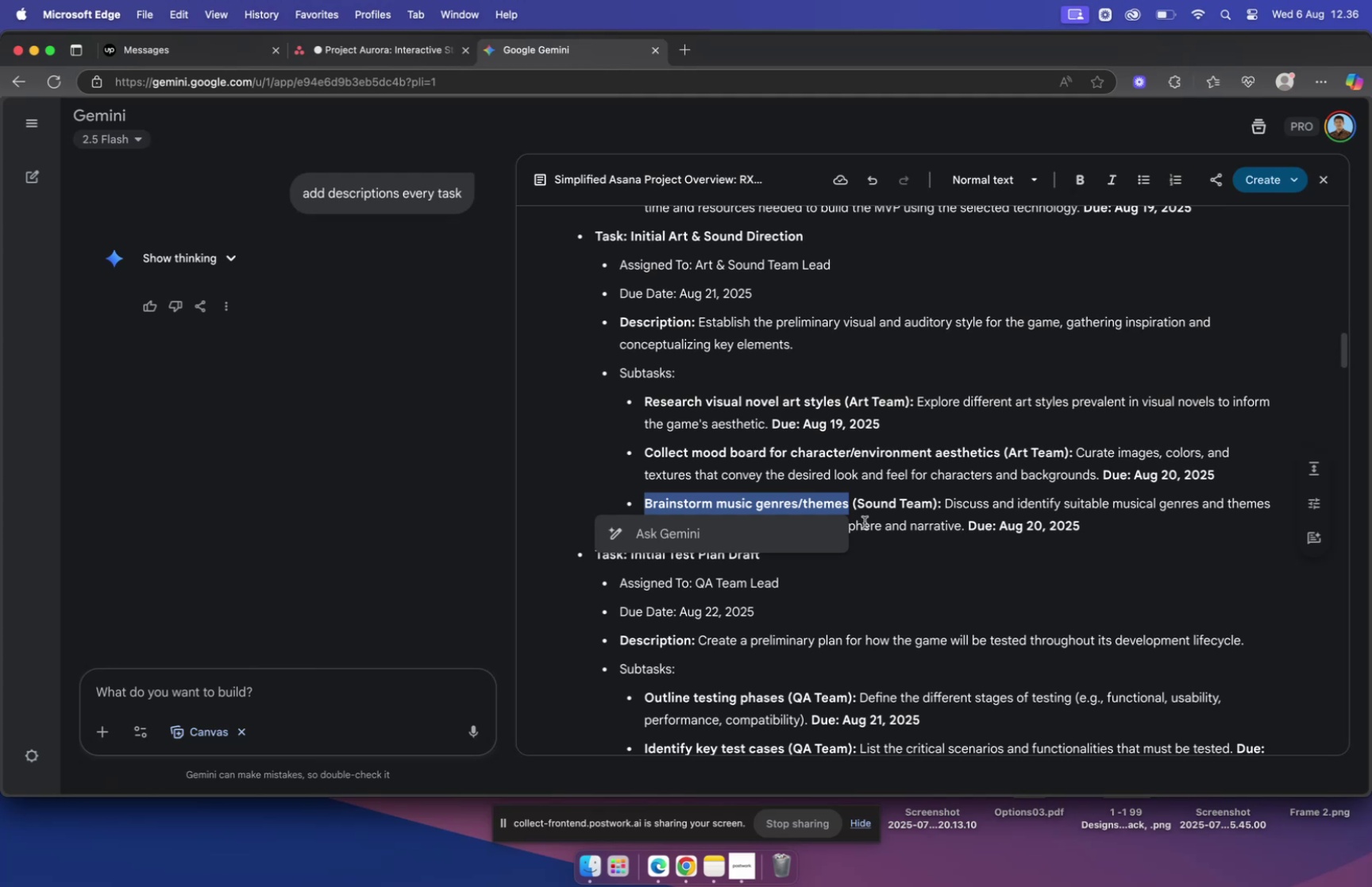 
key(Meta+C)
 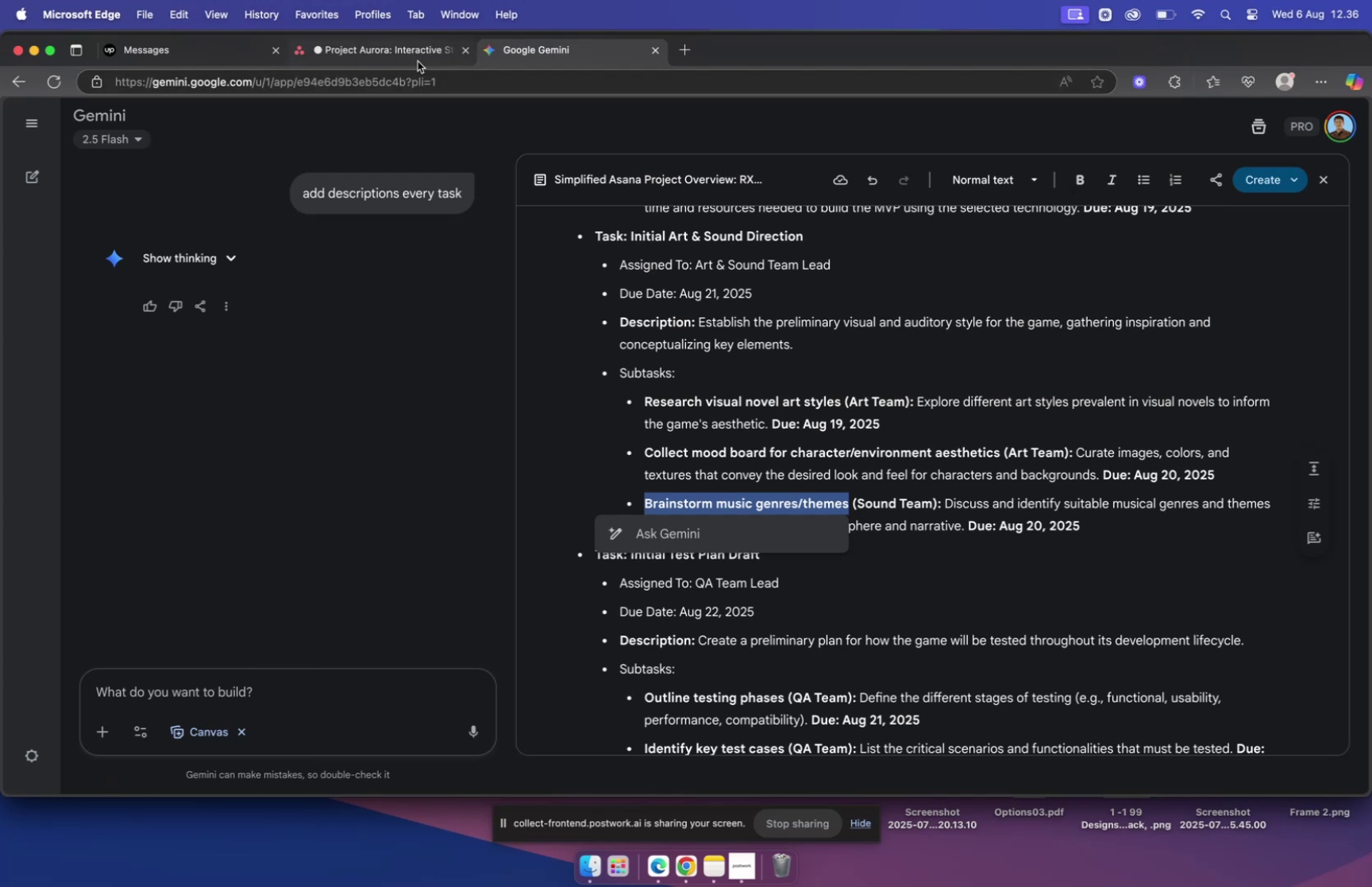 
left_click([414, 52])
 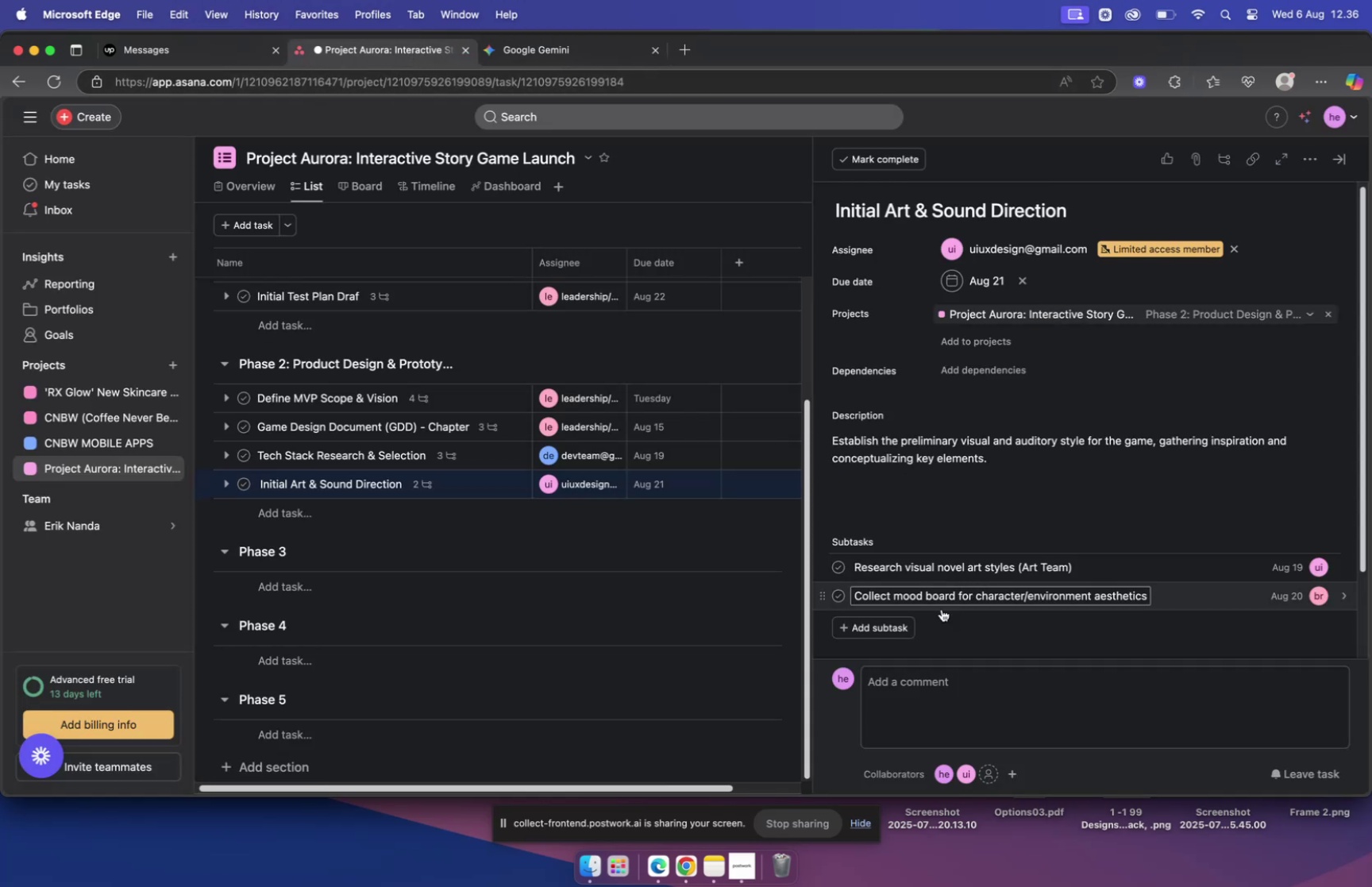 
left_click([865, 626])
 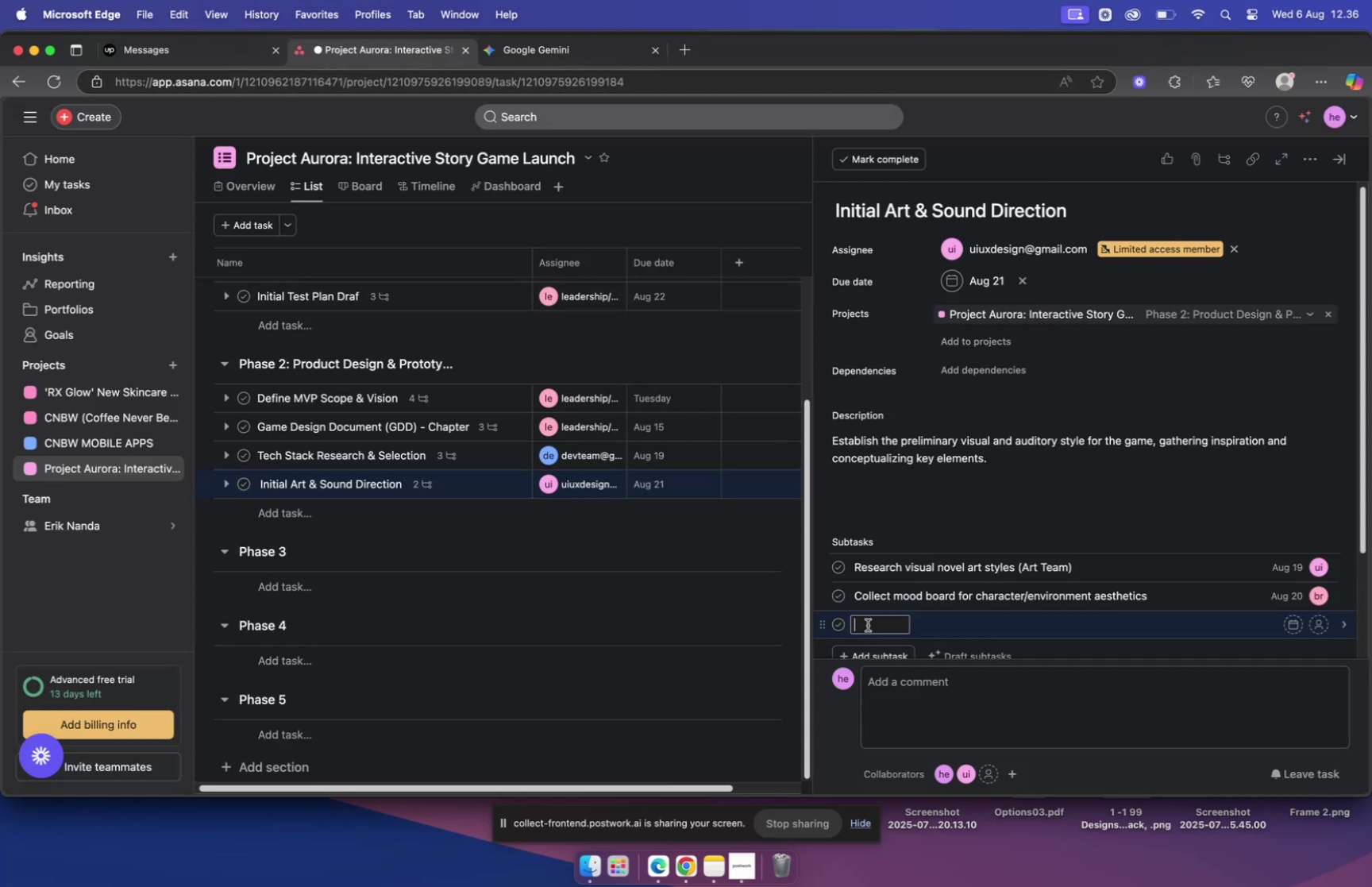 
key(Meta+V)
 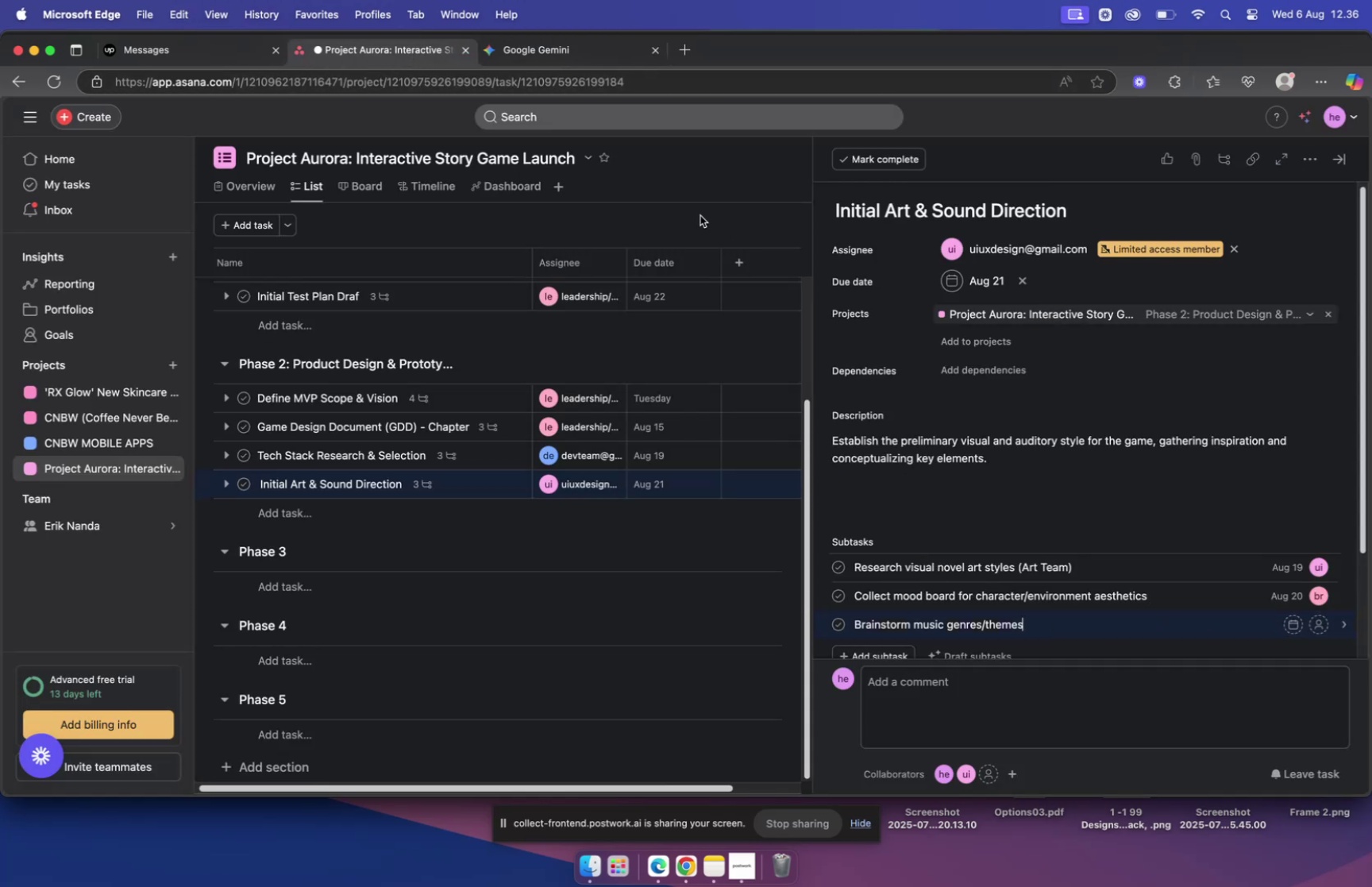 
left_click([542, 52])
 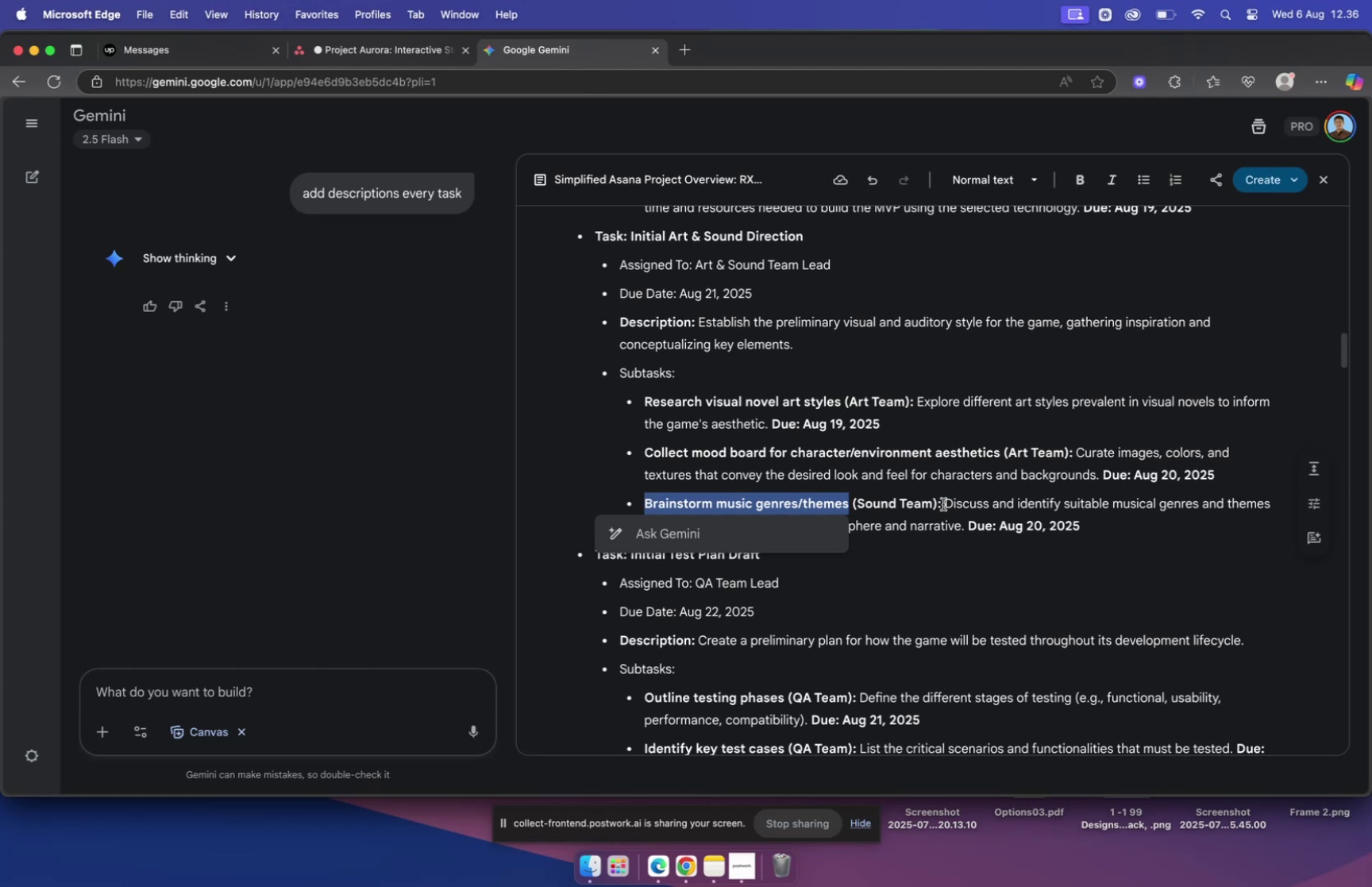 
left_click_drag(start_coordinate=[943, 503], to_coordinate=[962, 516])
 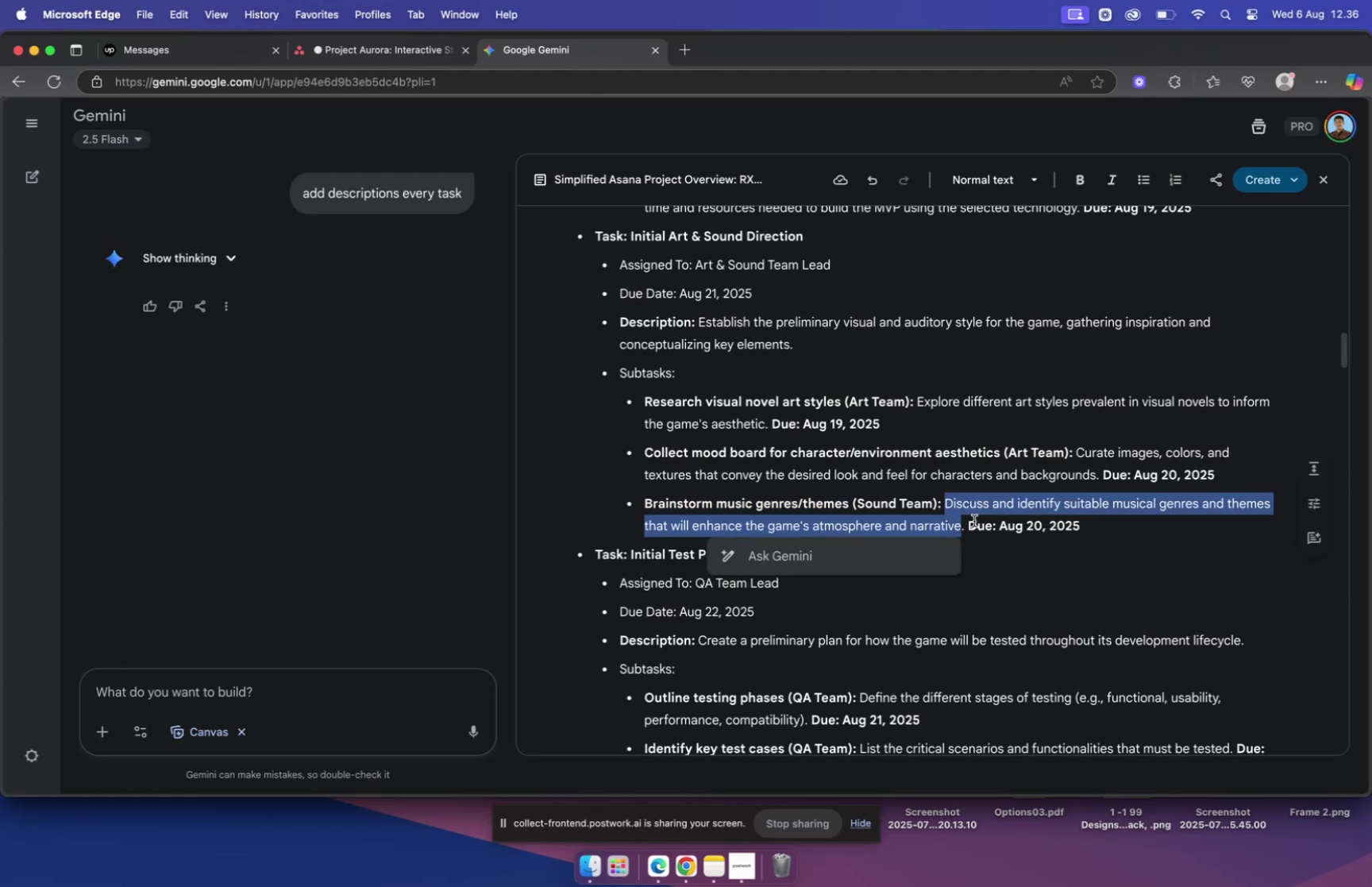 
key(Meta+C)
 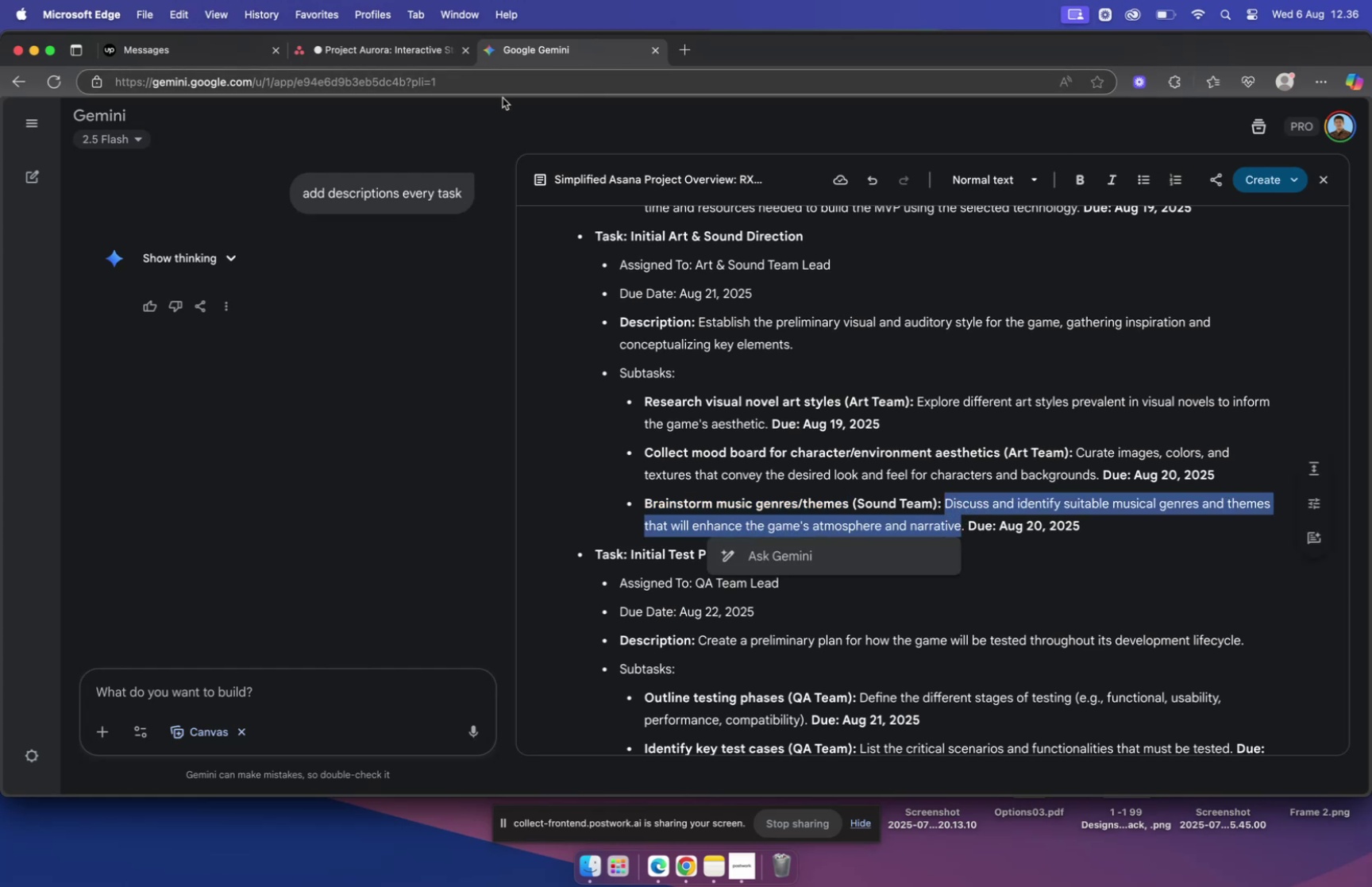 
left_click([384, 41])
 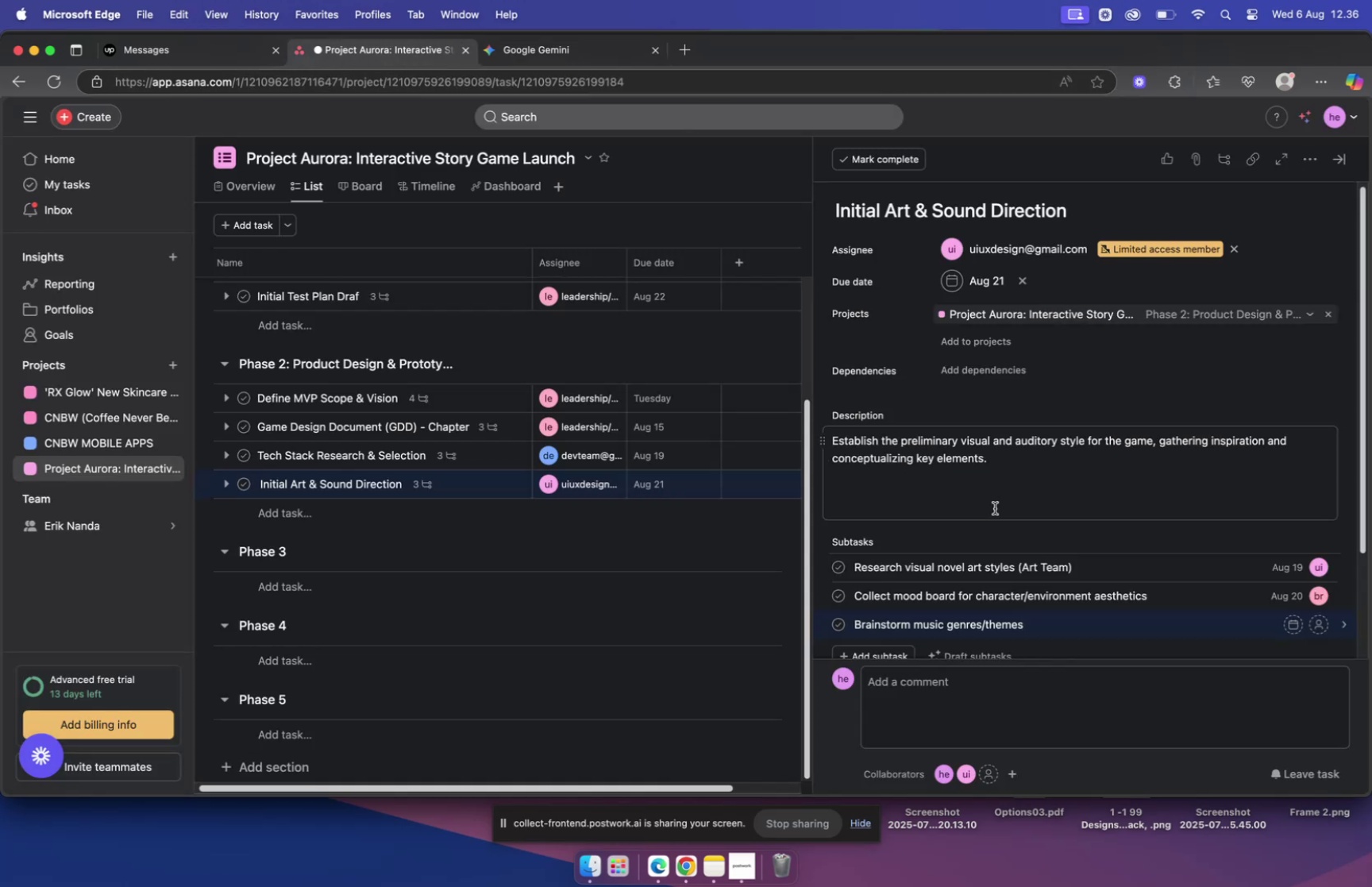 
scroll: coordinate [996, 507], scroll_direction: down, amount: 5.0
 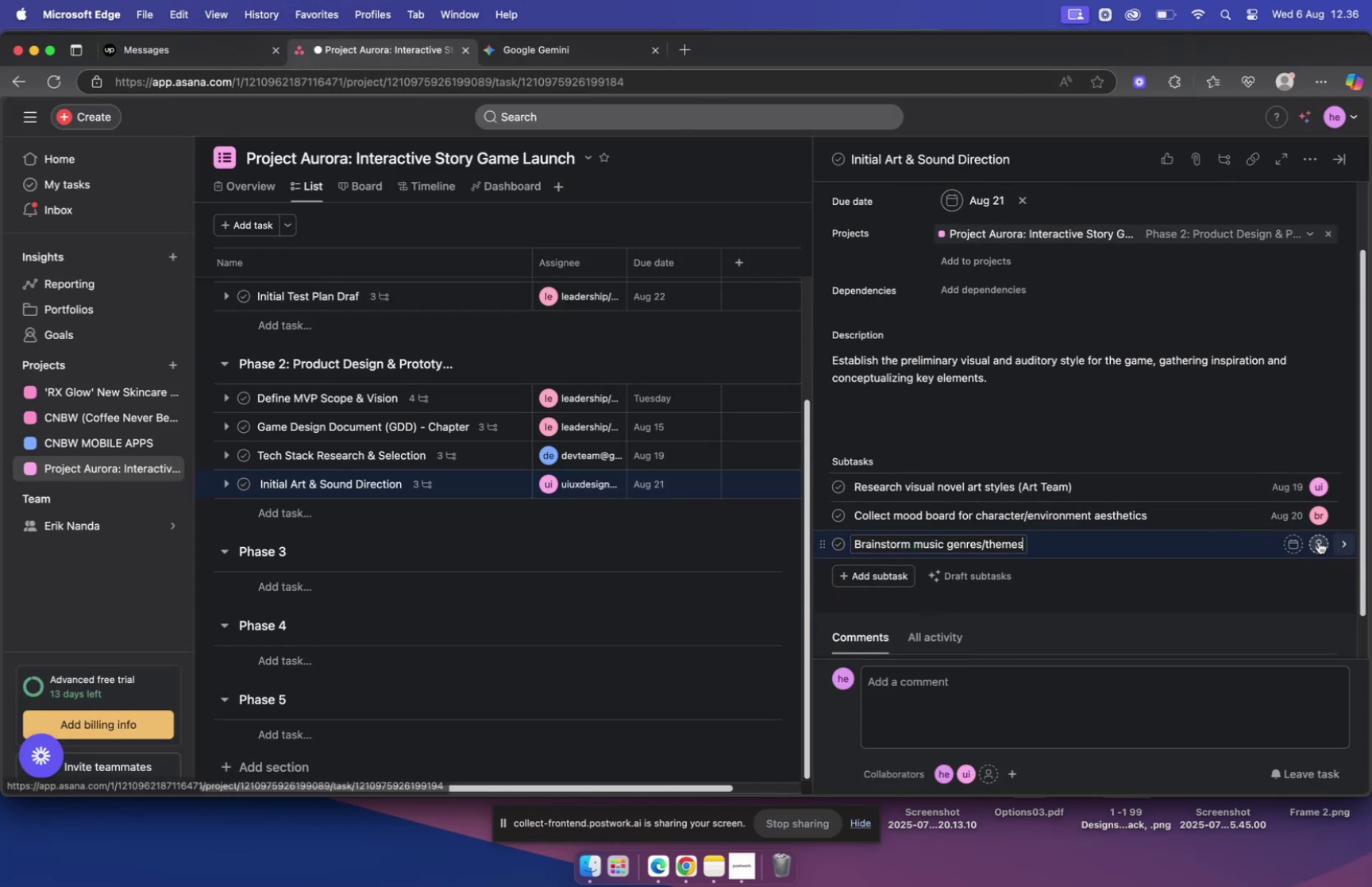 
left_click([1290, 542])
 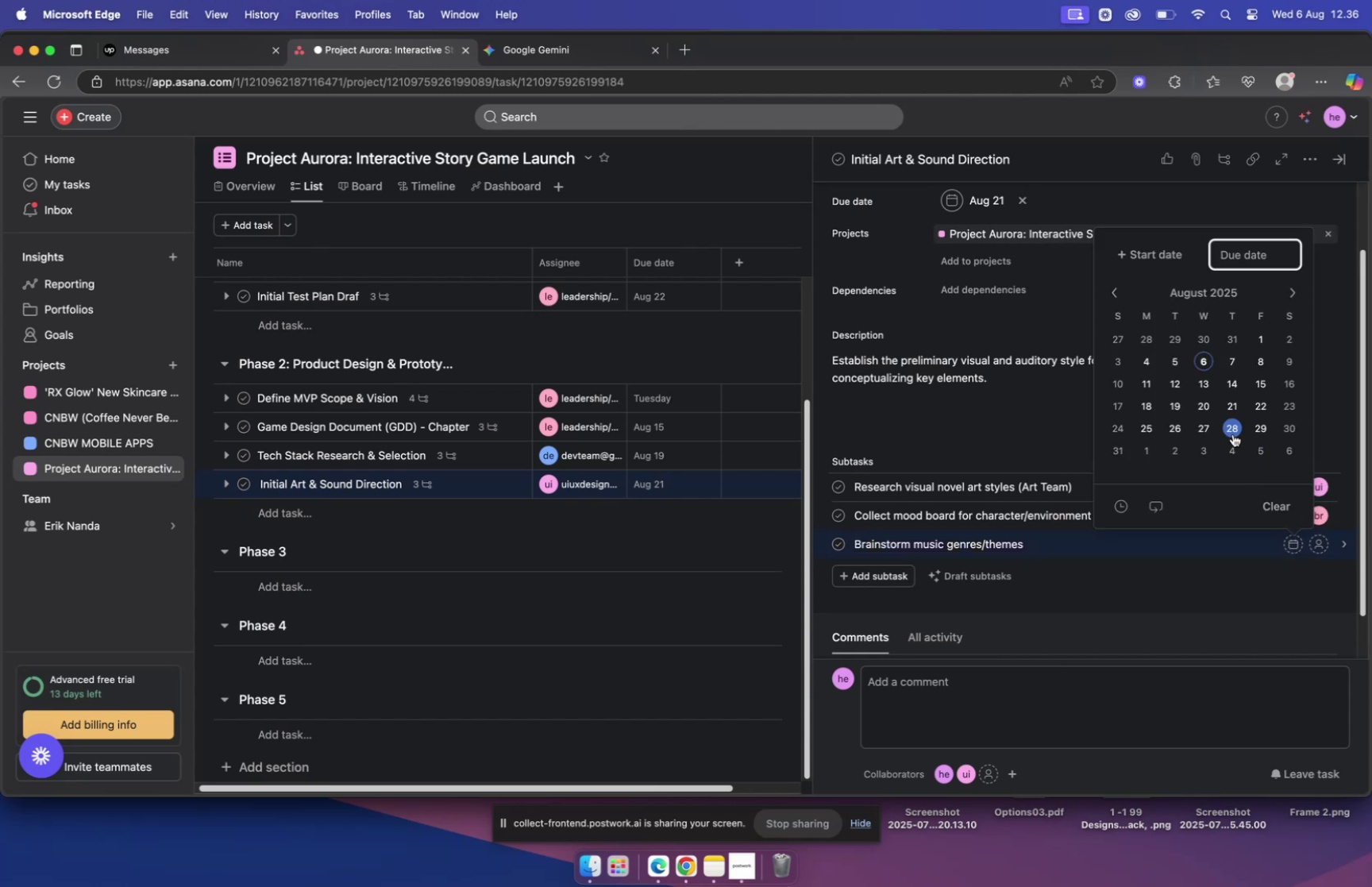 
left_click([1207, 406])
 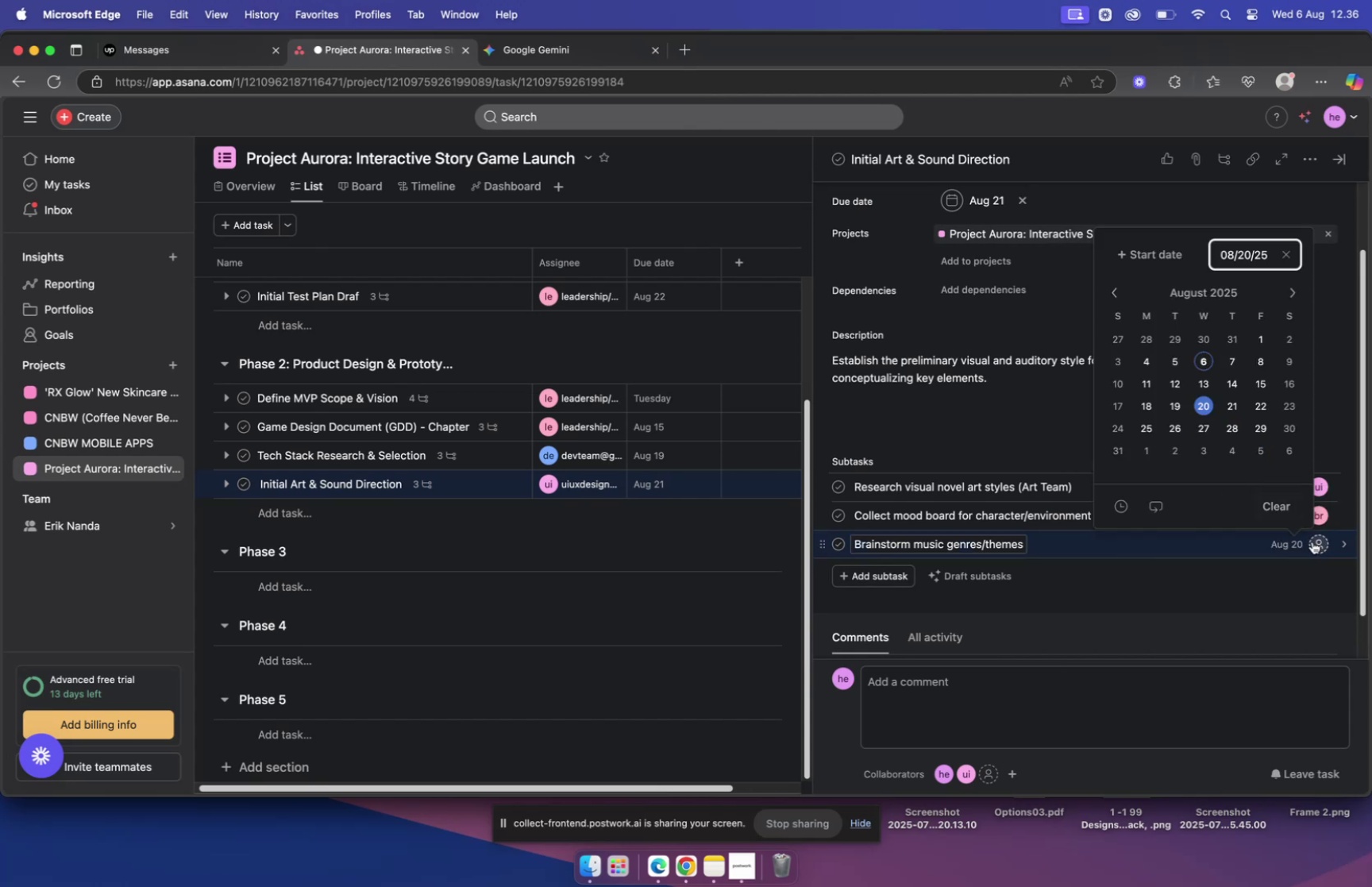 
left_click([1315, 546])
 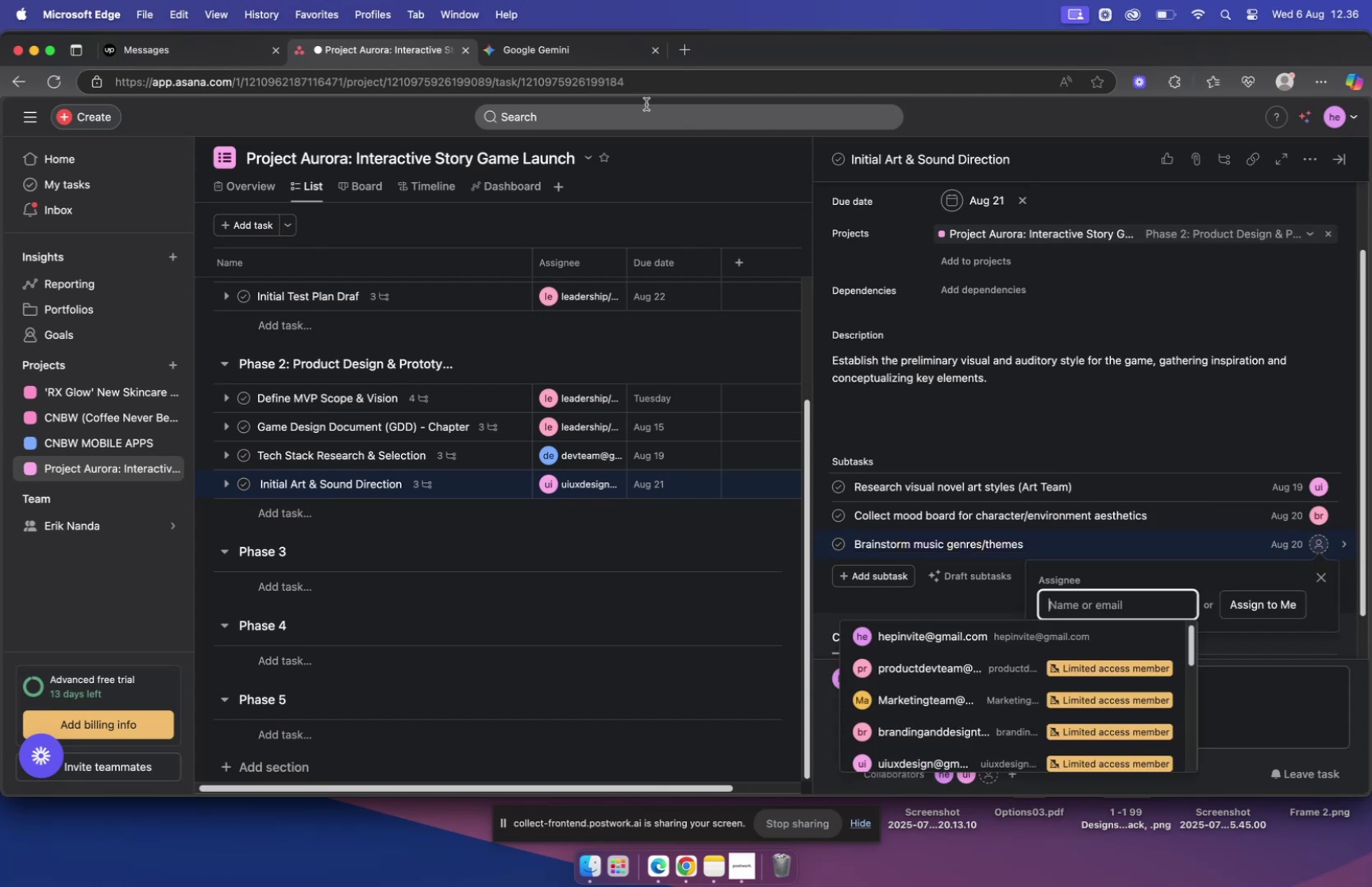 
left_click([607, 56])
 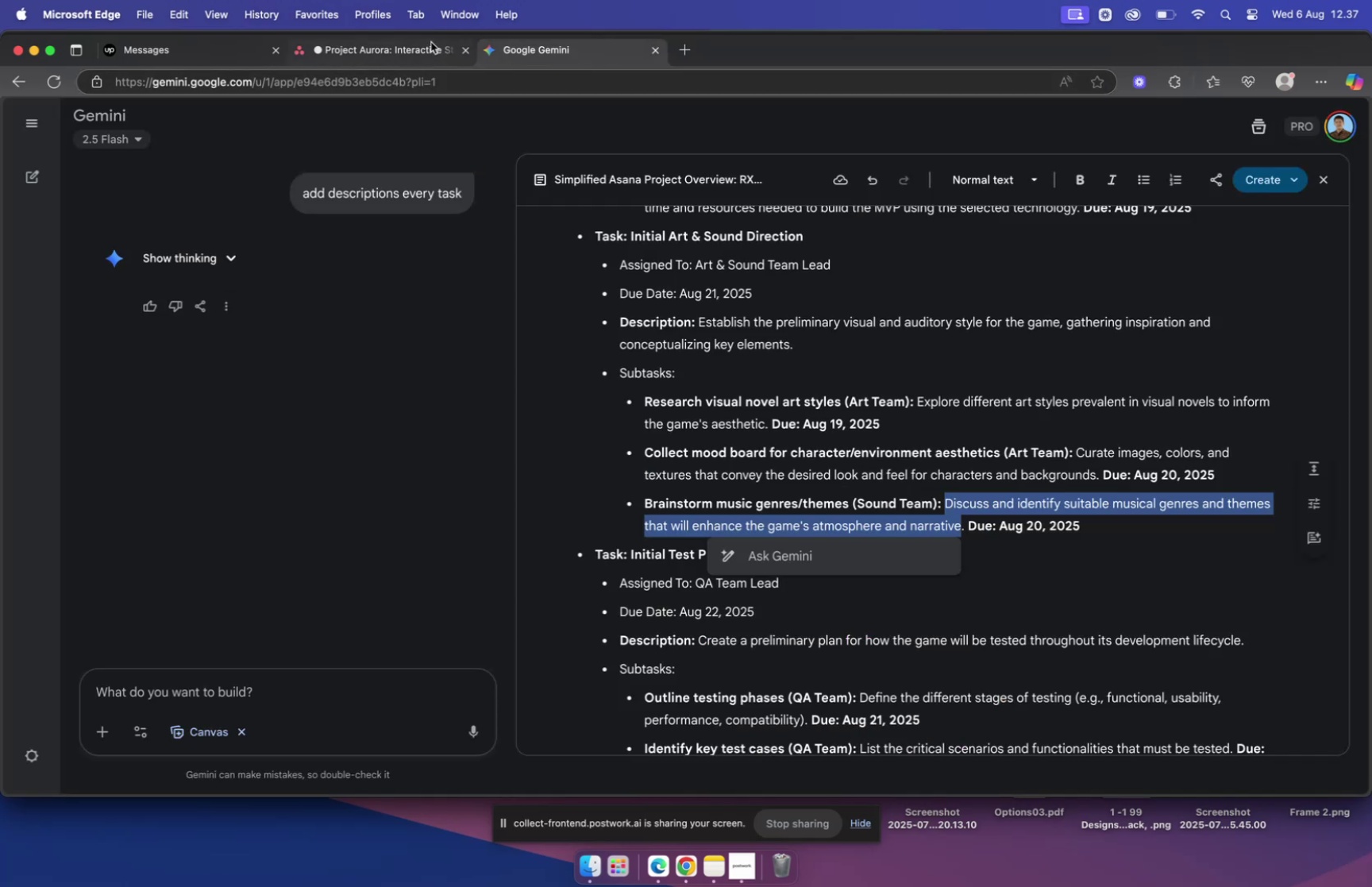 
left_click([407, 48])
 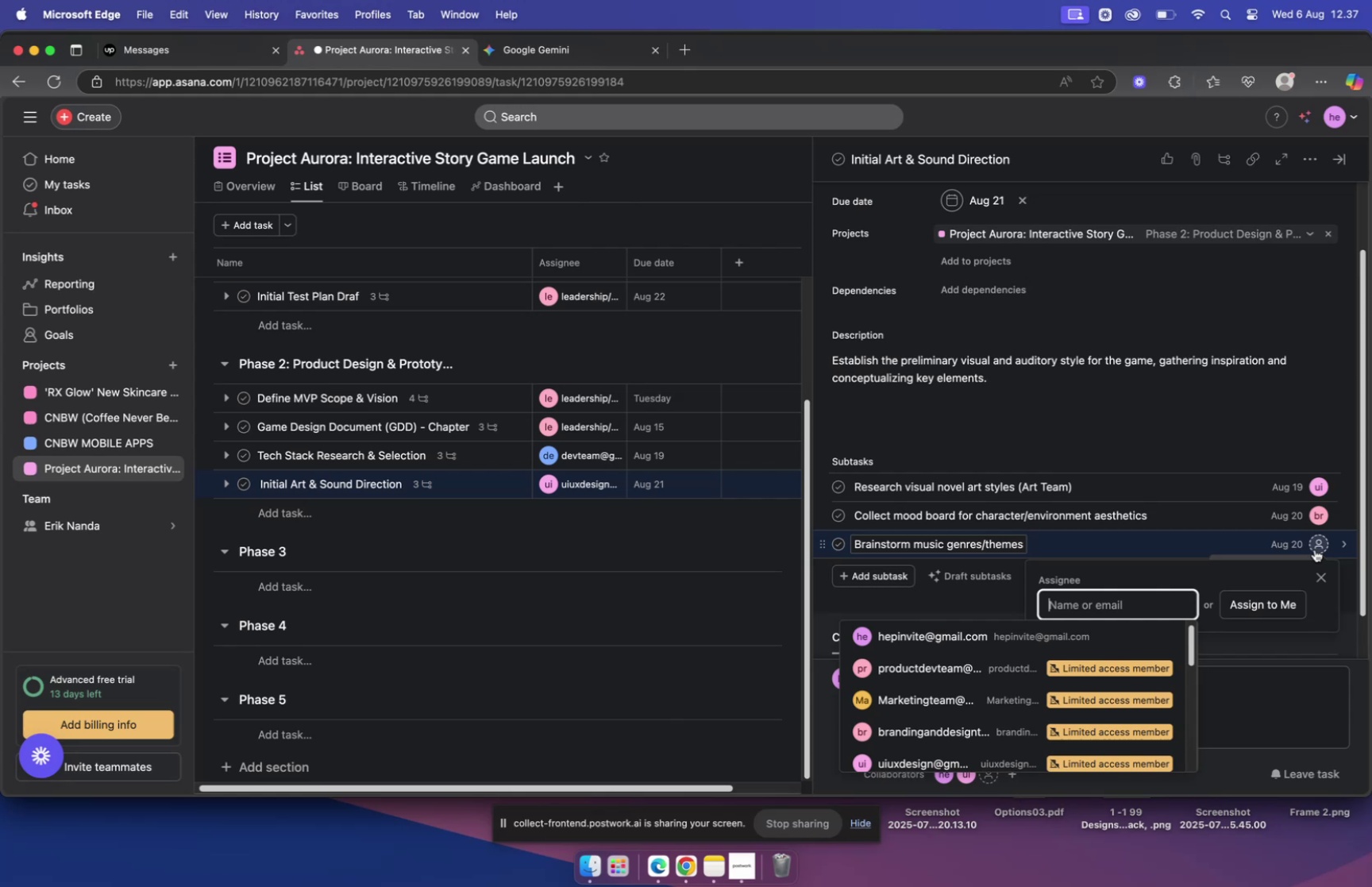 
left_click([593, 50])
 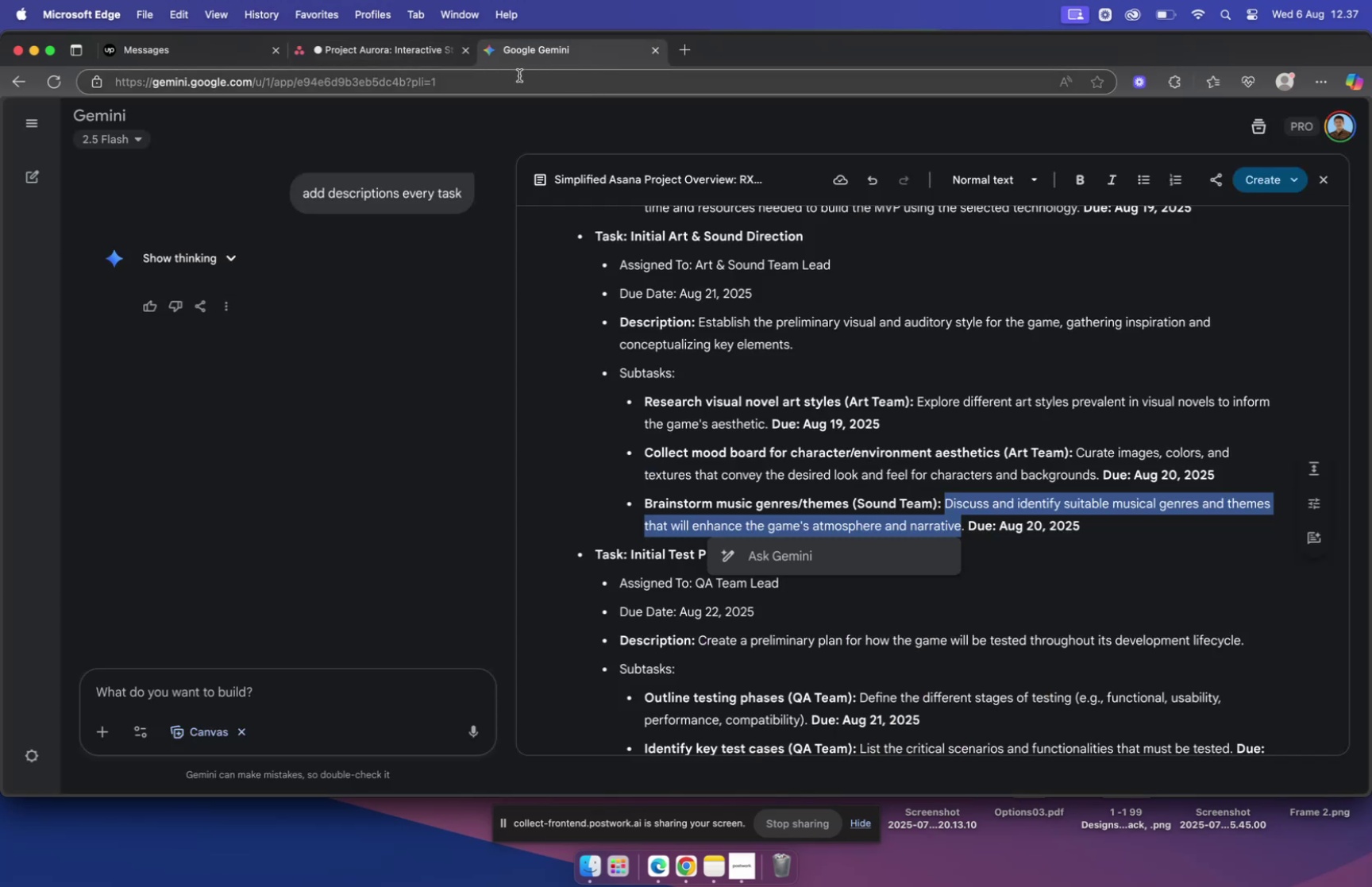 
left_click([406, 51])
 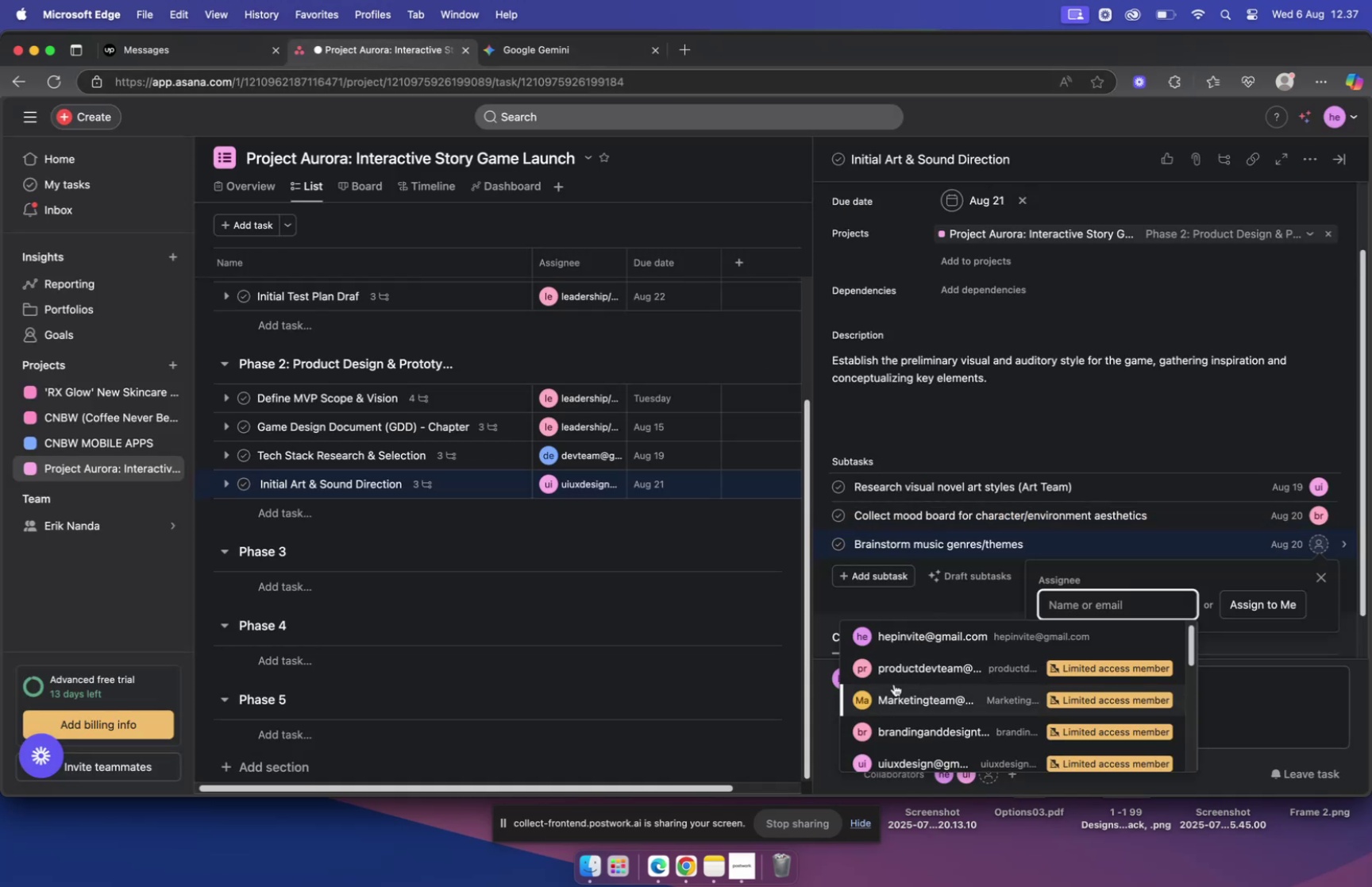 
left_click([900, 674])
 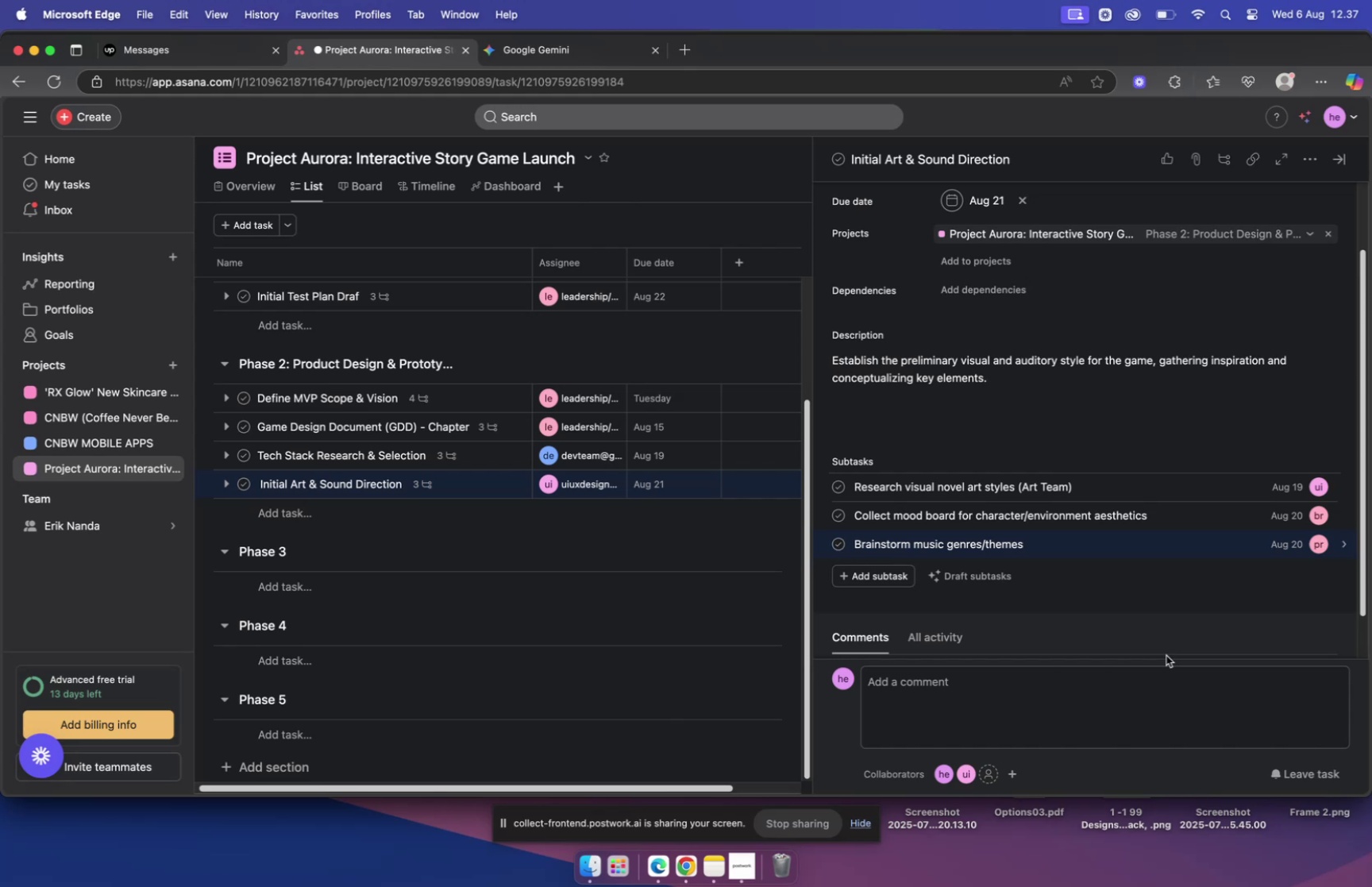 
wait(14.09)
 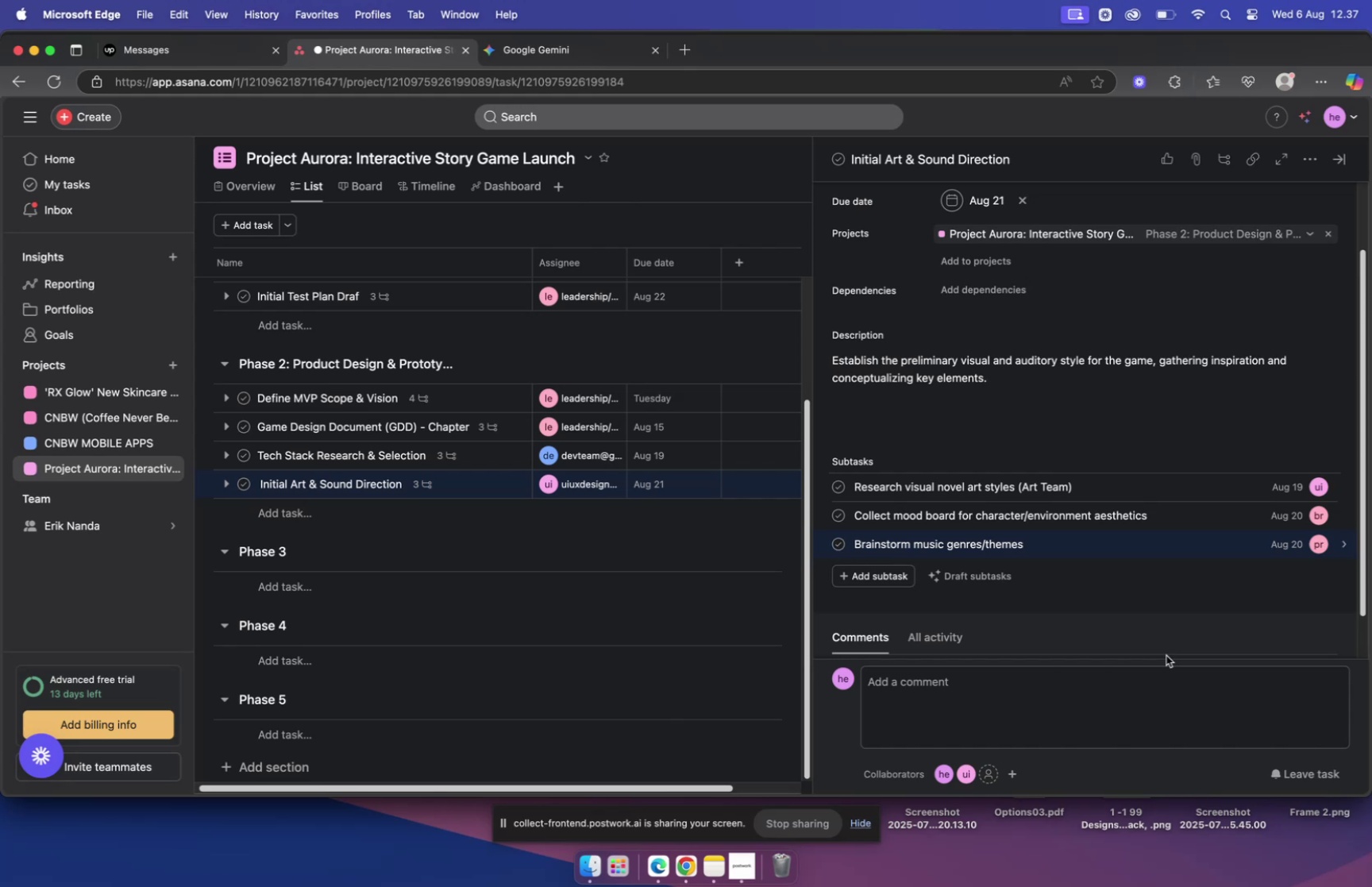 
left_click([1126, 550])
 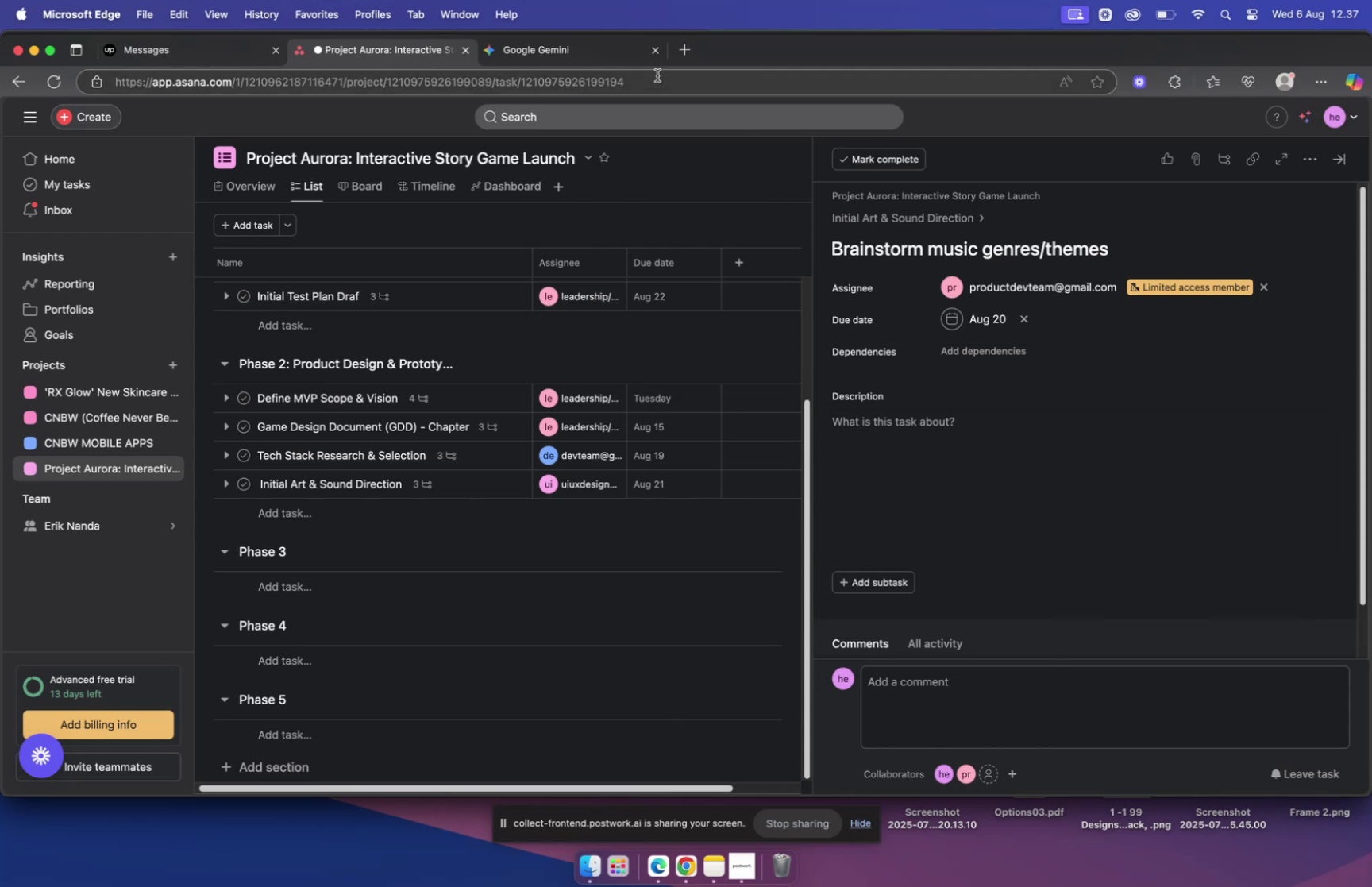 
left_click([556, 52])
 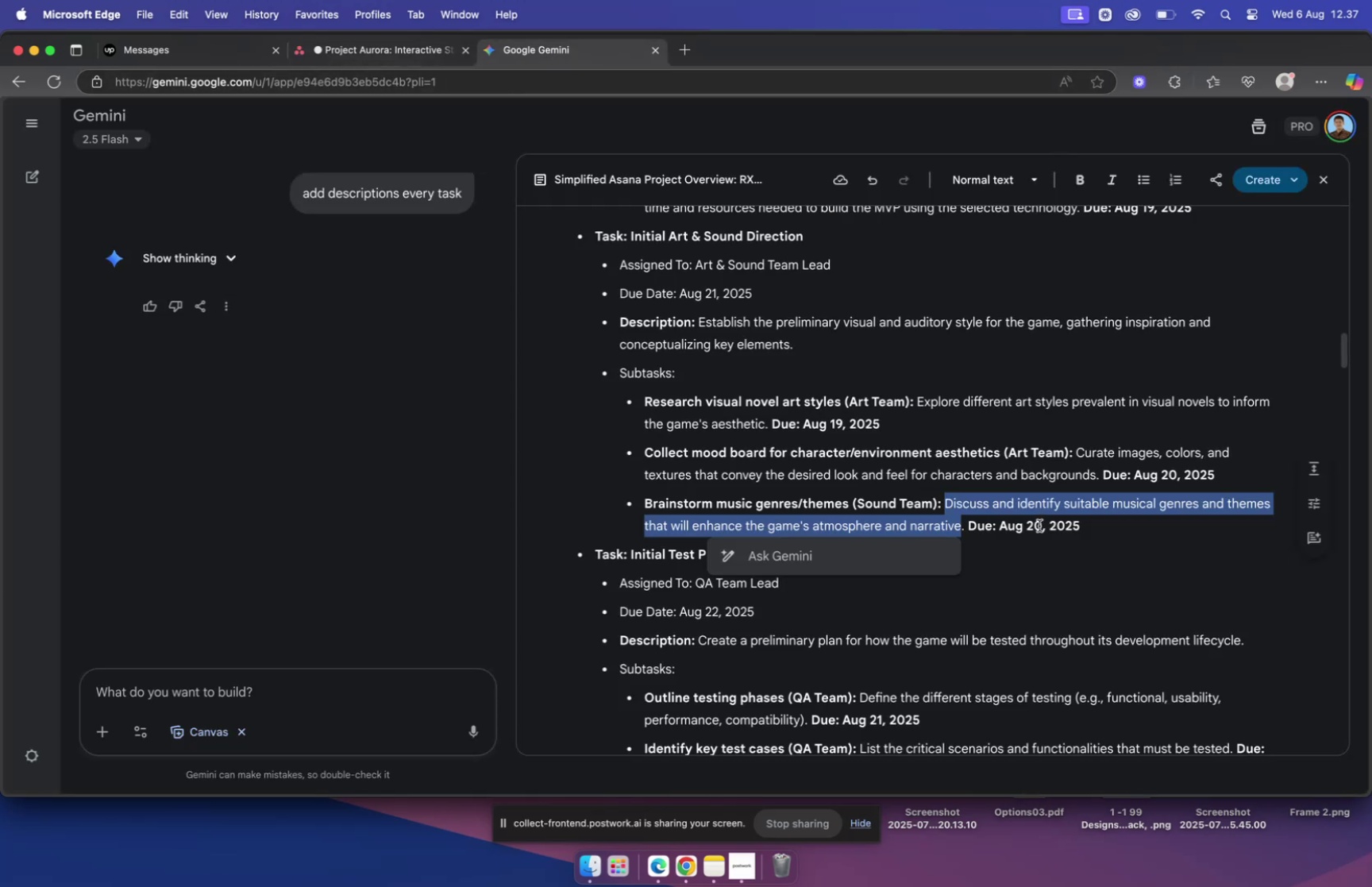 
key(Meta+CommandLeft)
 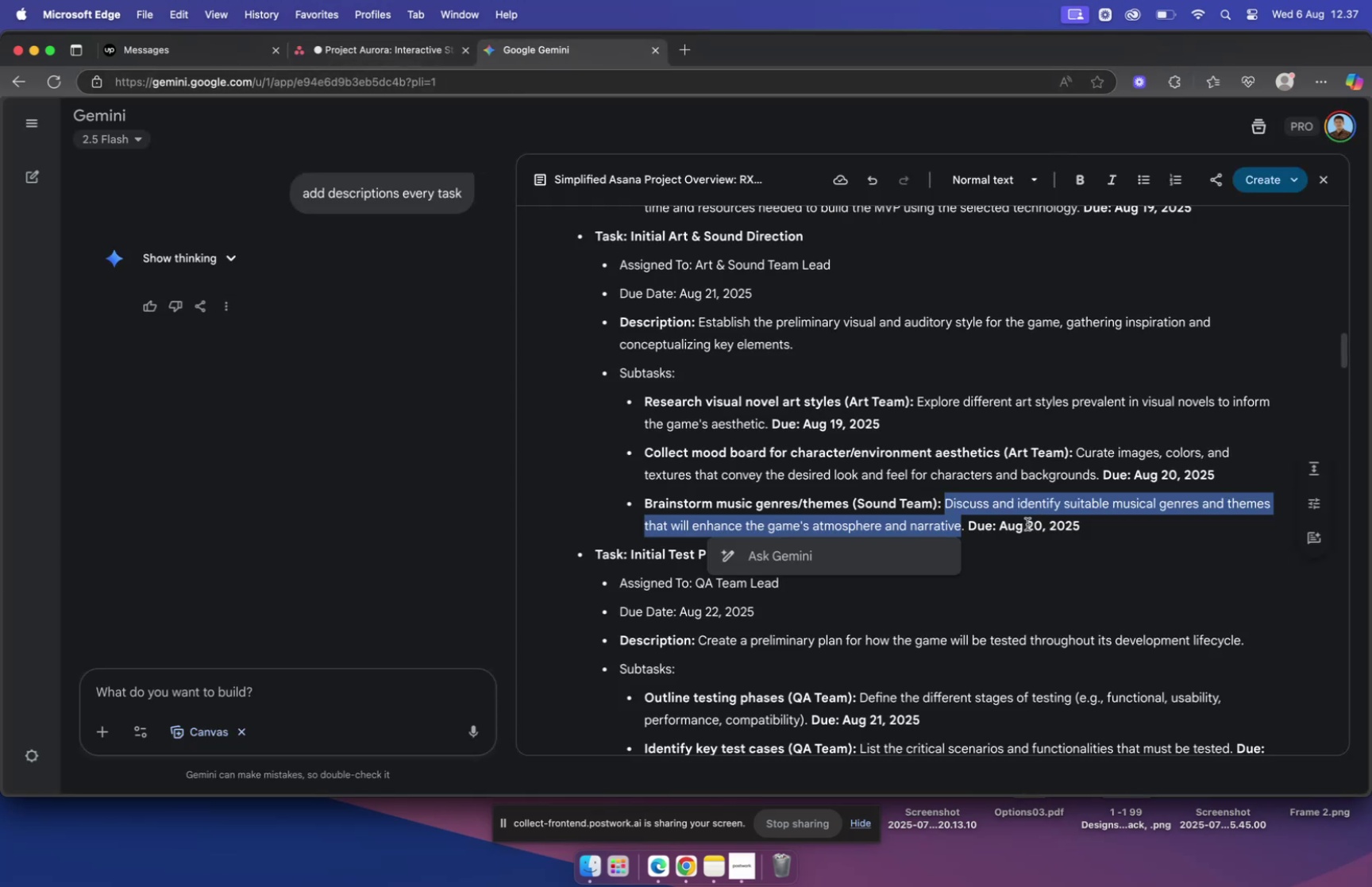 
key(Meta+C)
 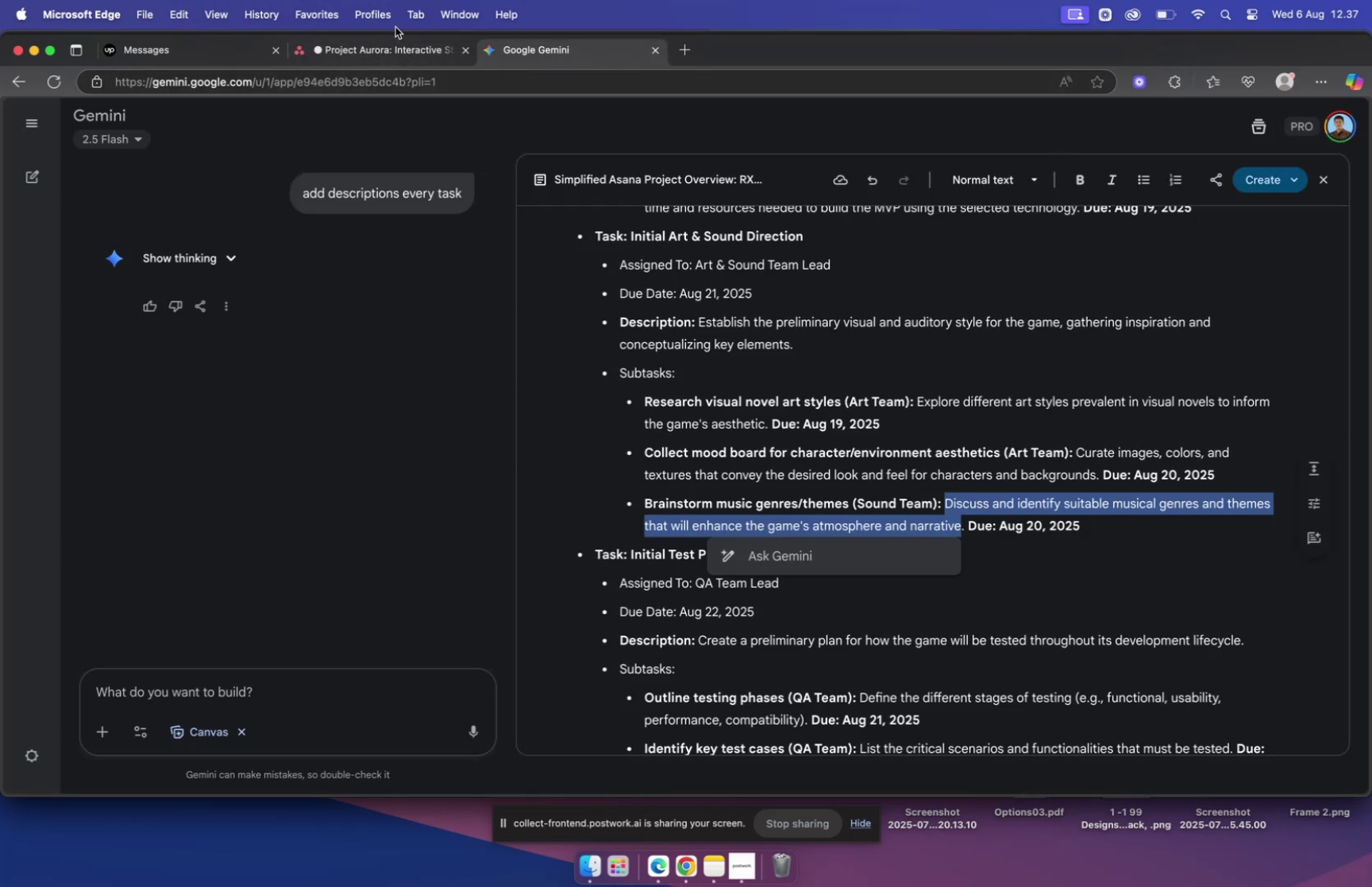 
left_click([403, 48])
 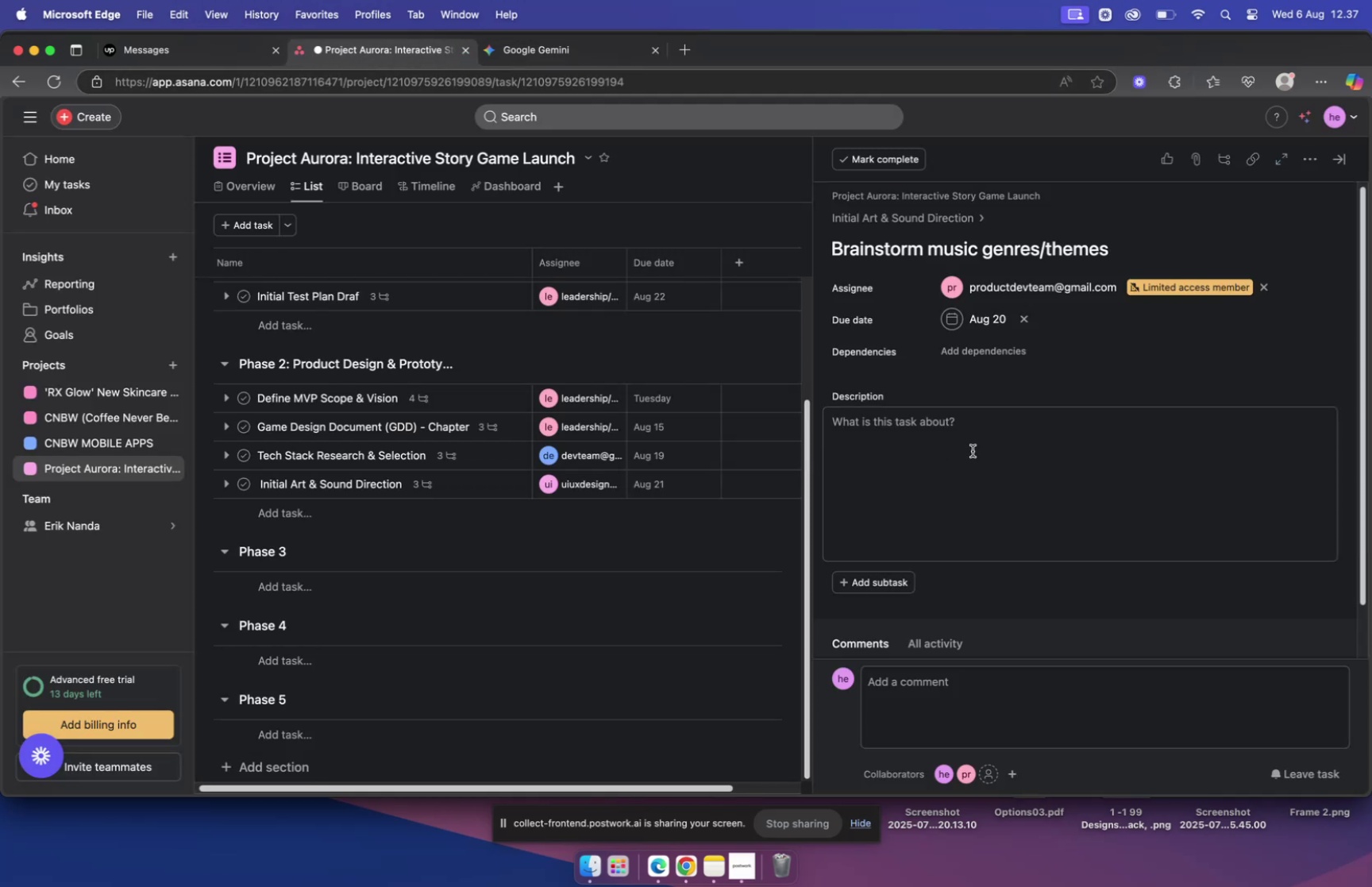 
left_click([963, 433])
 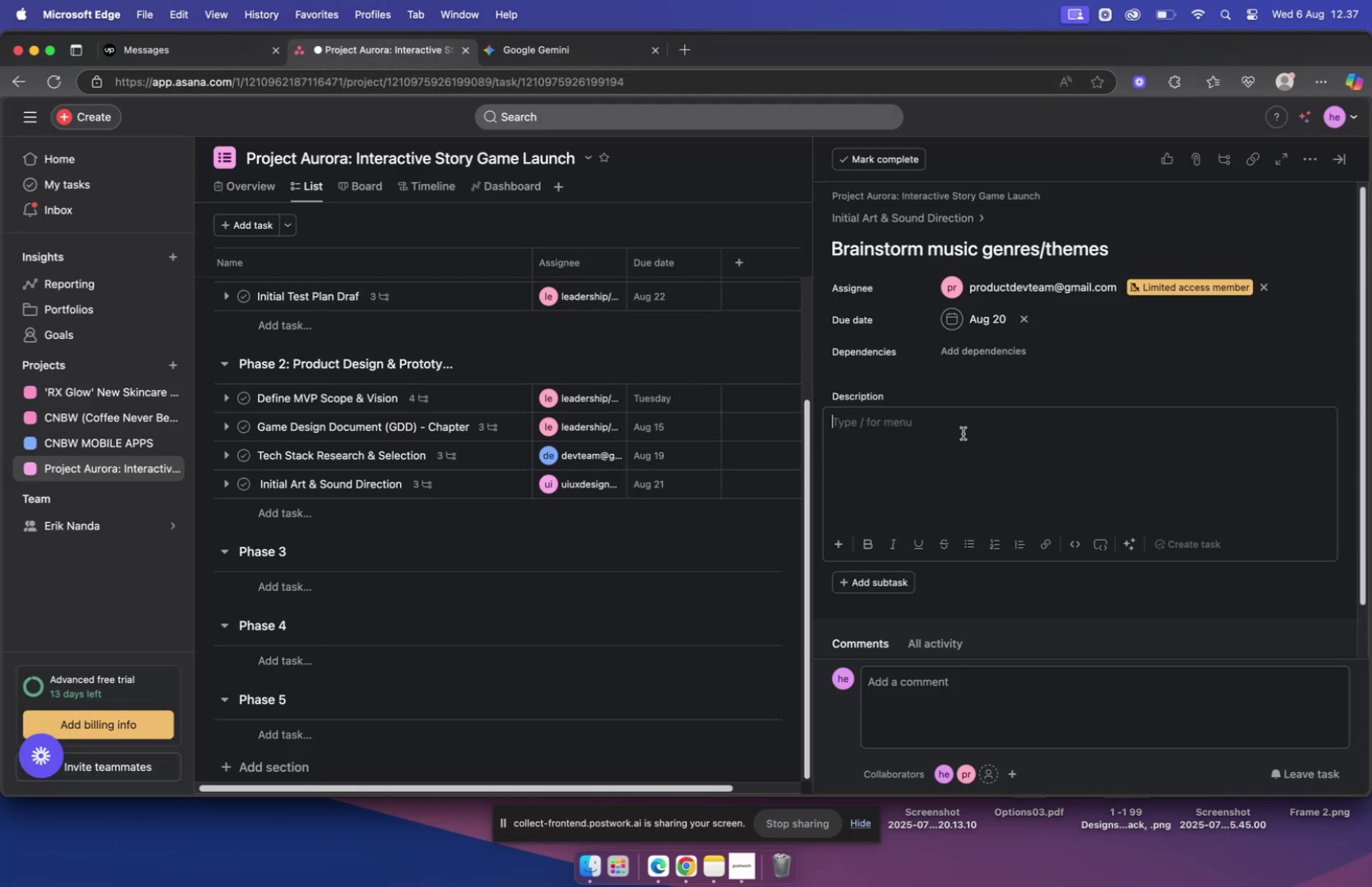 
key(Meta+V)
 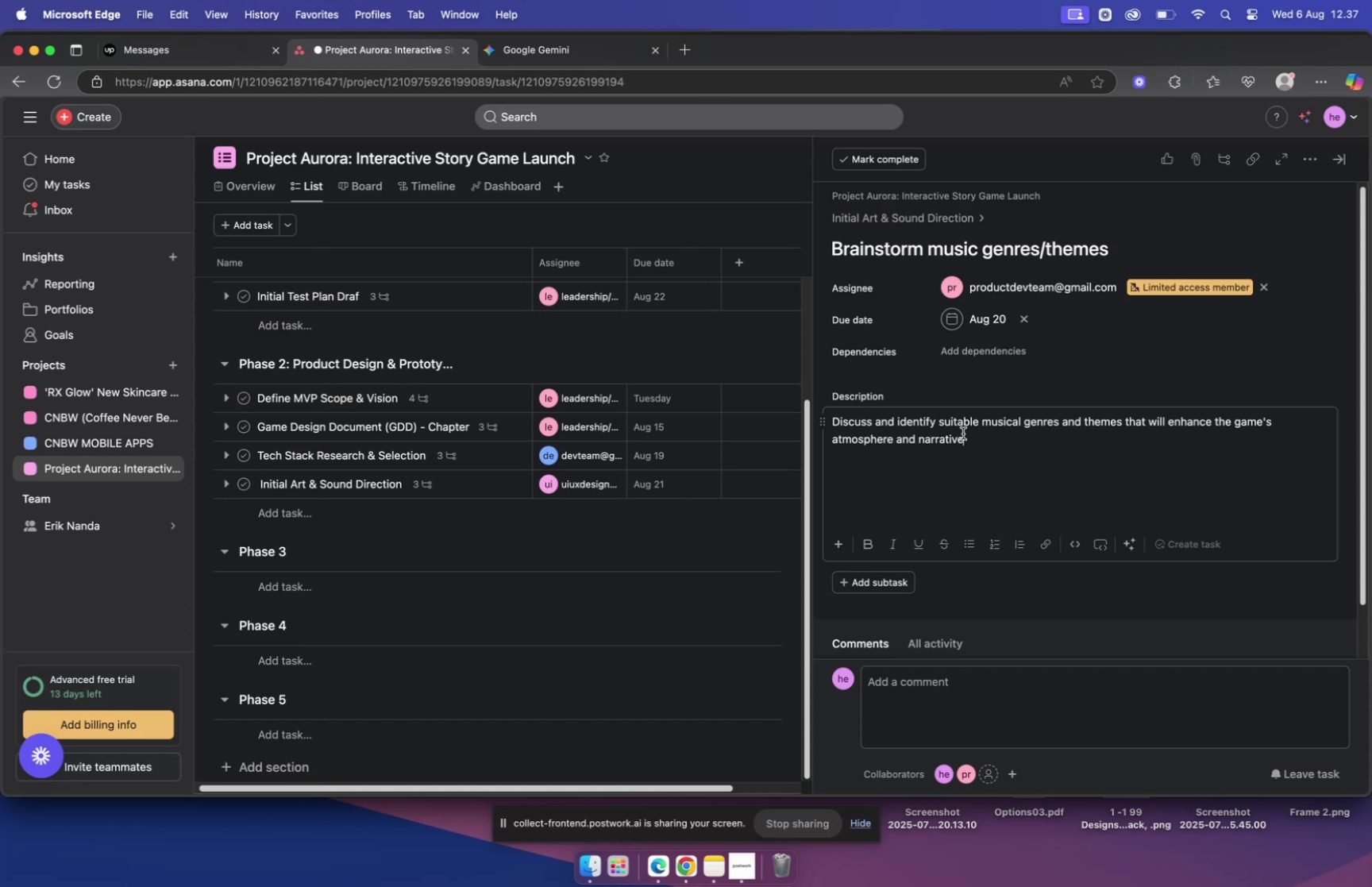 
wait(20.54)
 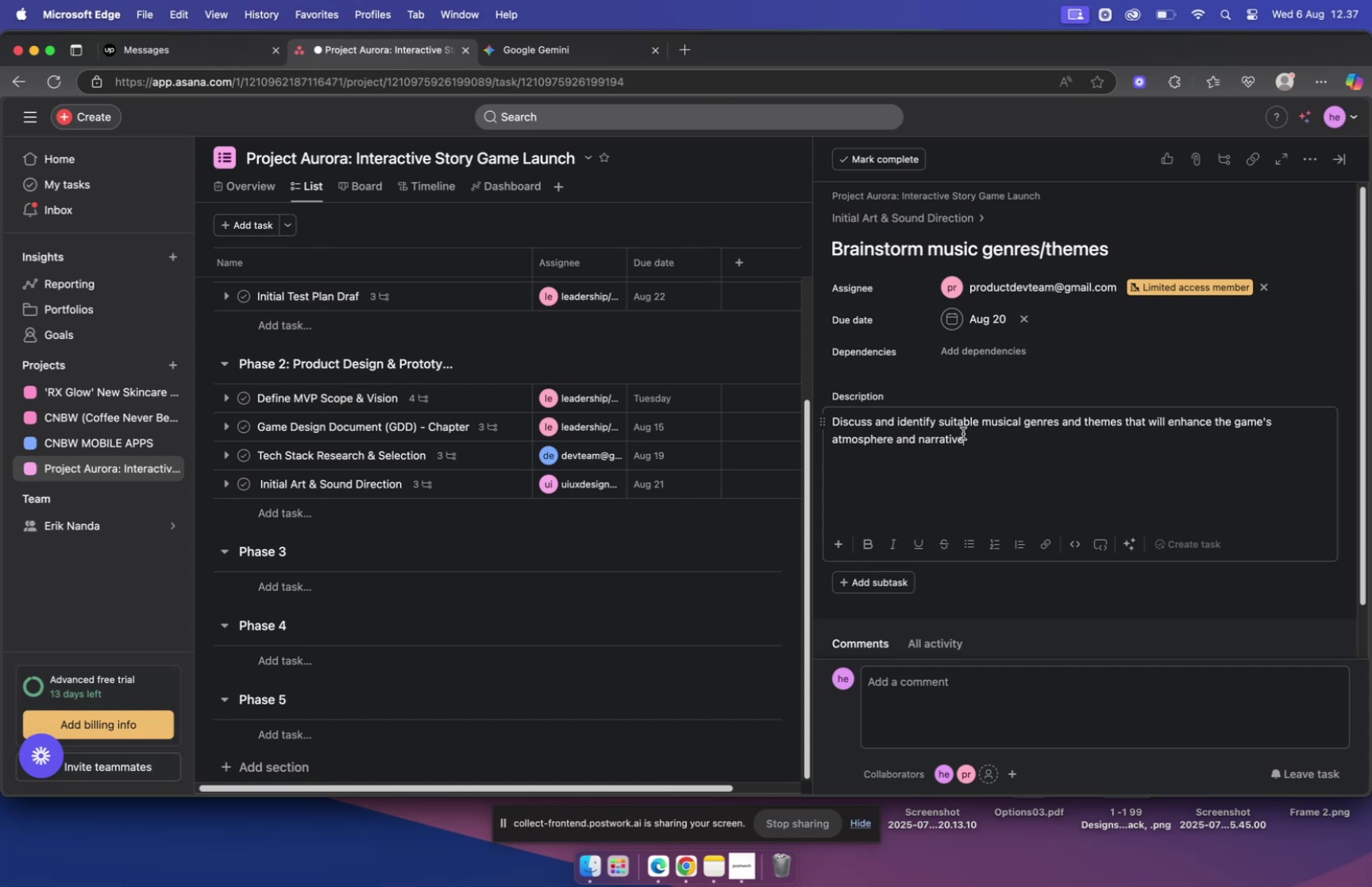 
left_click([1032, 463])
 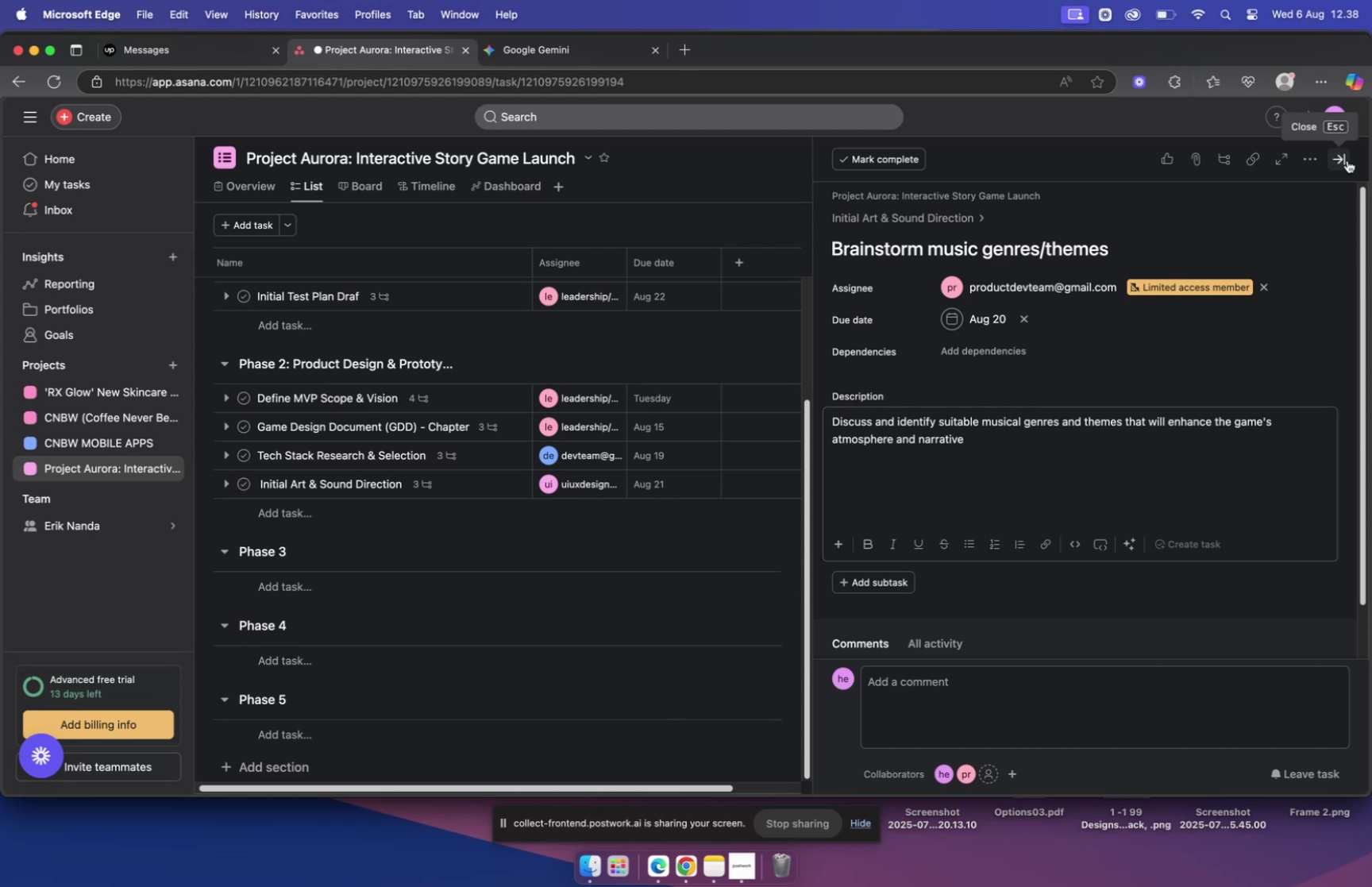 
wait(25.05)
 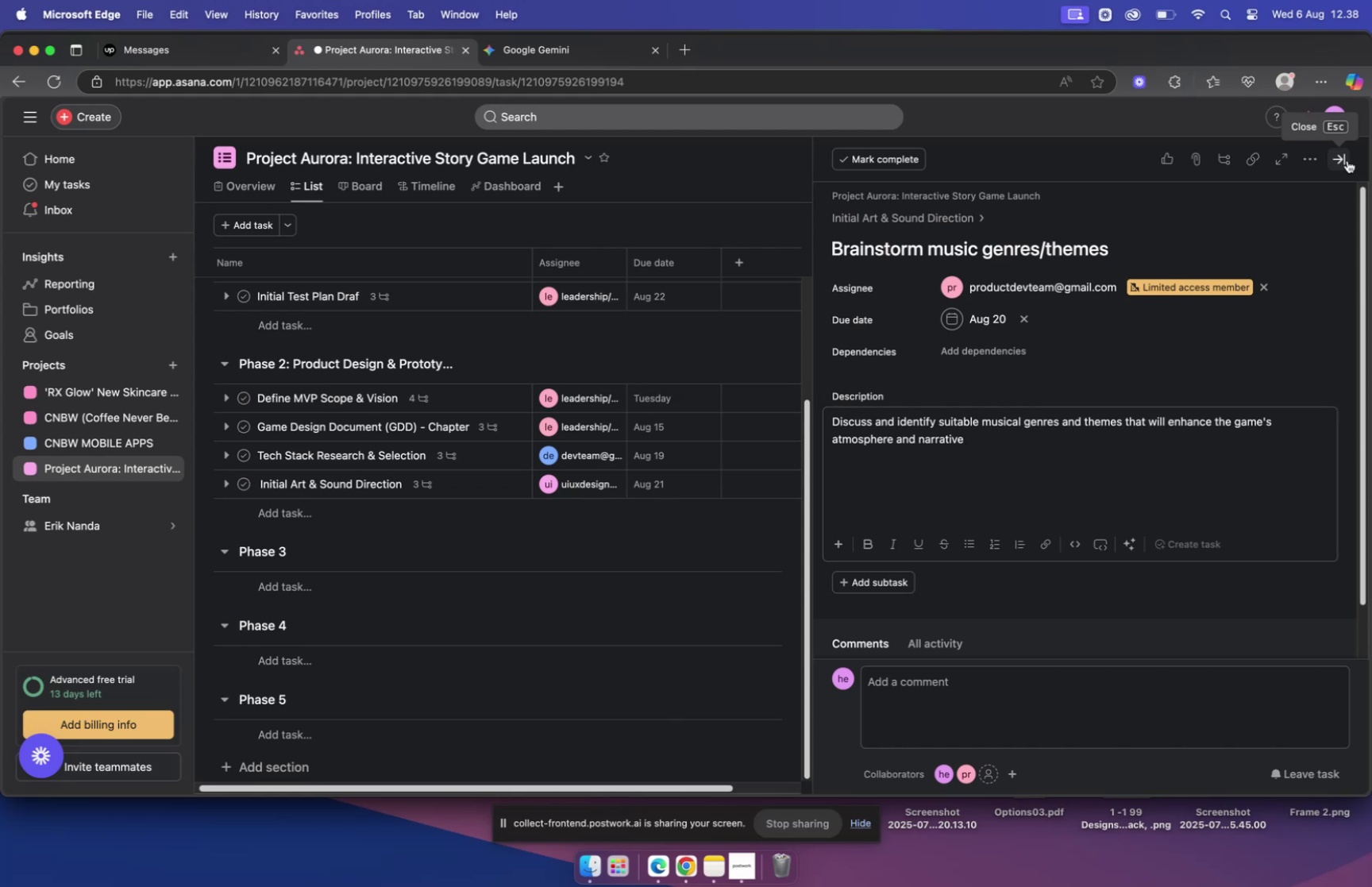 
left_click([939, 218])
 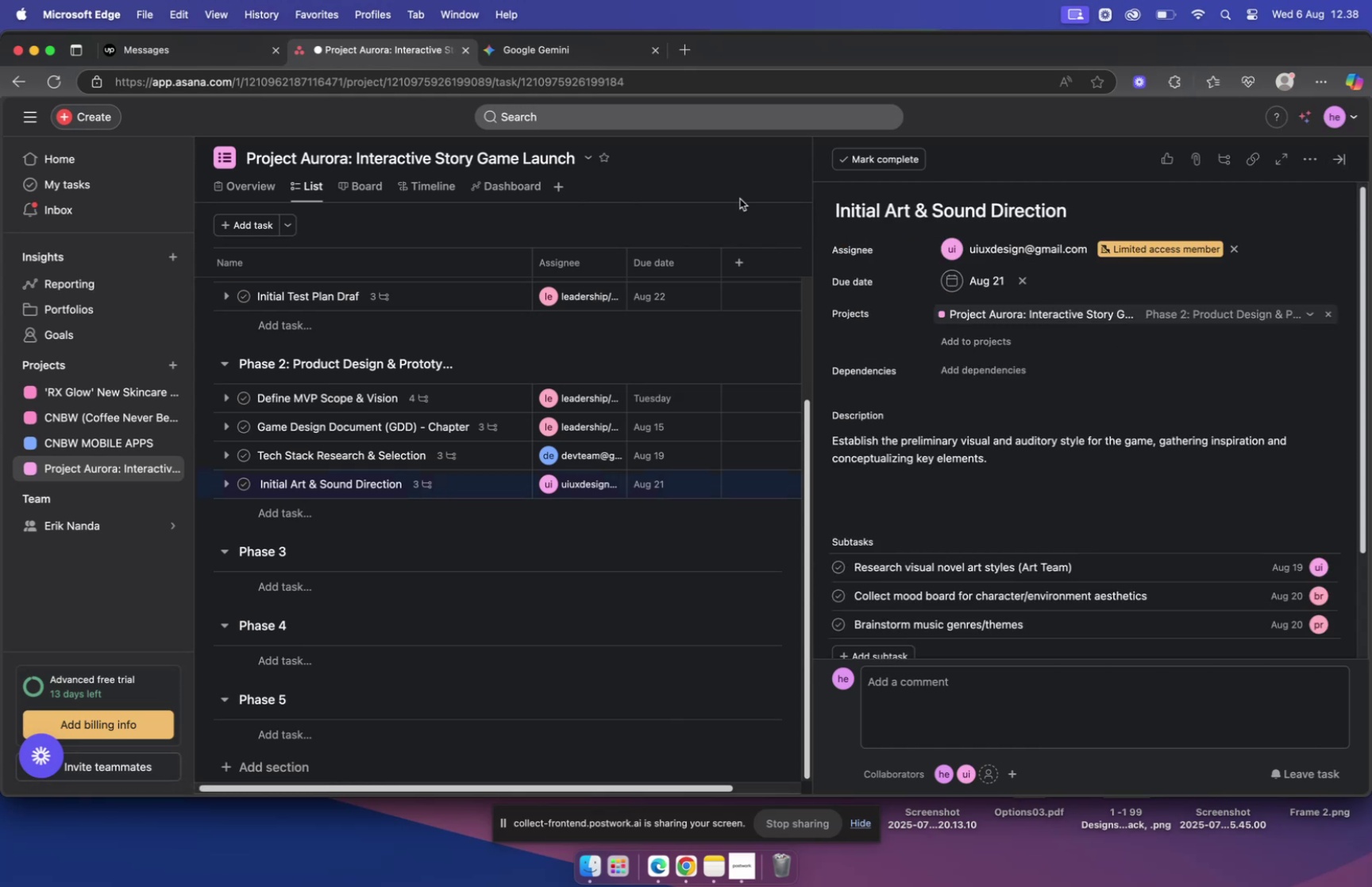 
left_click([569, 60])
 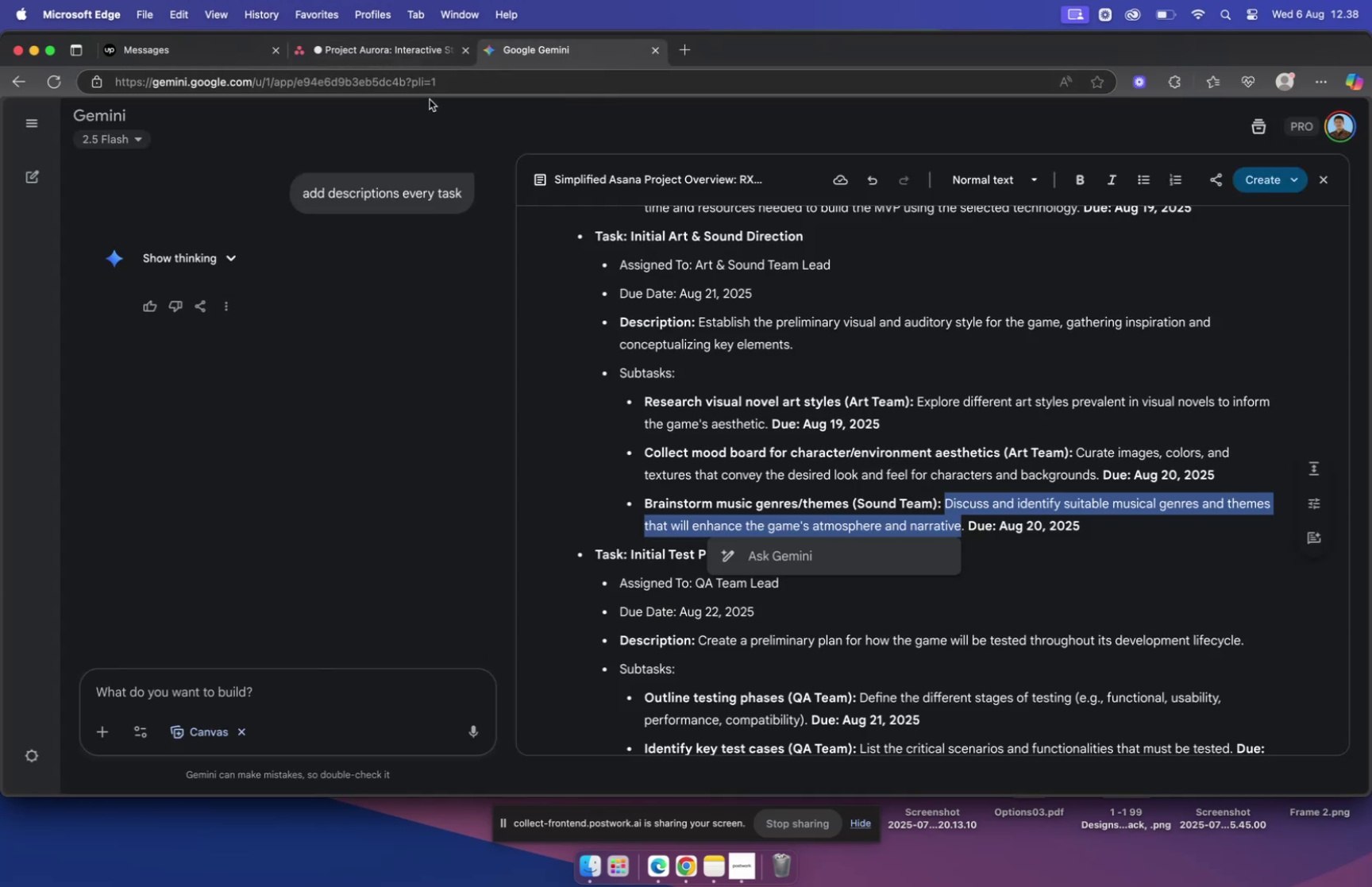 
left_click([424, 56])
 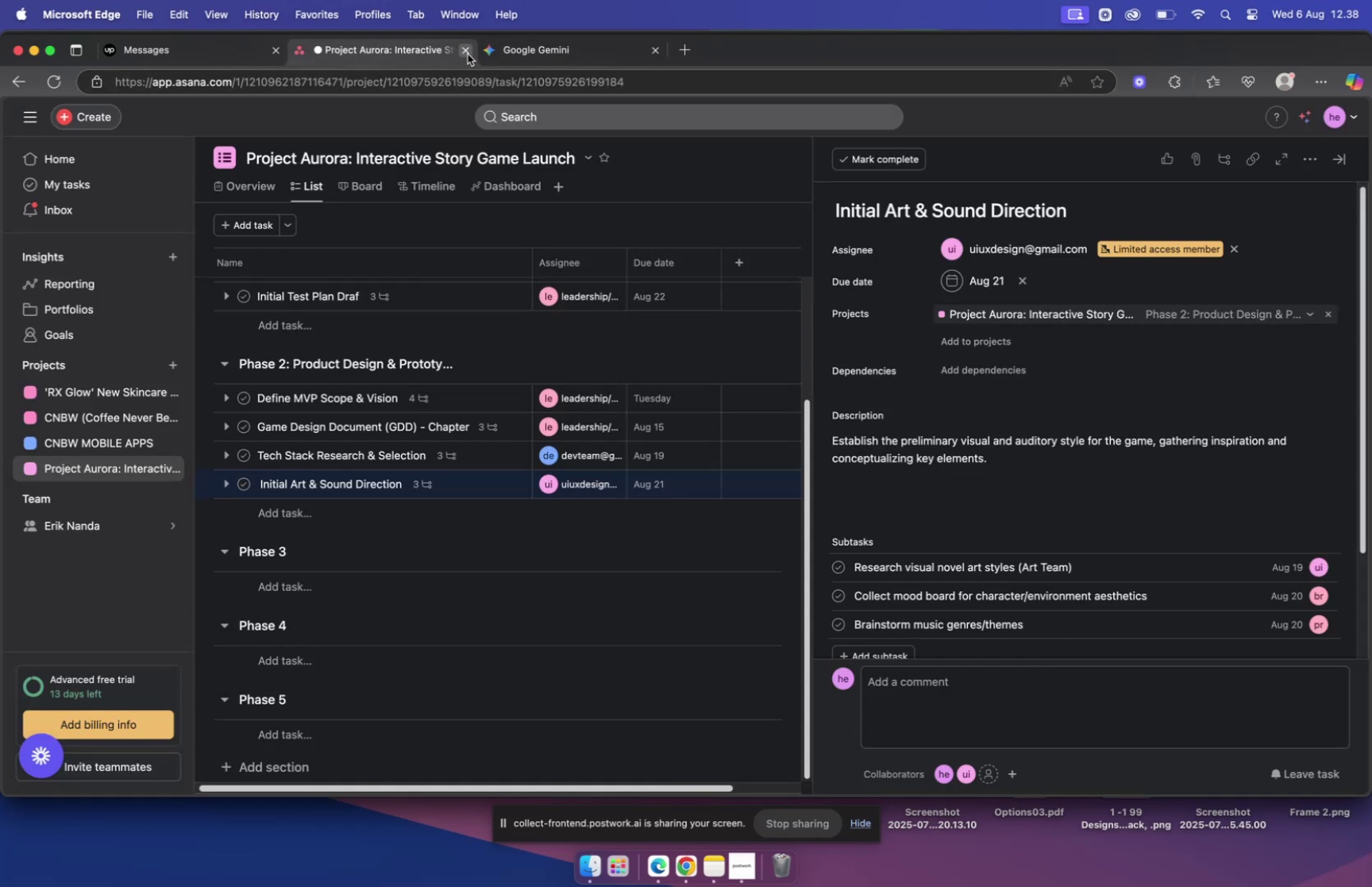 
left_click([523, 52])
 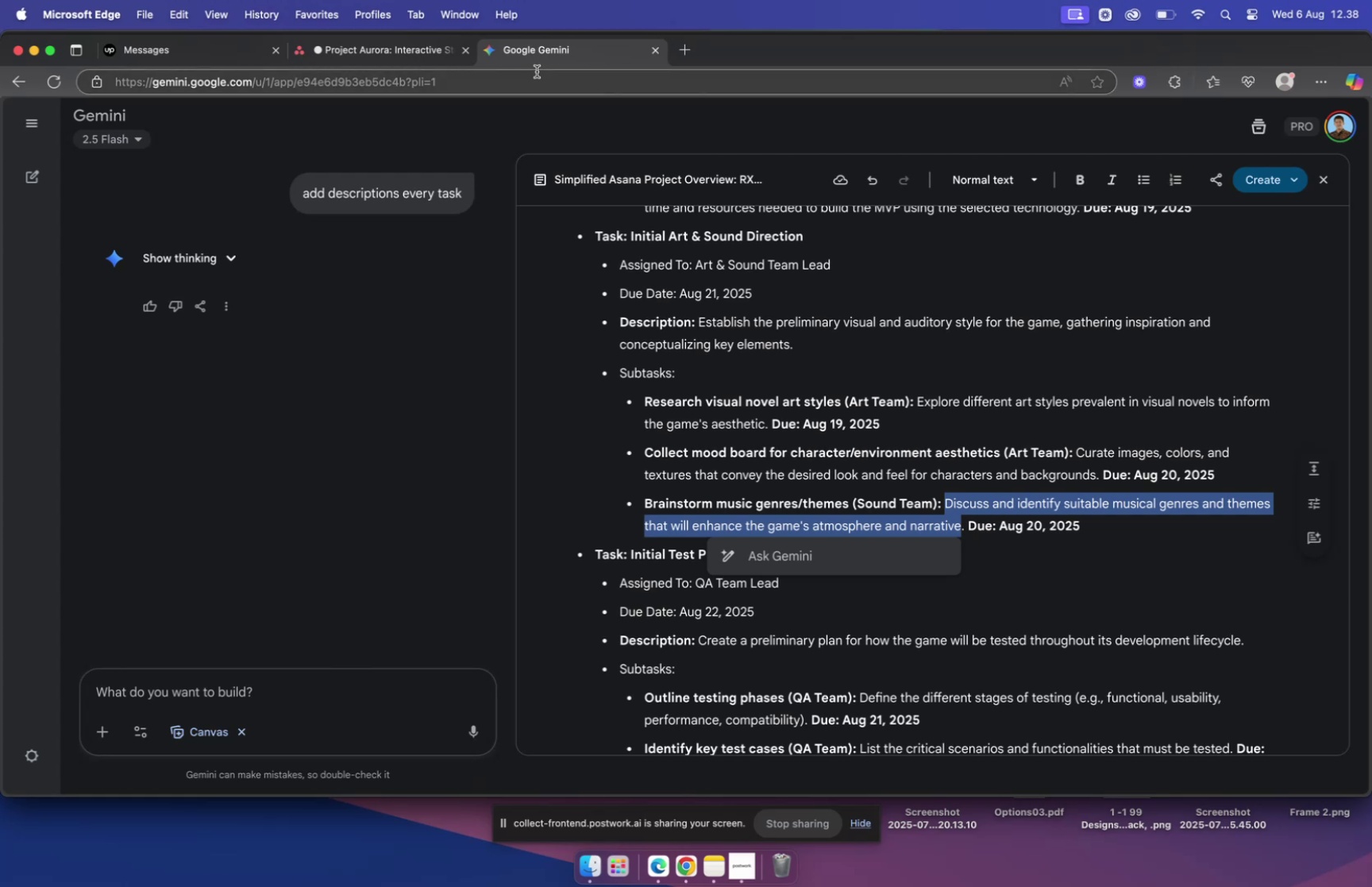 
left_click([360, 43])
 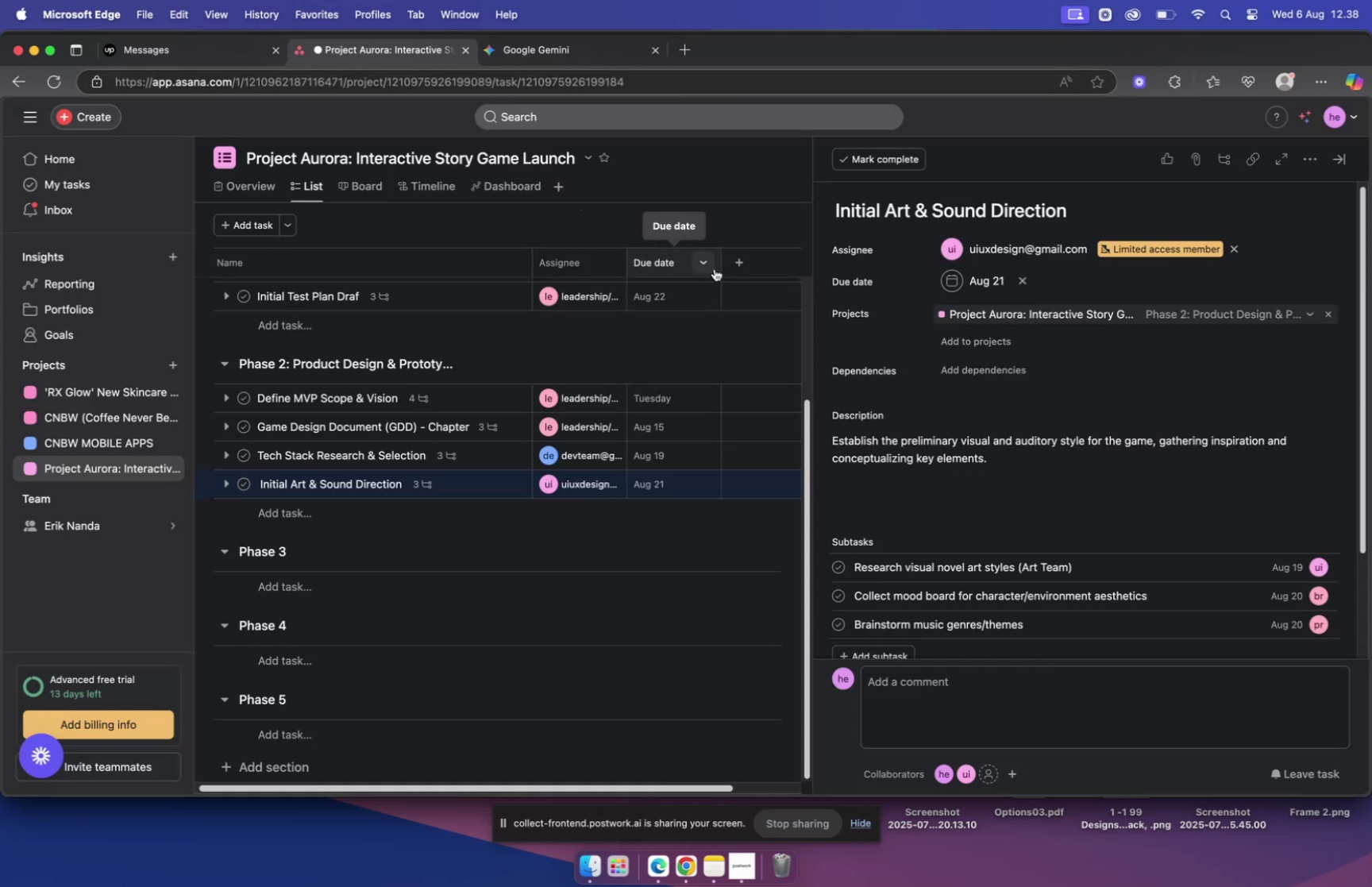 
left_click([544, 48])
 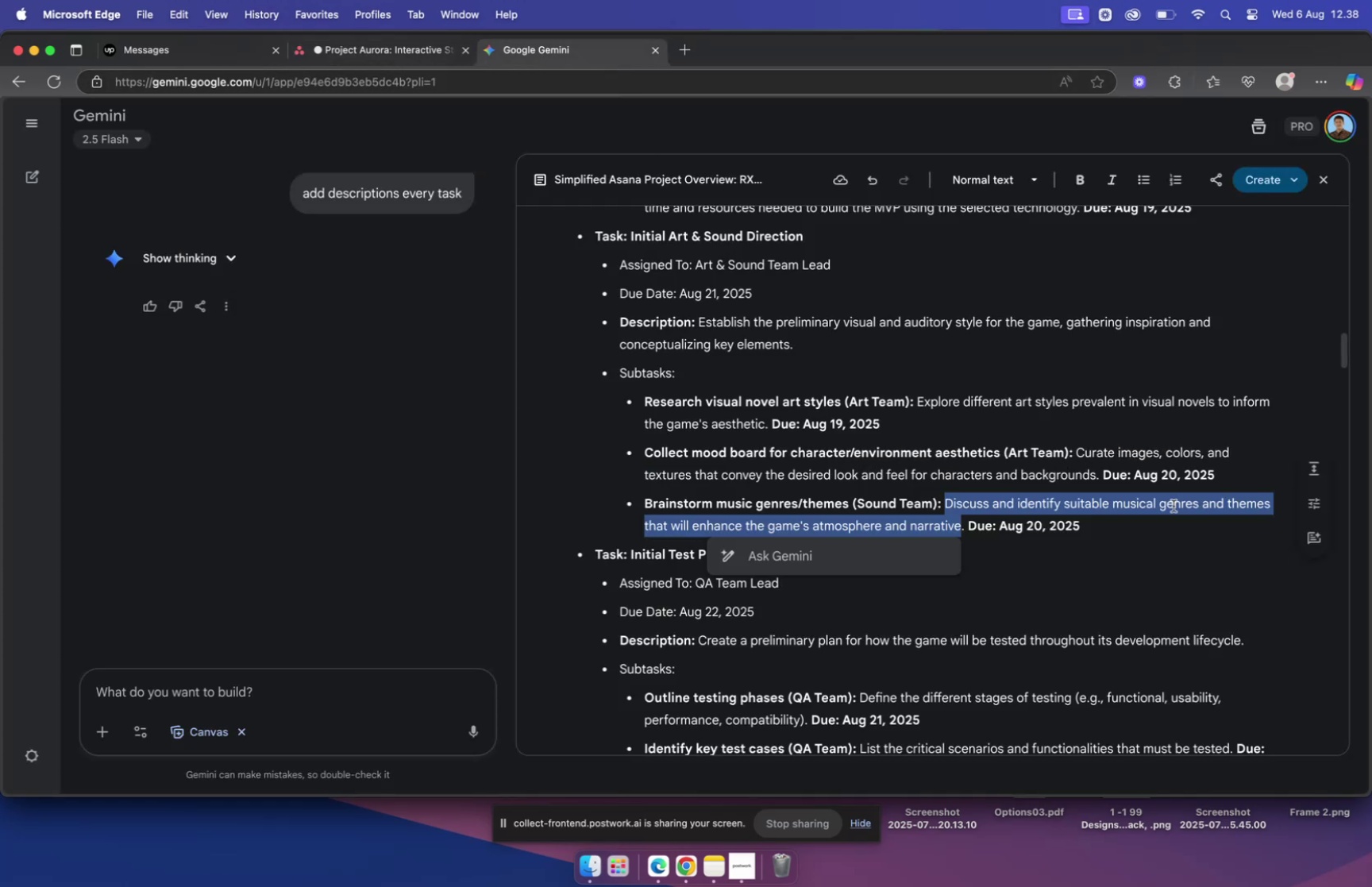 
left_click([1135, 525])
 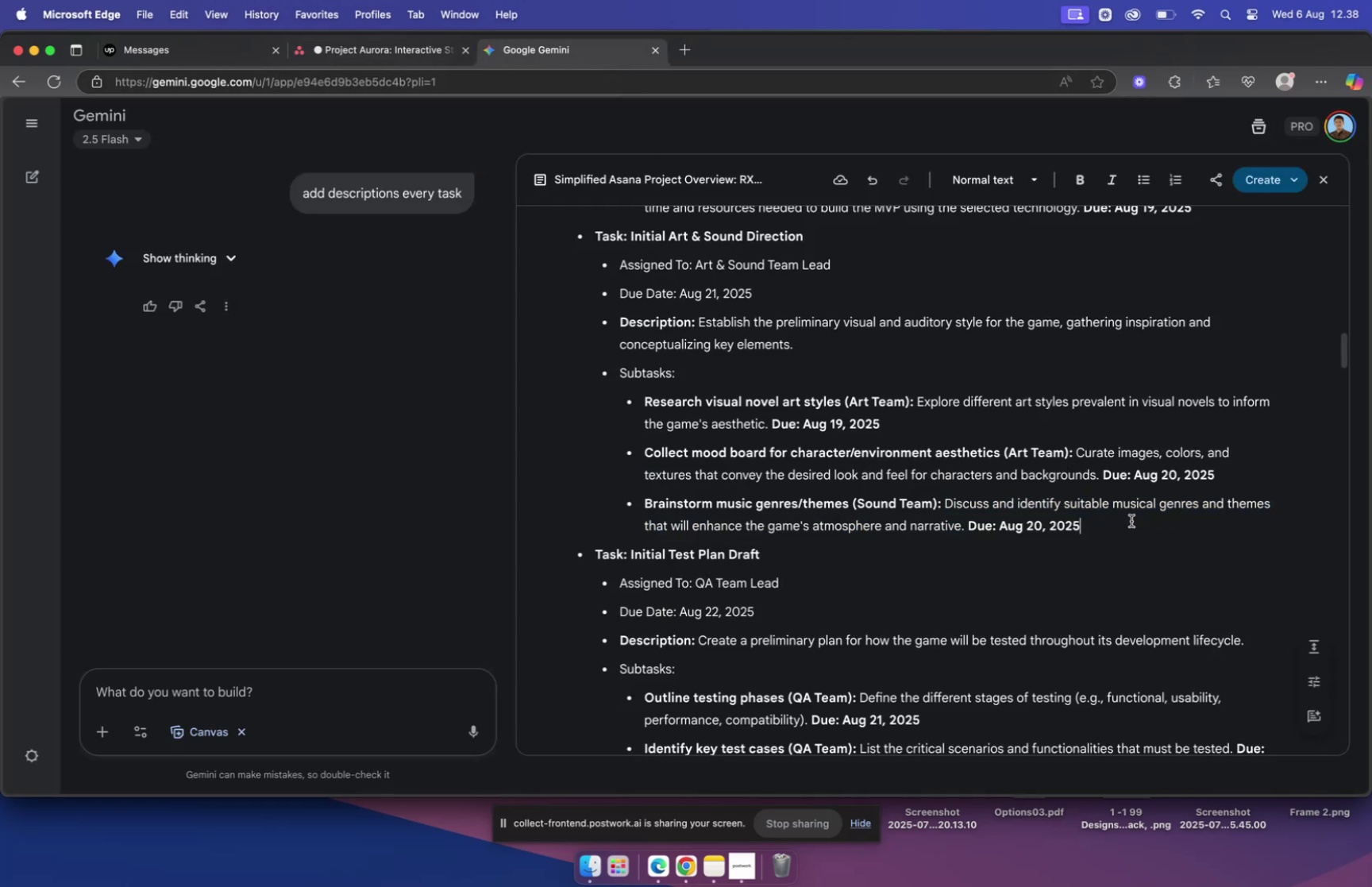 
scroll: coordinate [1130, 519], scroll_direction: down, amount: 7.0
 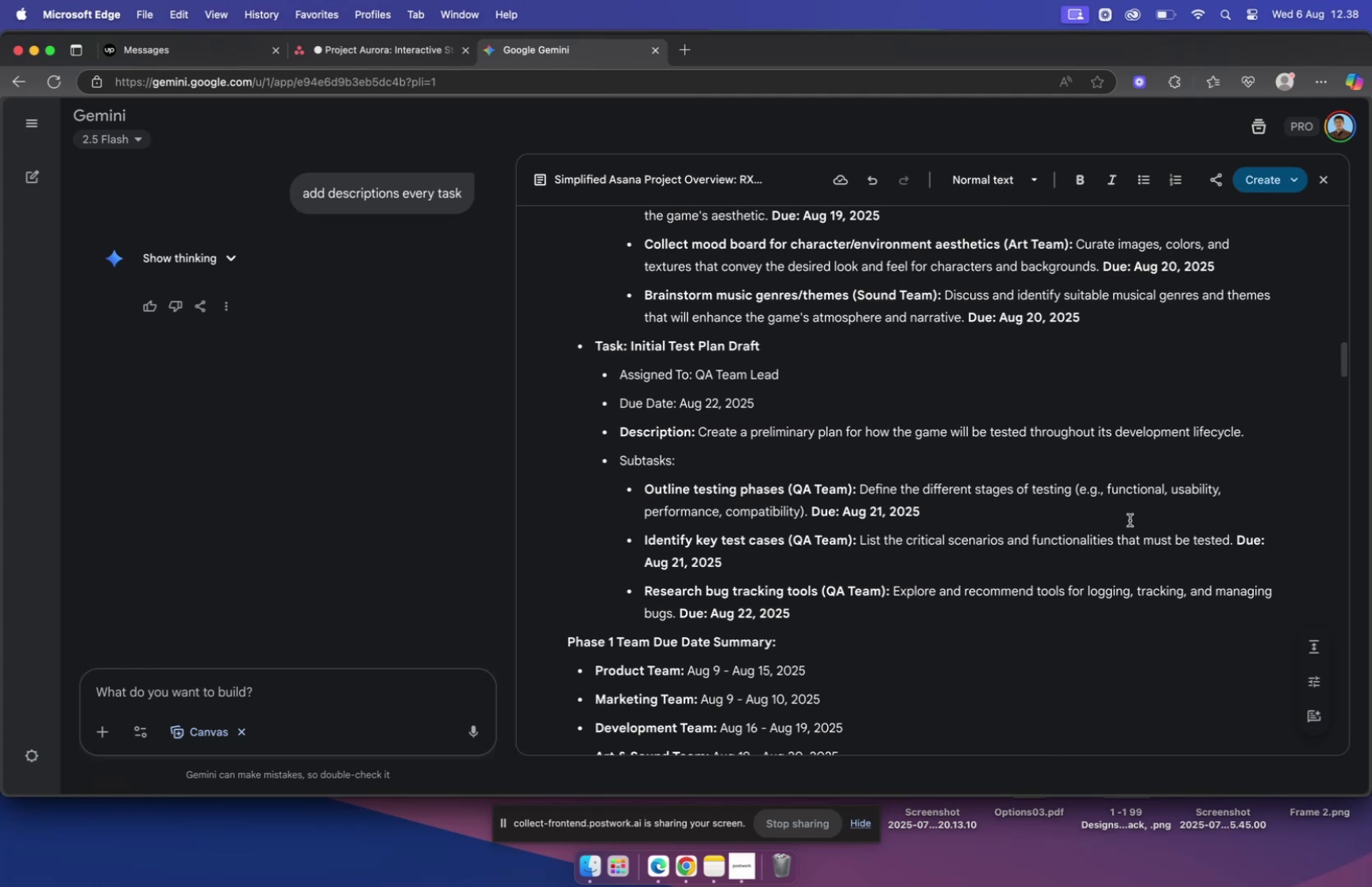 
wait(24.77)
 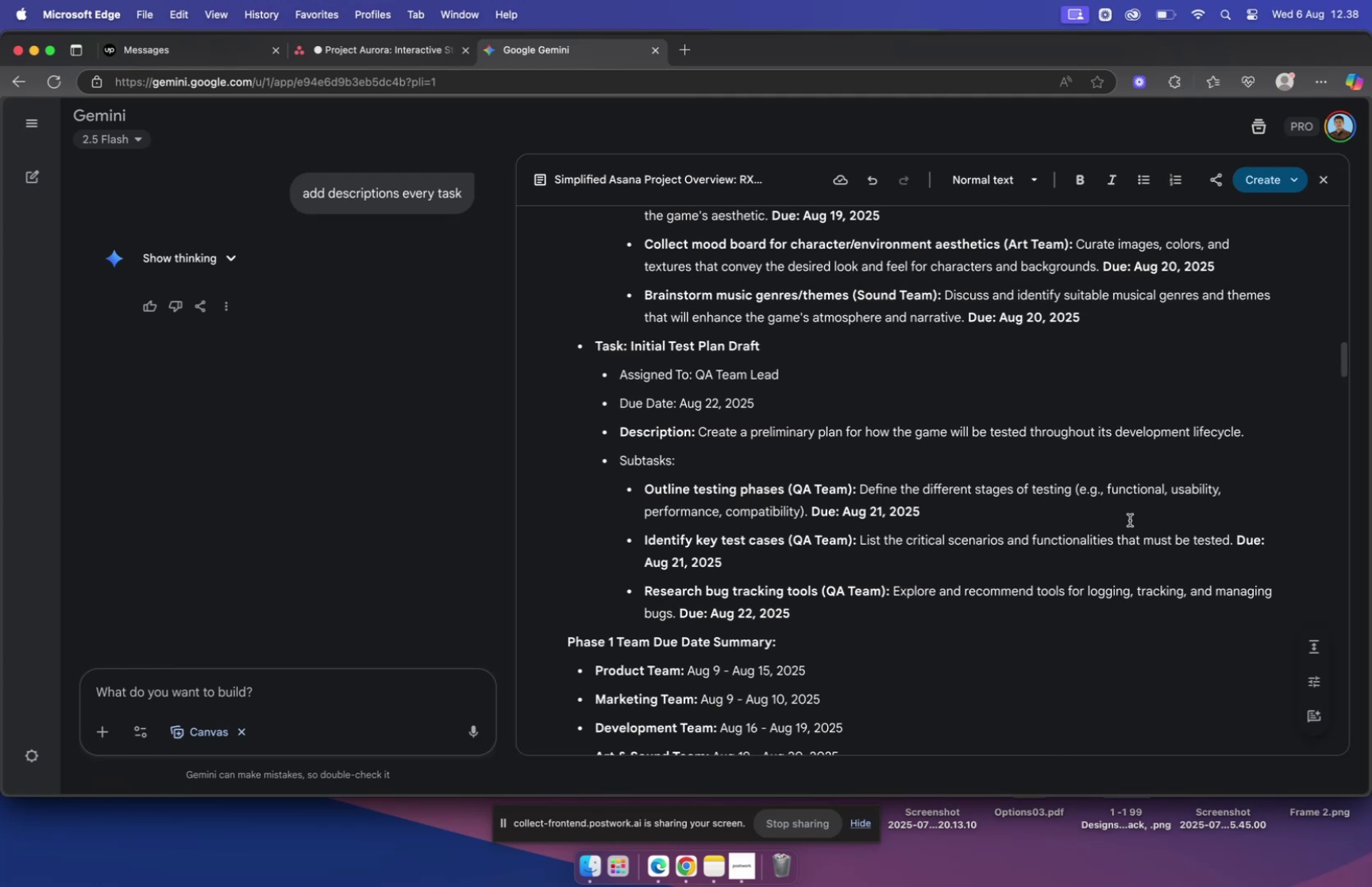 
left_click([360, 50])
 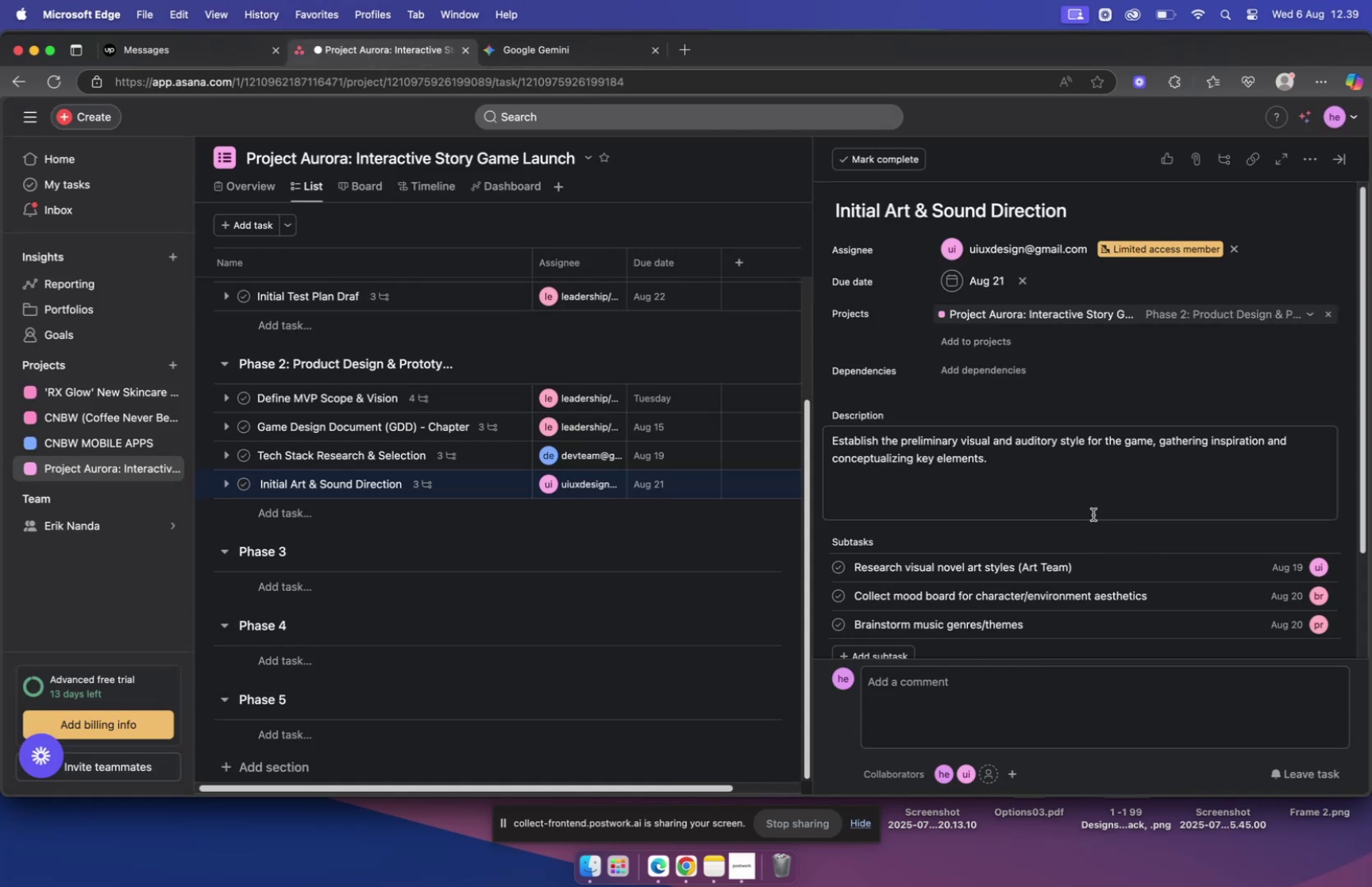 
scroll: coordinate [553, 191], scroll_direction: down, amount: 3.0
 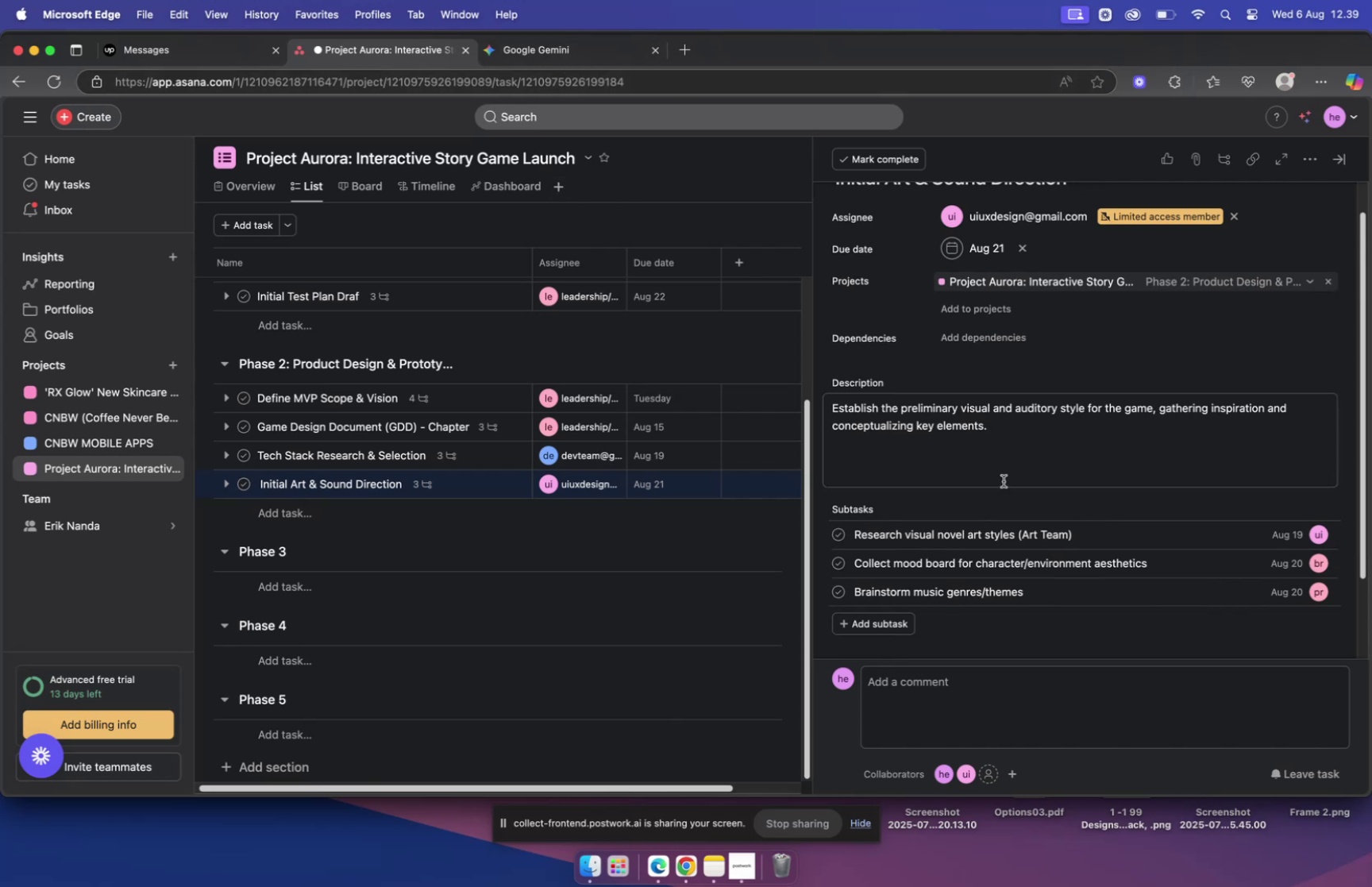 
left_click([1063, 588])
 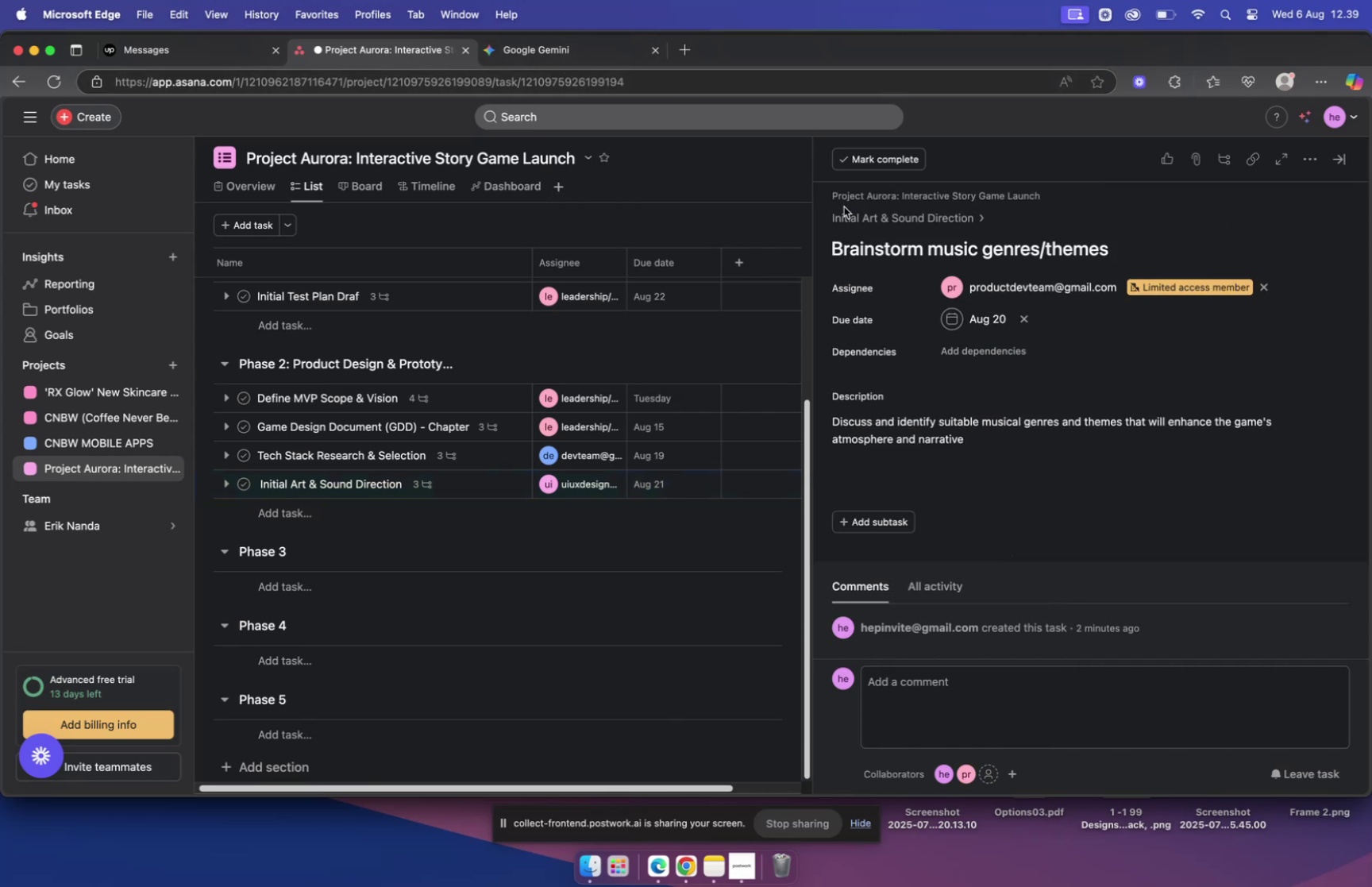 
mouse_move([1302, 168])
 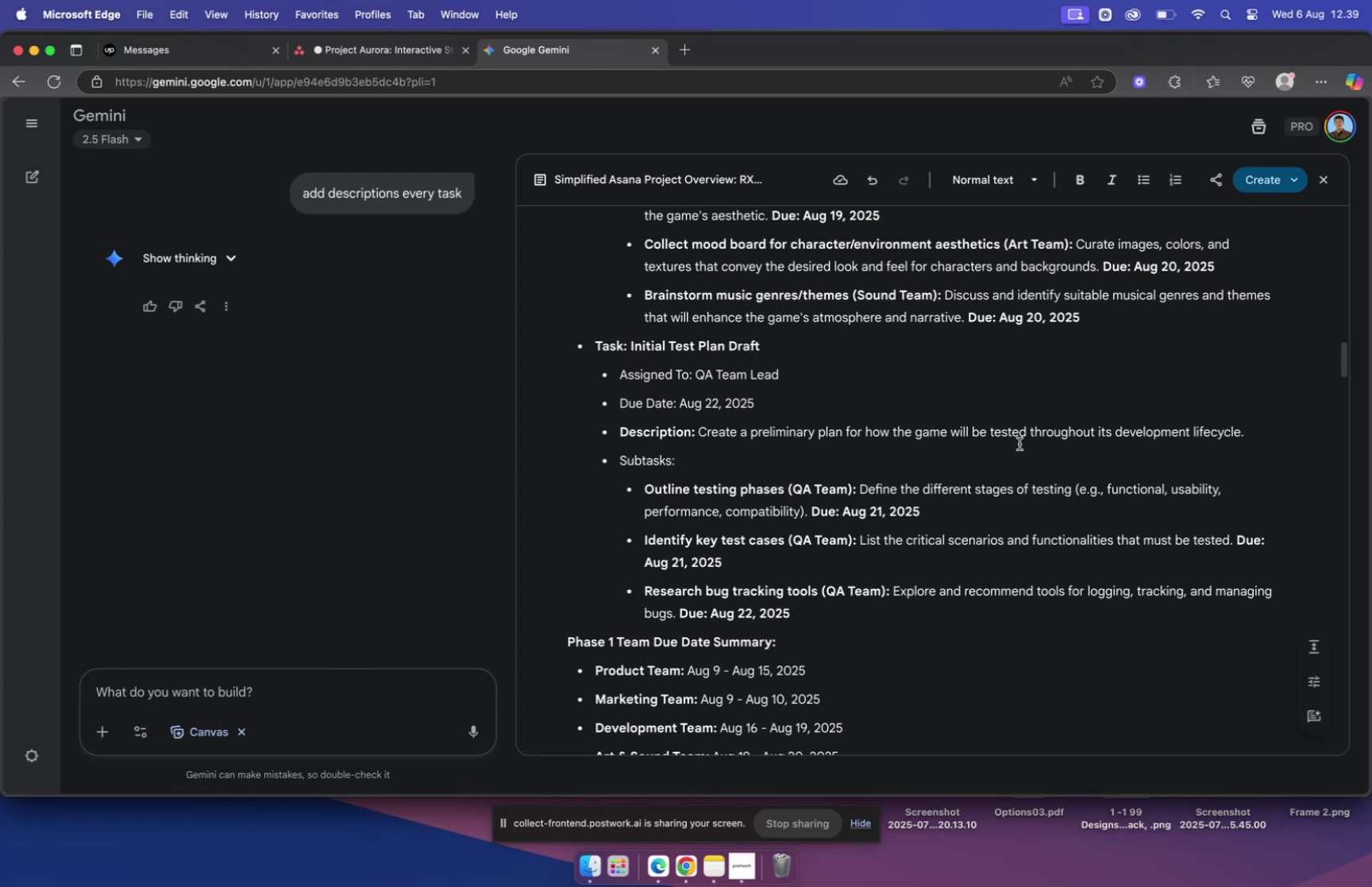 
wait(8.76)
 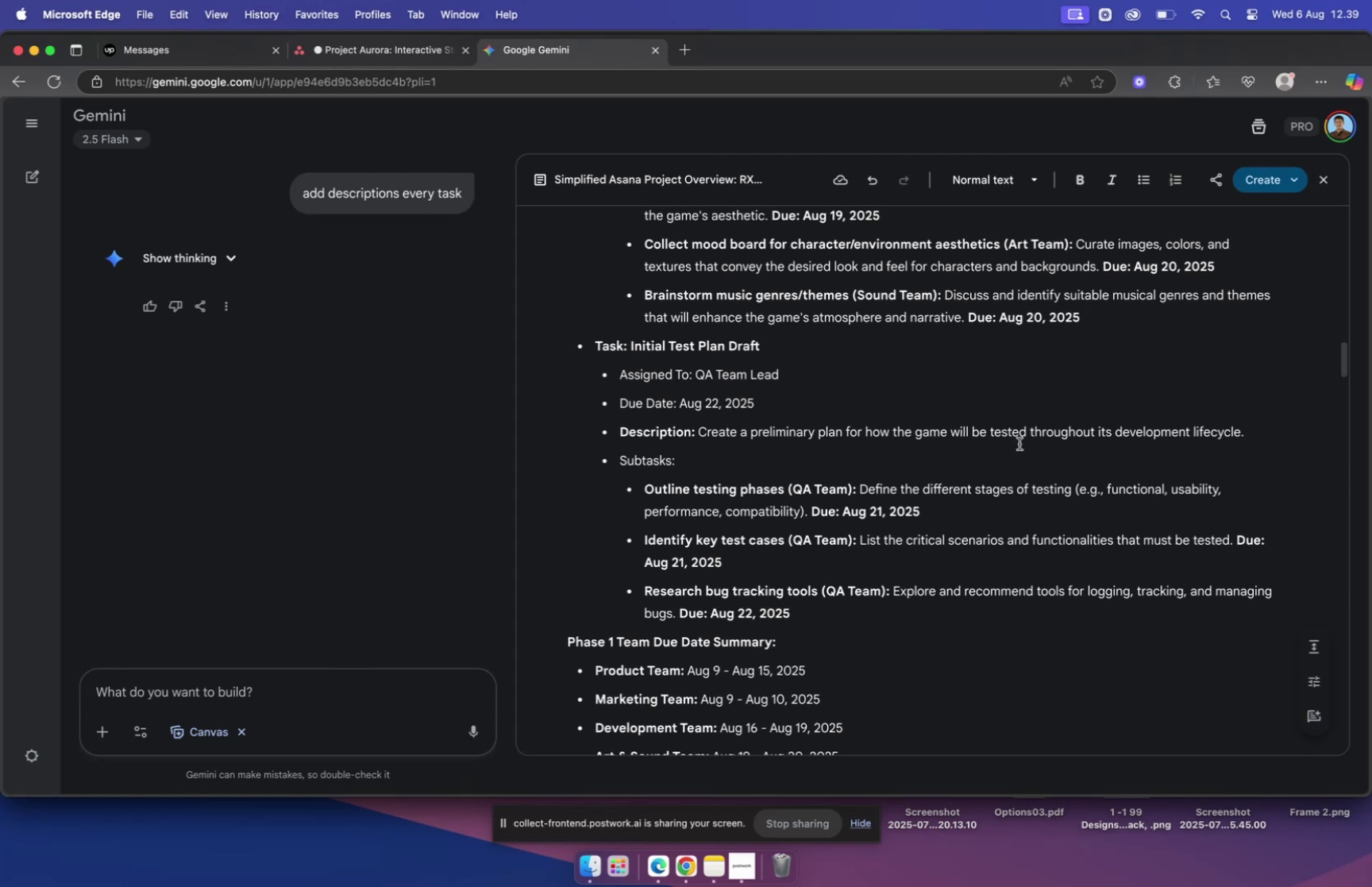 
left_click_drag(start_coordinate=[633, 345], to_coordinate=[762, 347])
 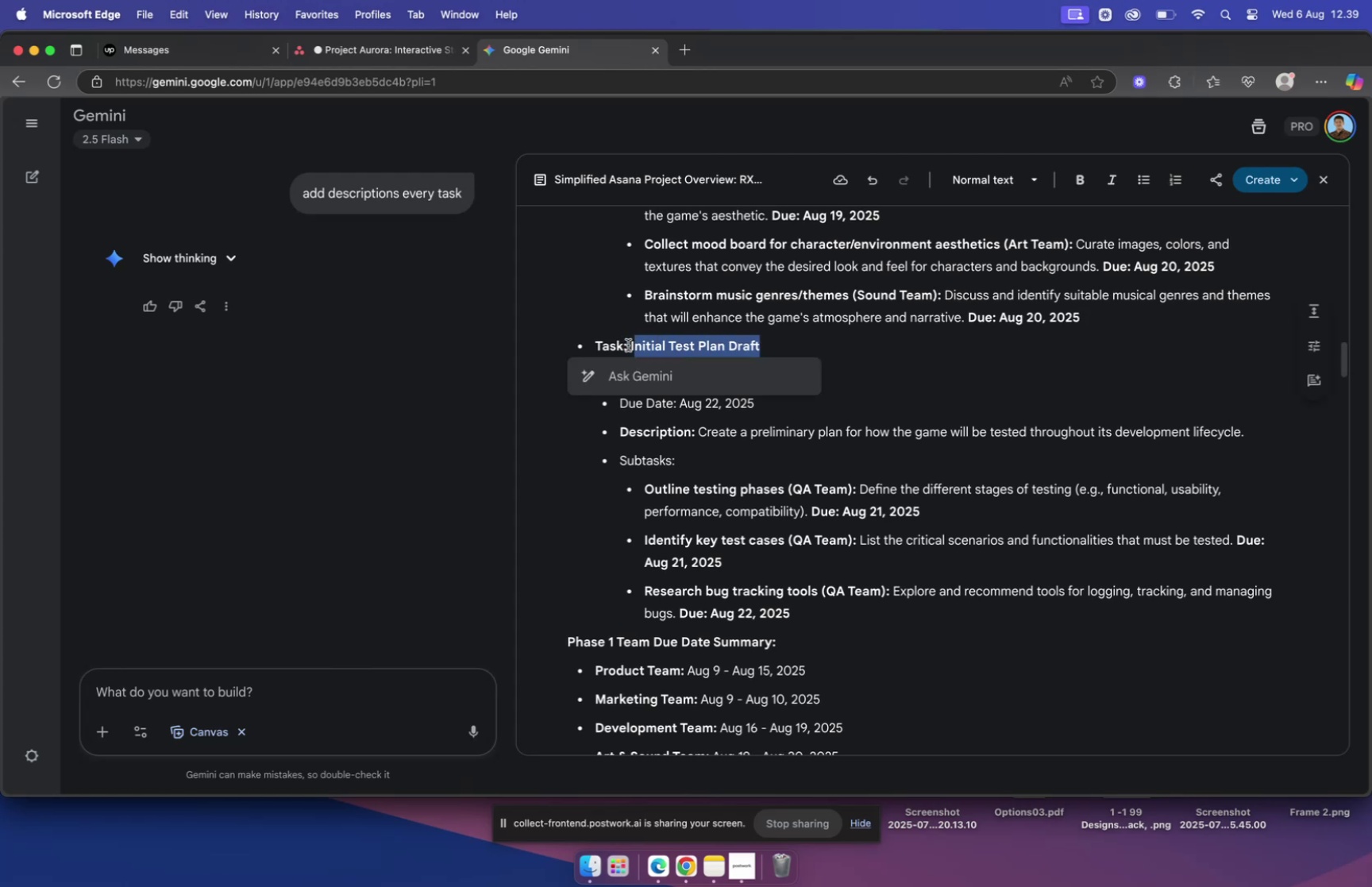 
left_click_drag(start_coordinate=[630, 344], to_coordinate=[782, 353])
 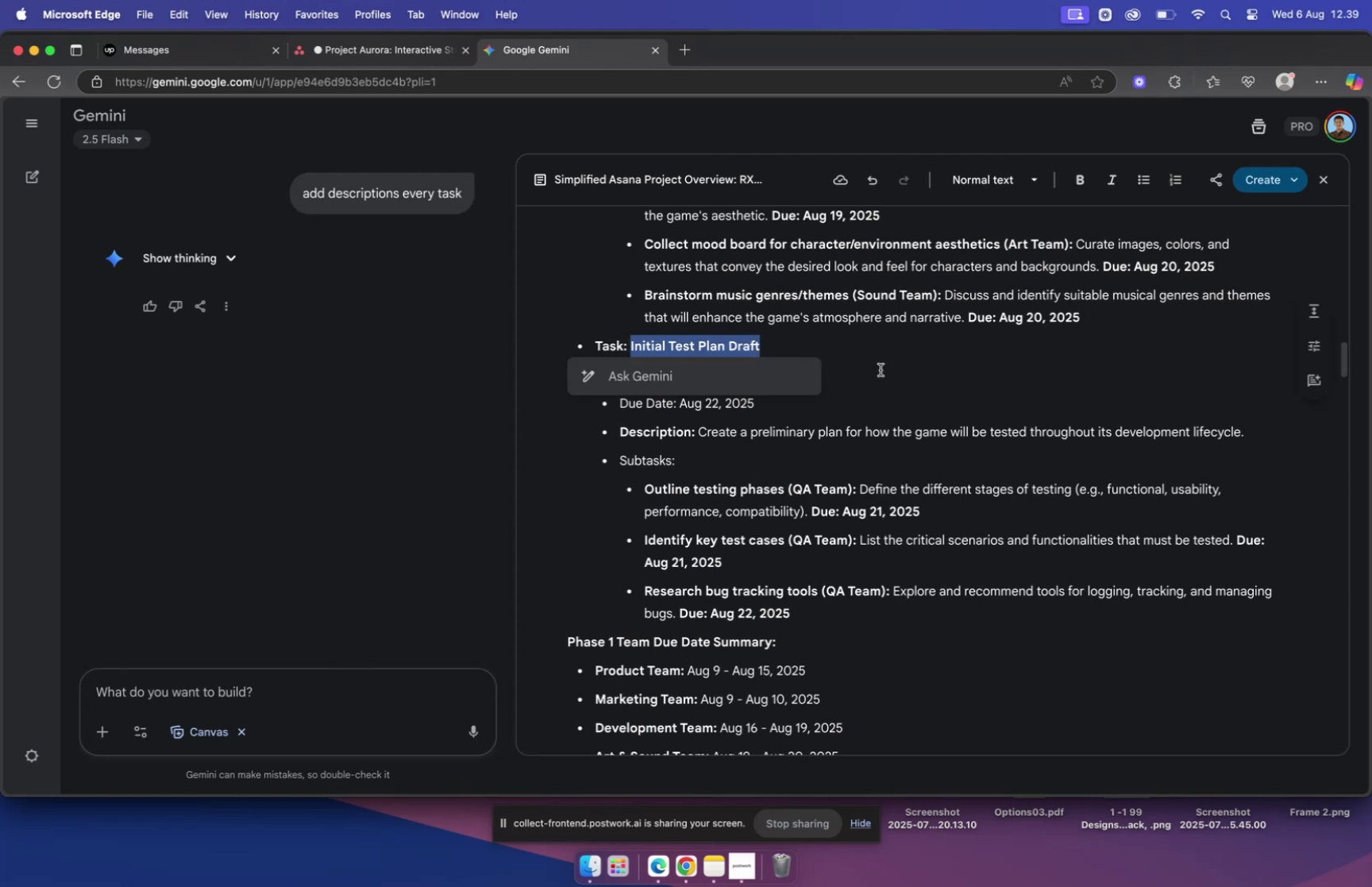 
key(Meta+CommandLeft)
 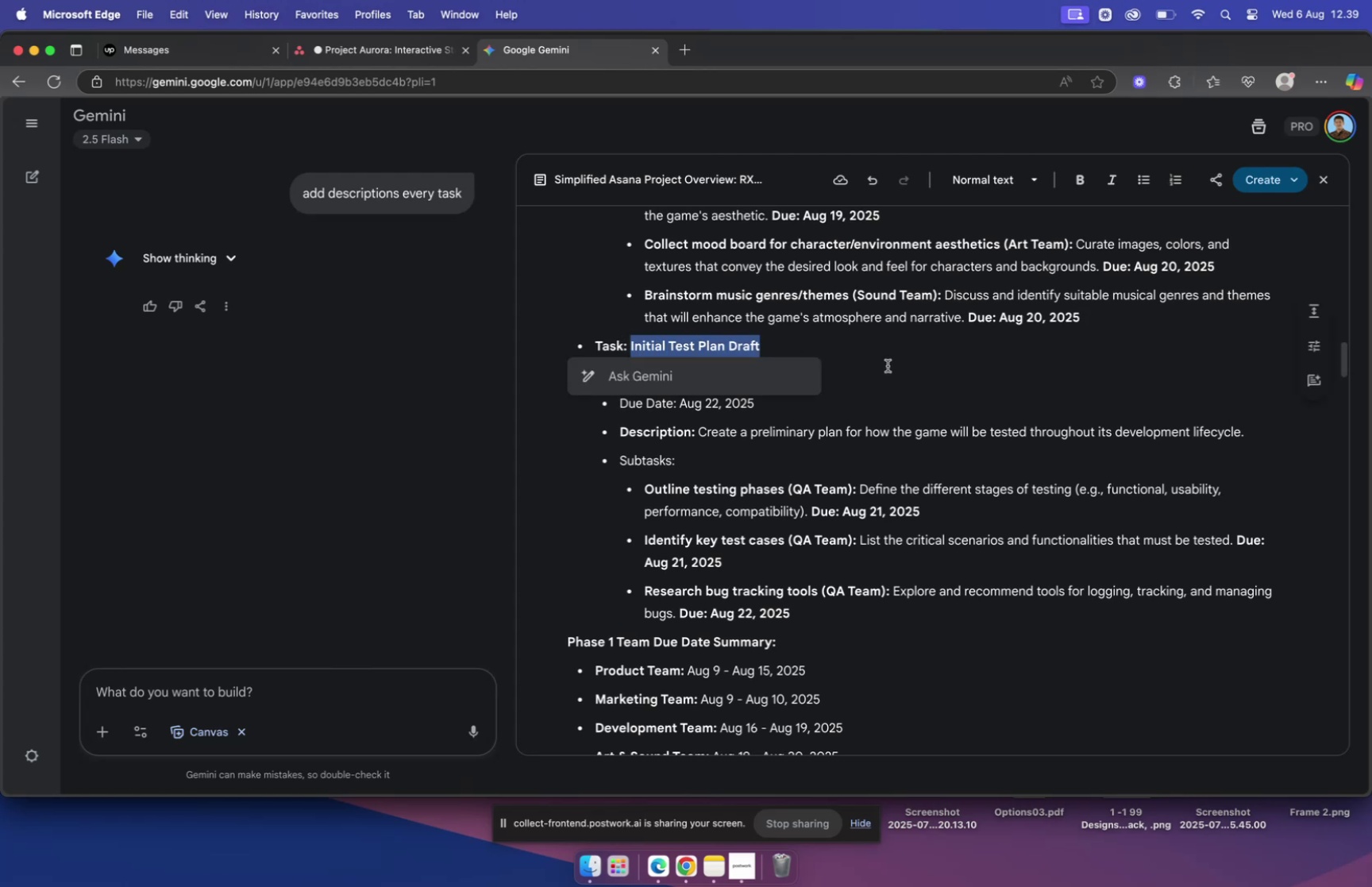 
key(Meta+C)
 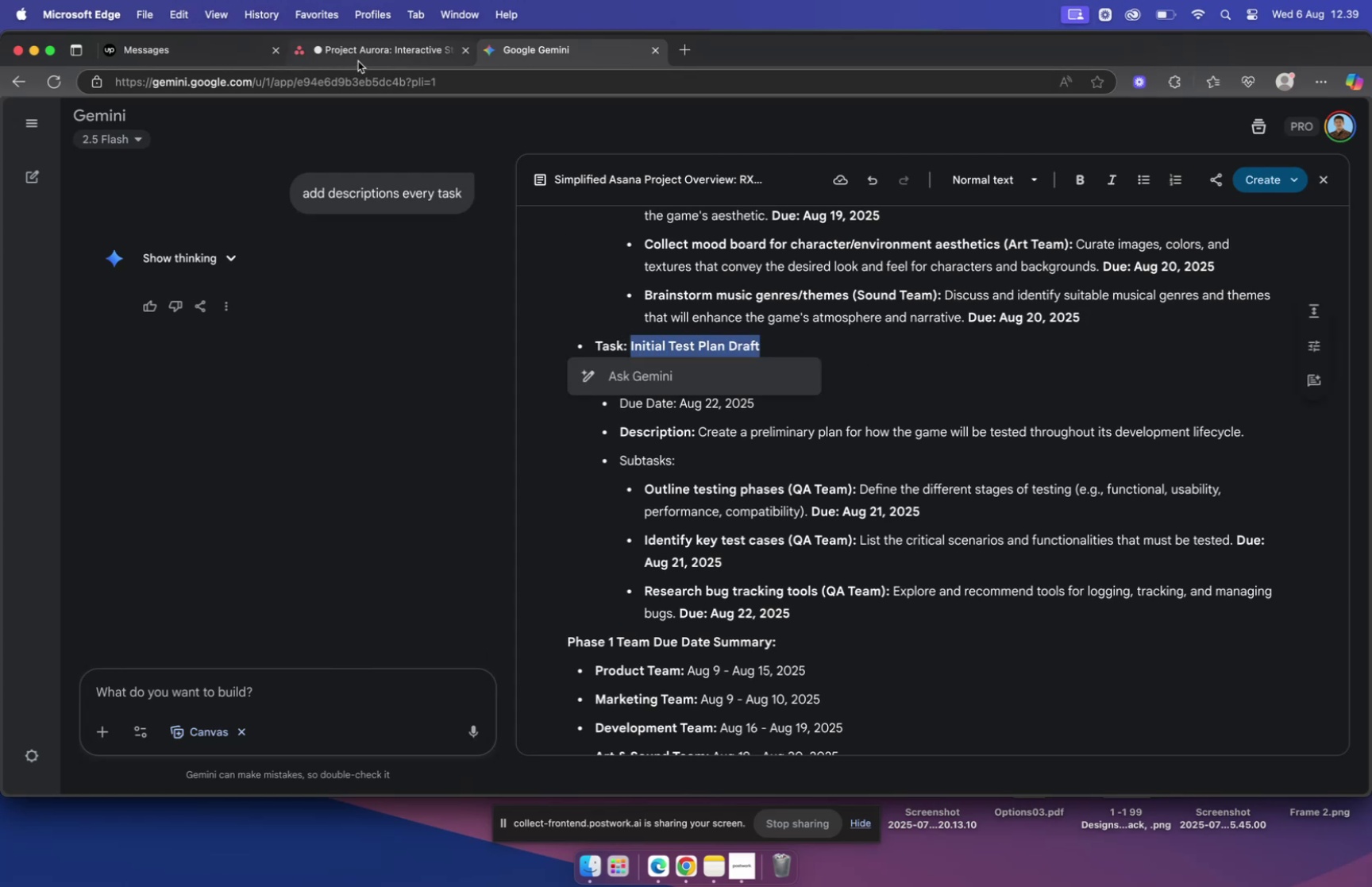 
left_click([357, 54])
 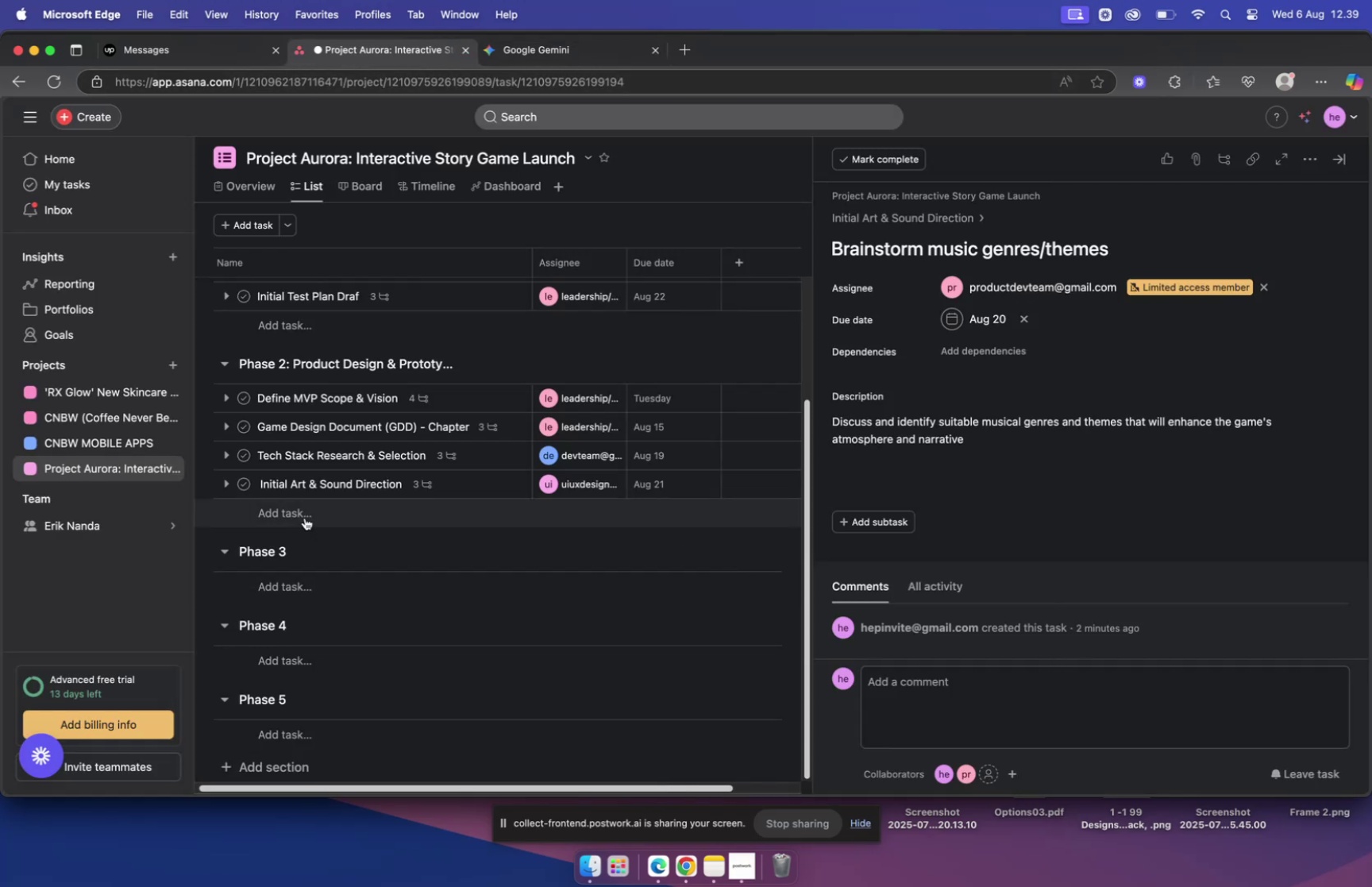 
left_click([533, 52])
 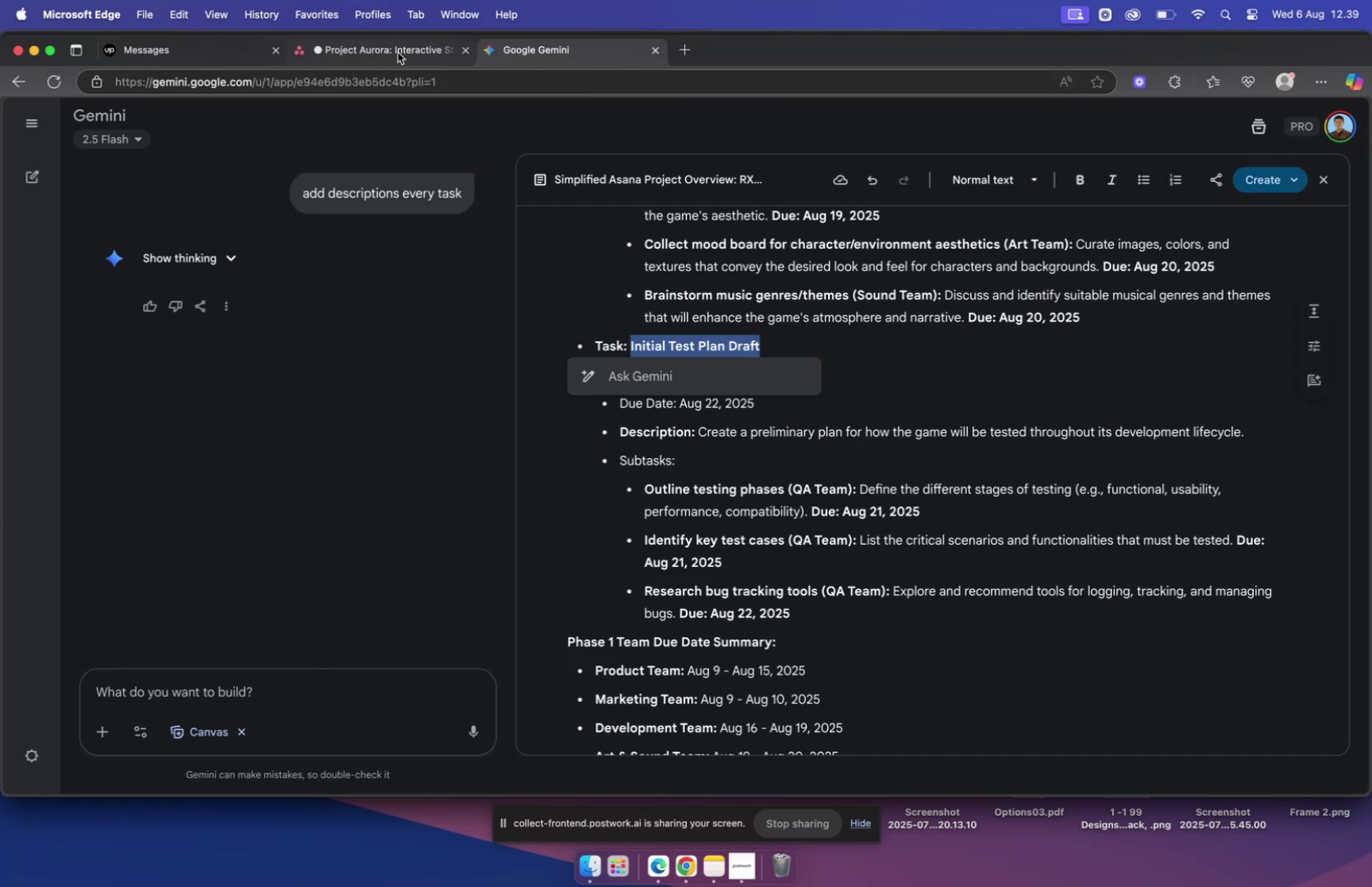 
left_click([391, 52])
 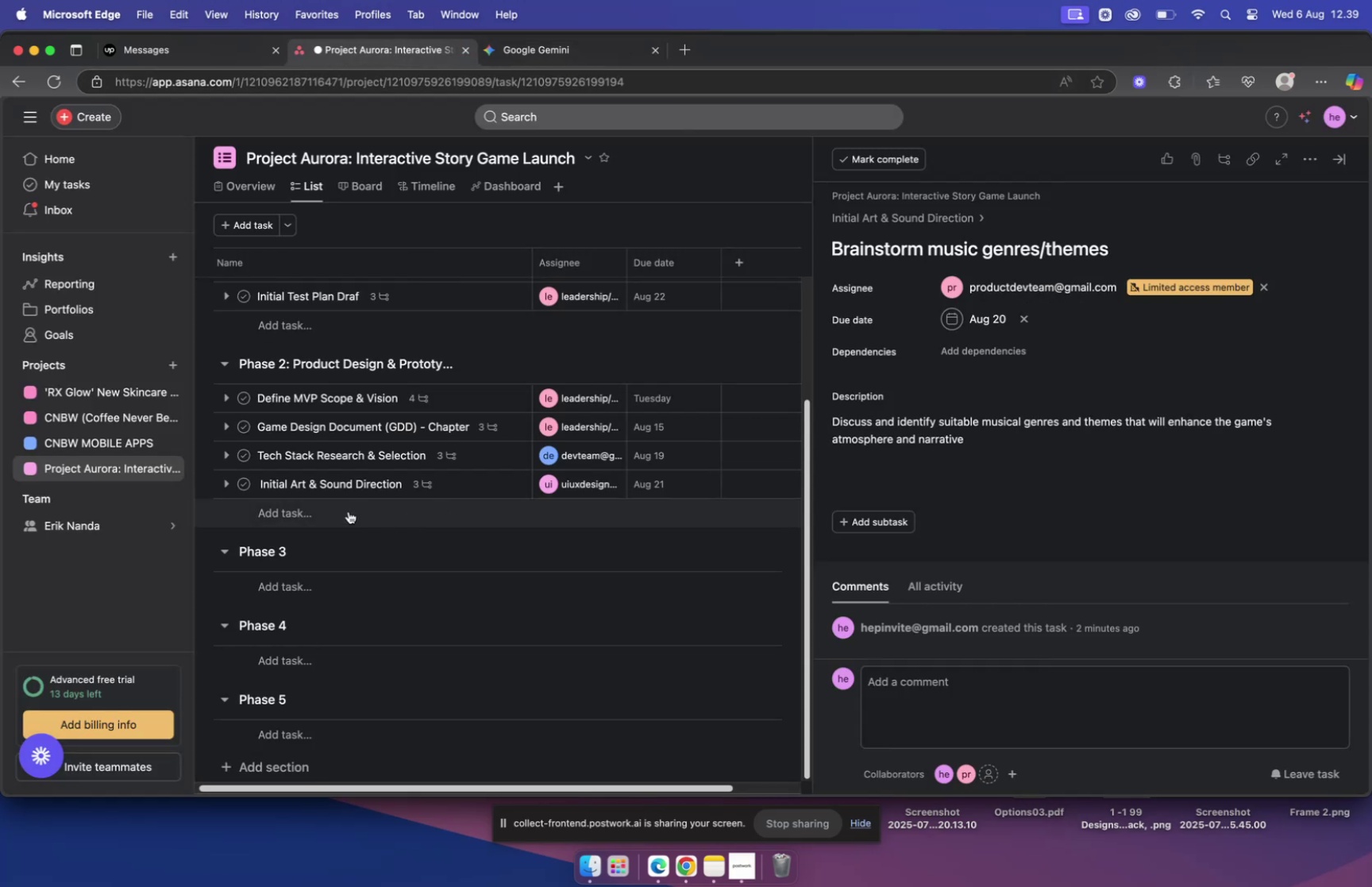 
left_click([340, 510])
 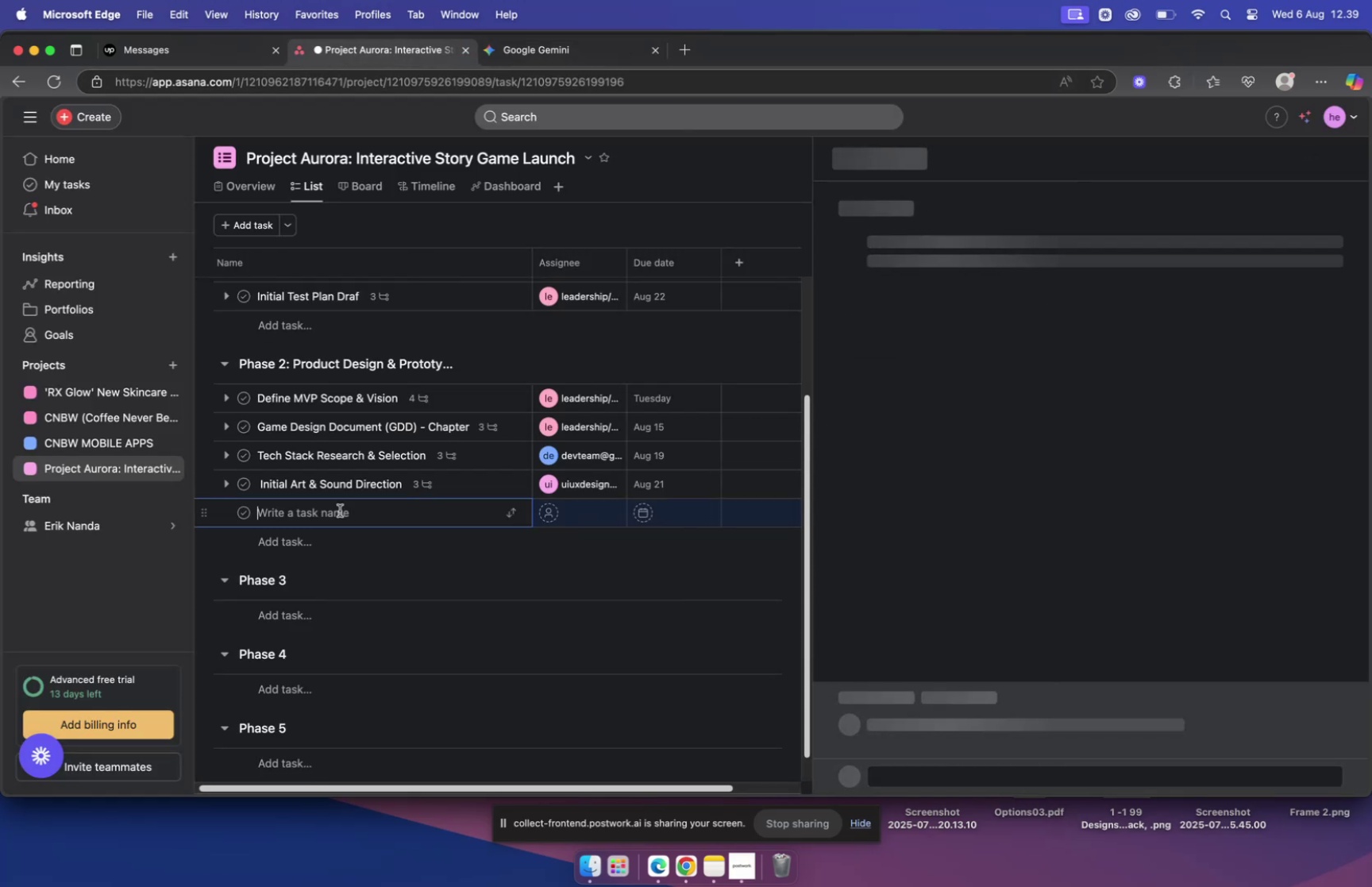 
key(Meta+V)
 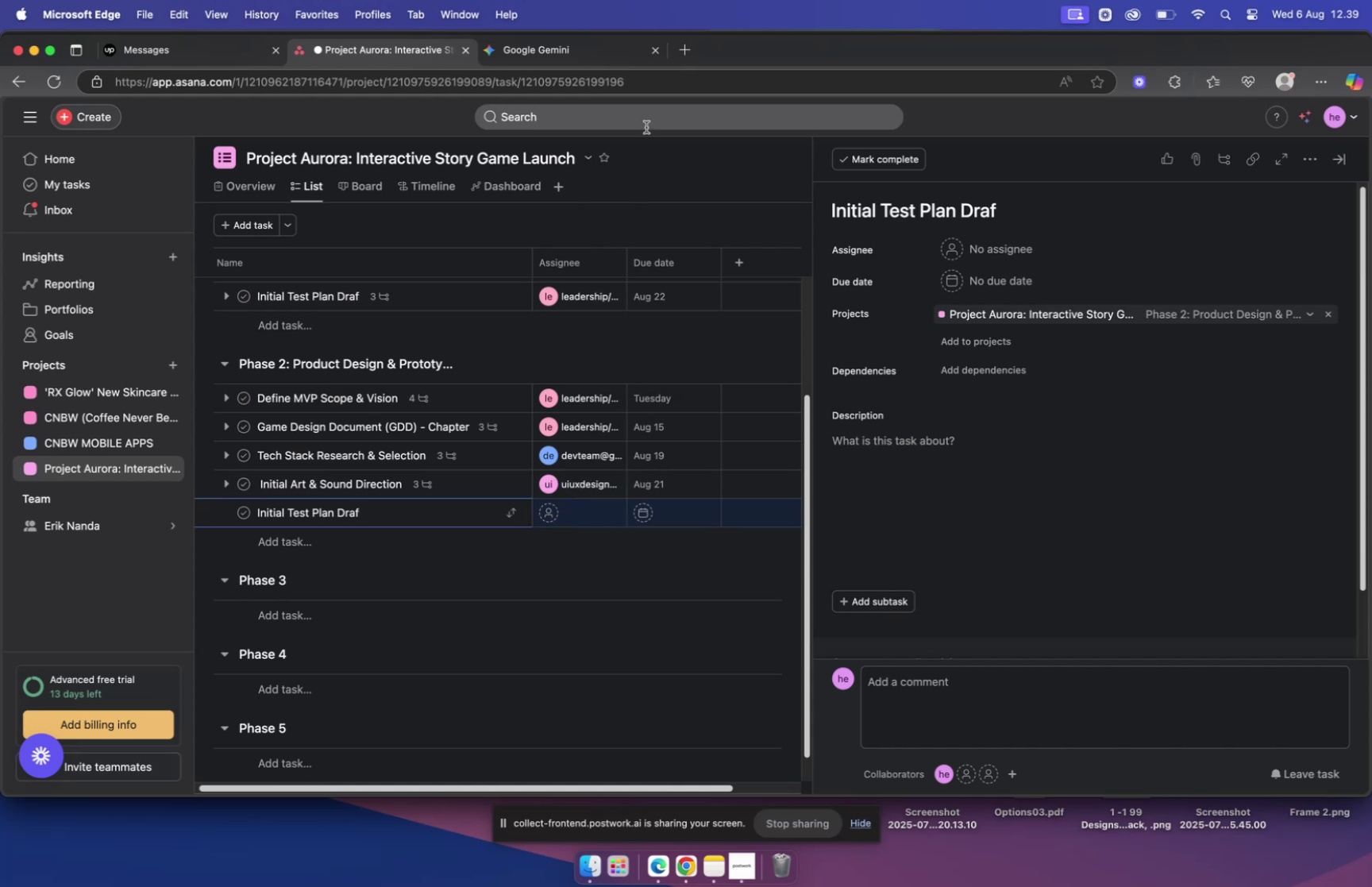 
left_click([588, 58])
 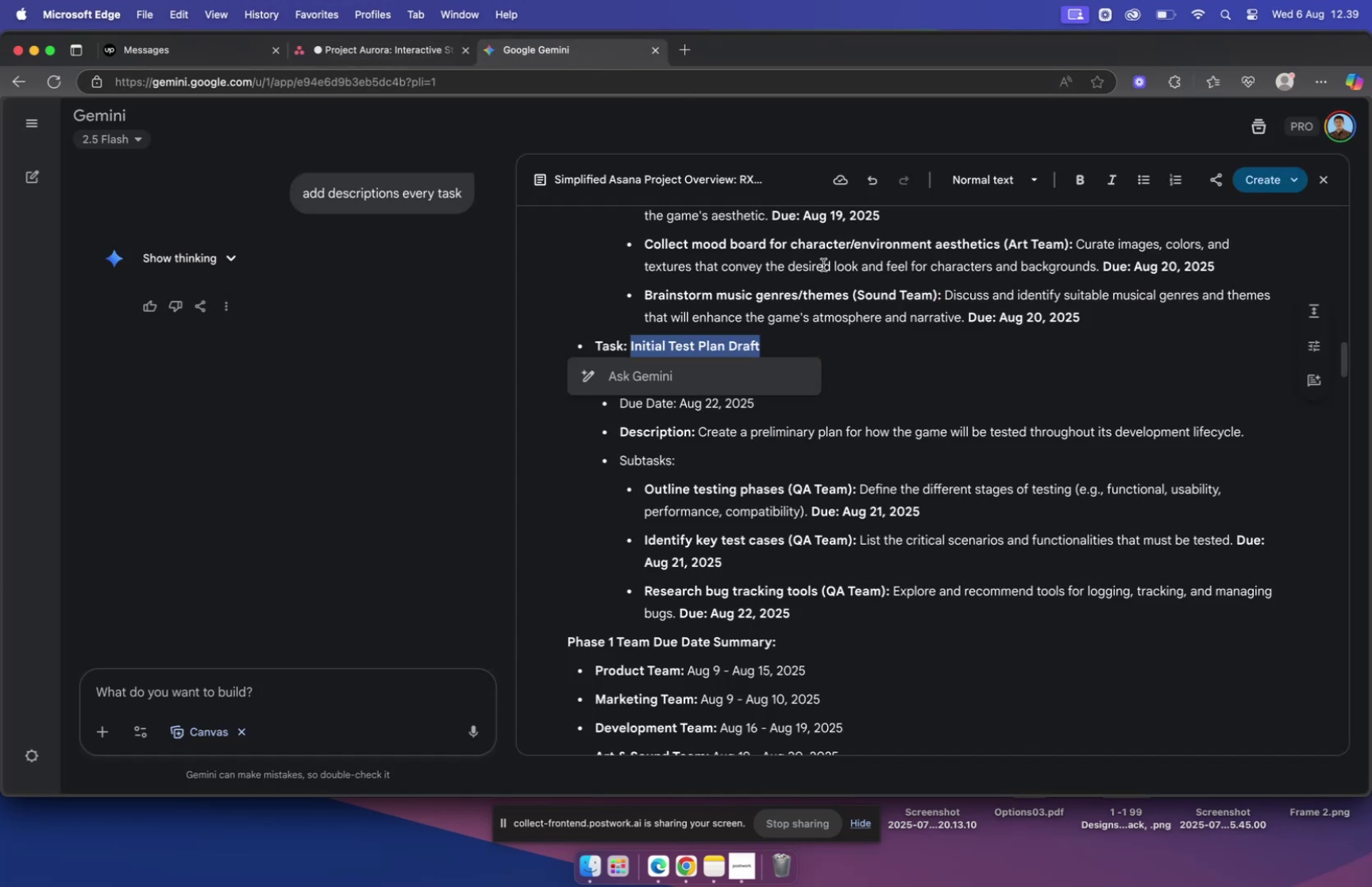 
left_click([1057, 377])
 